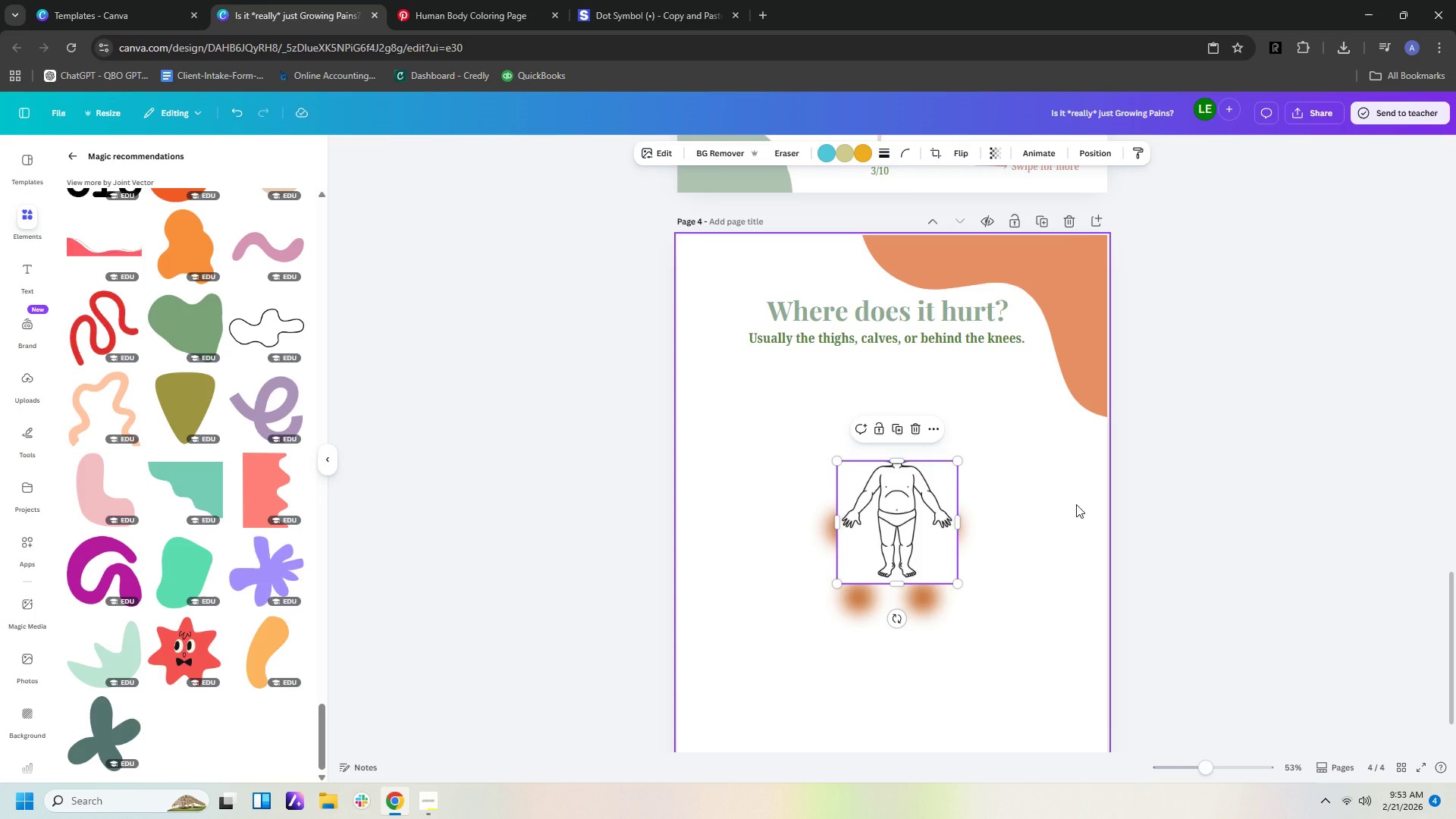 
left_click([1076, 504])
 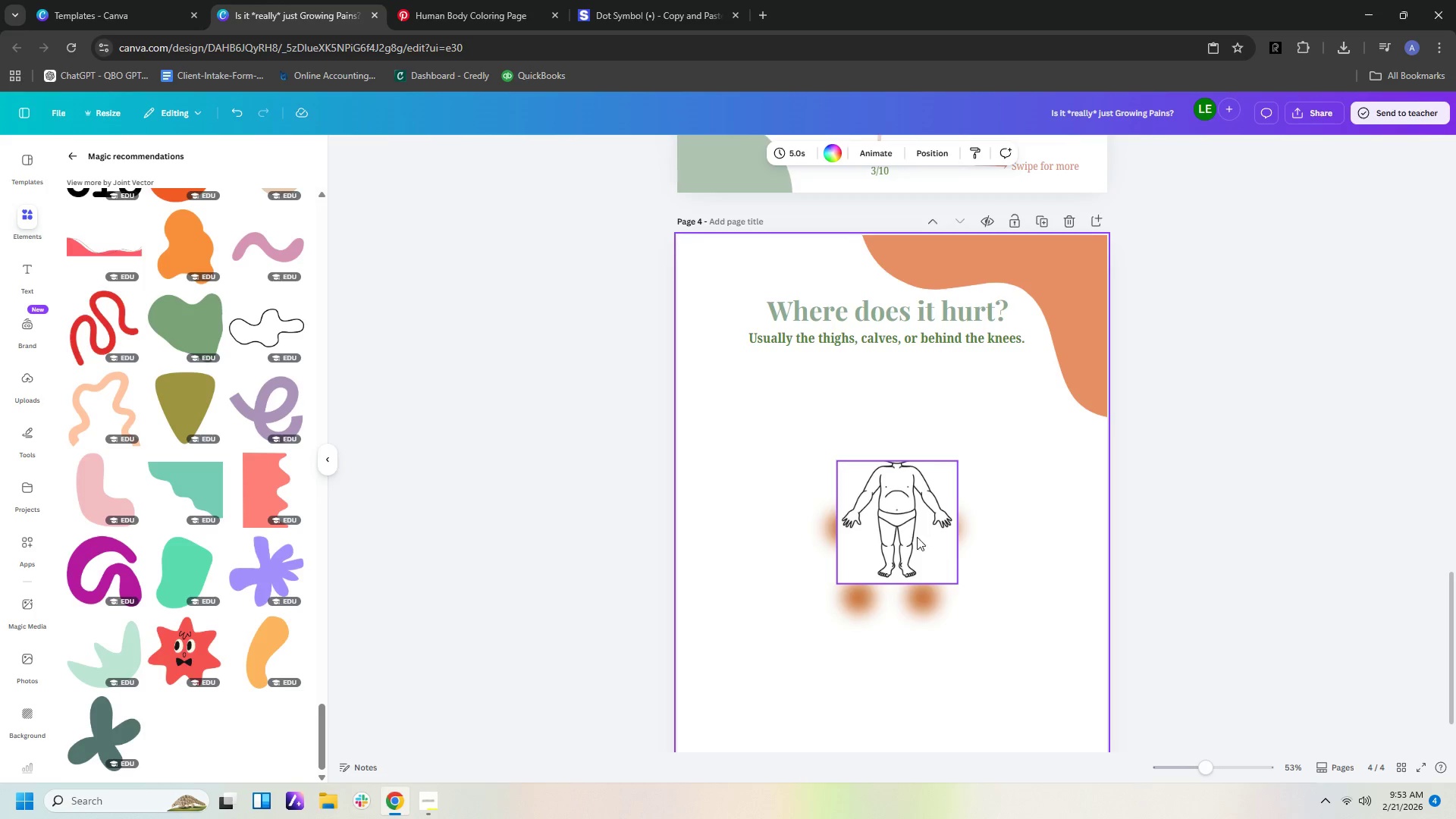 
left_click([895, 537])
 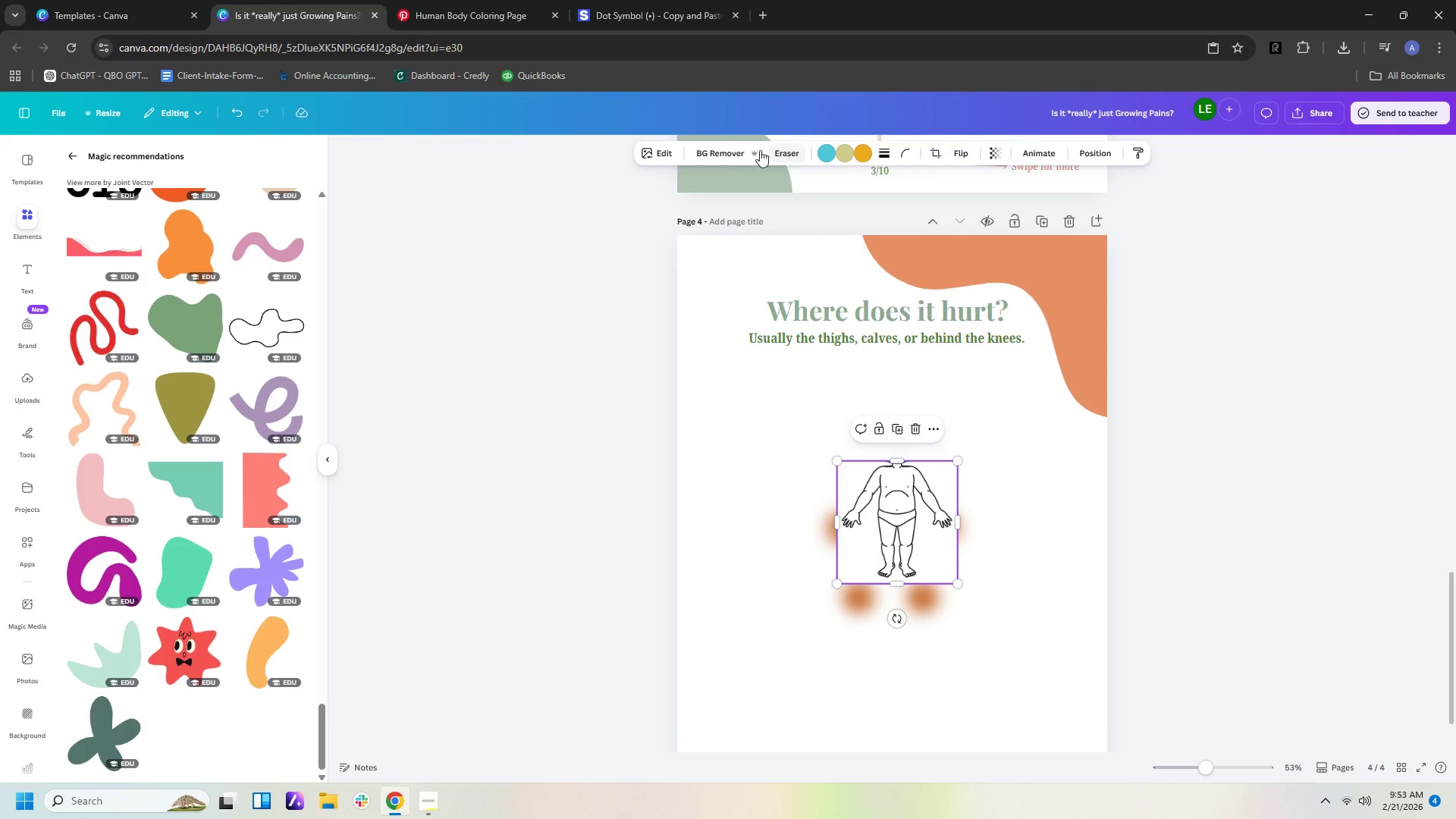 
left_click([730, 149])
 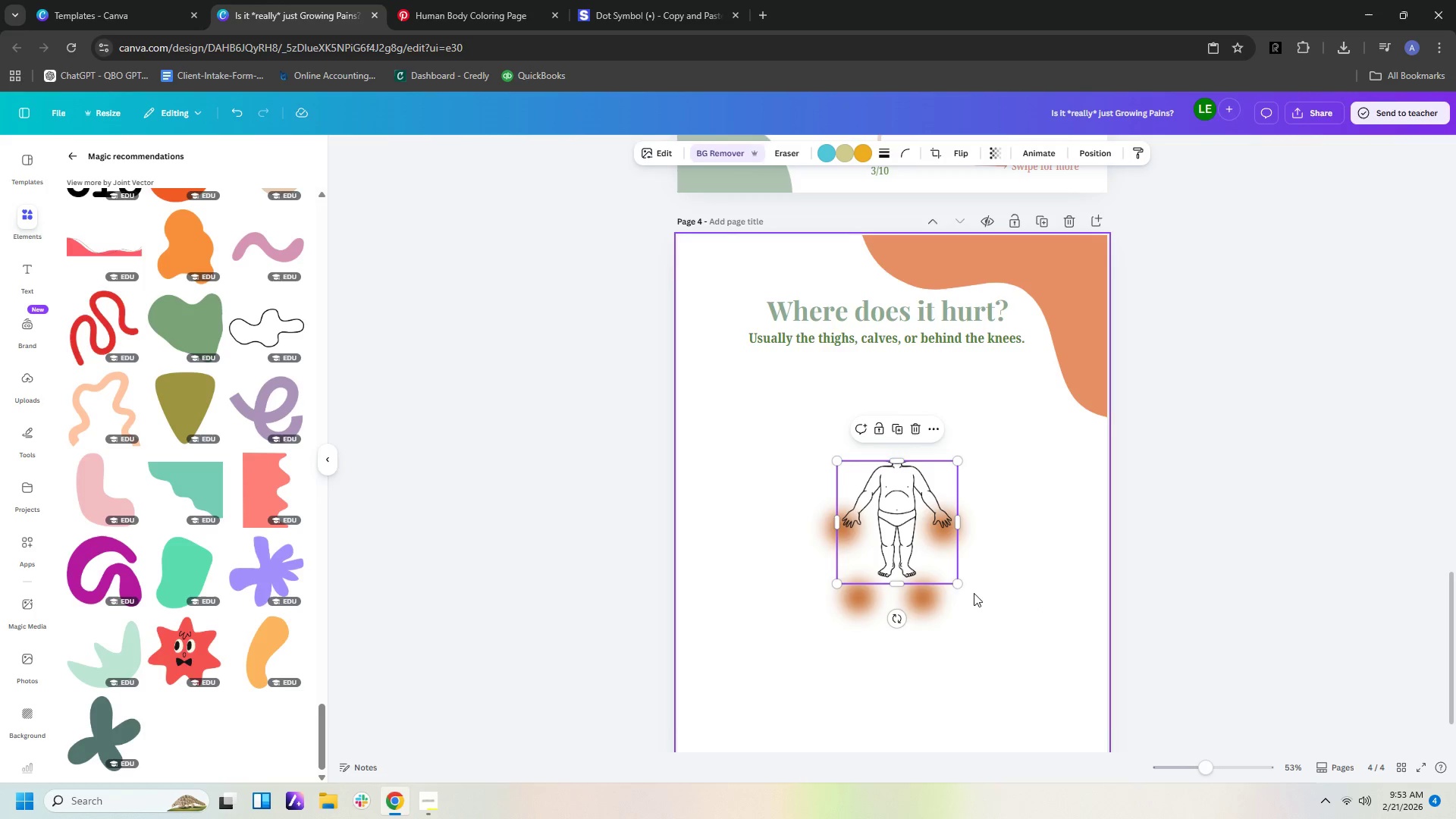 
left_click_drag(start_coordinate=[956, 578], to_coordinate=[1059, 759])
 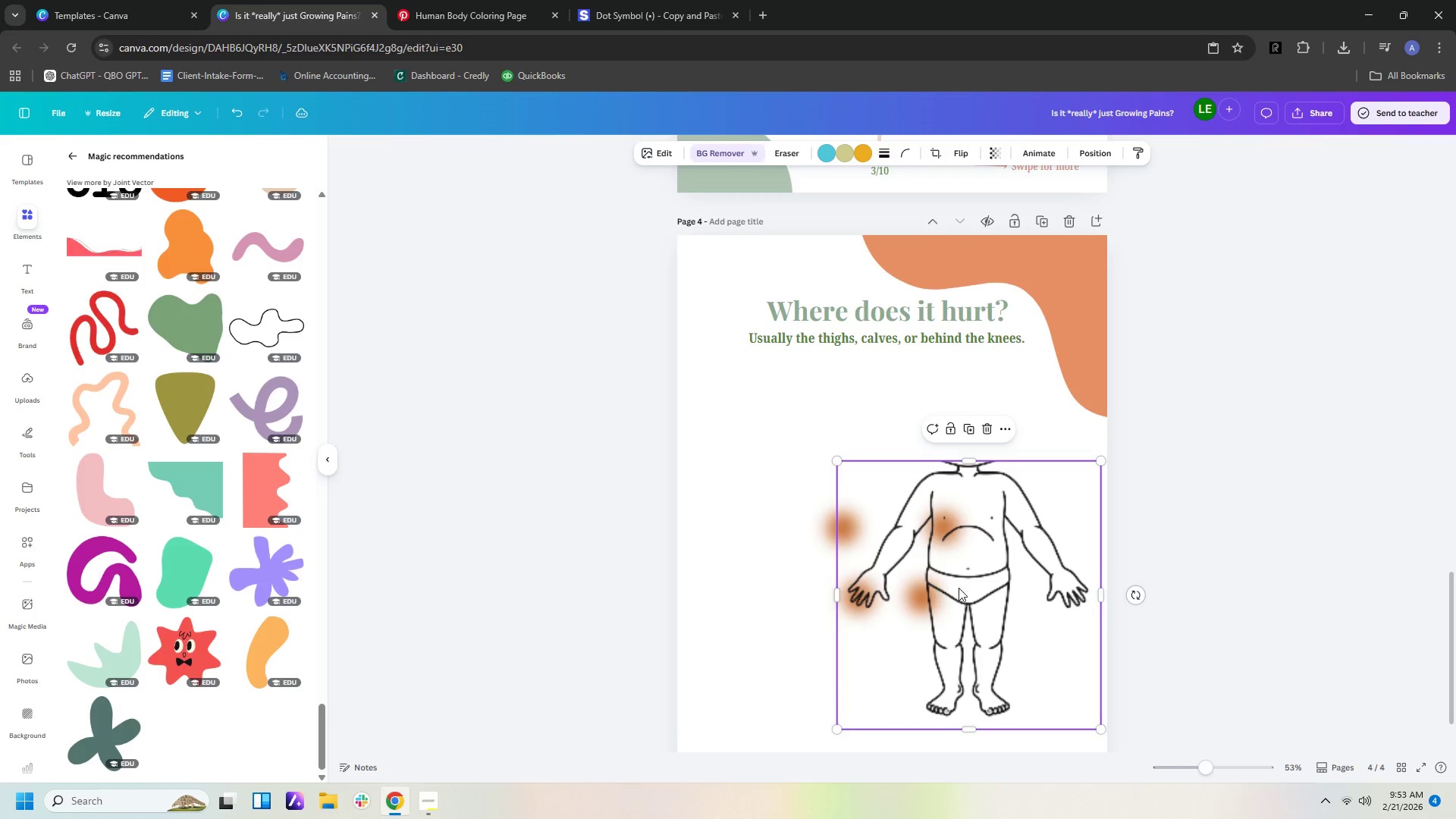 
left_click_drag(start_coordinate=[963, 588], to_coordinate=[892, 526])
 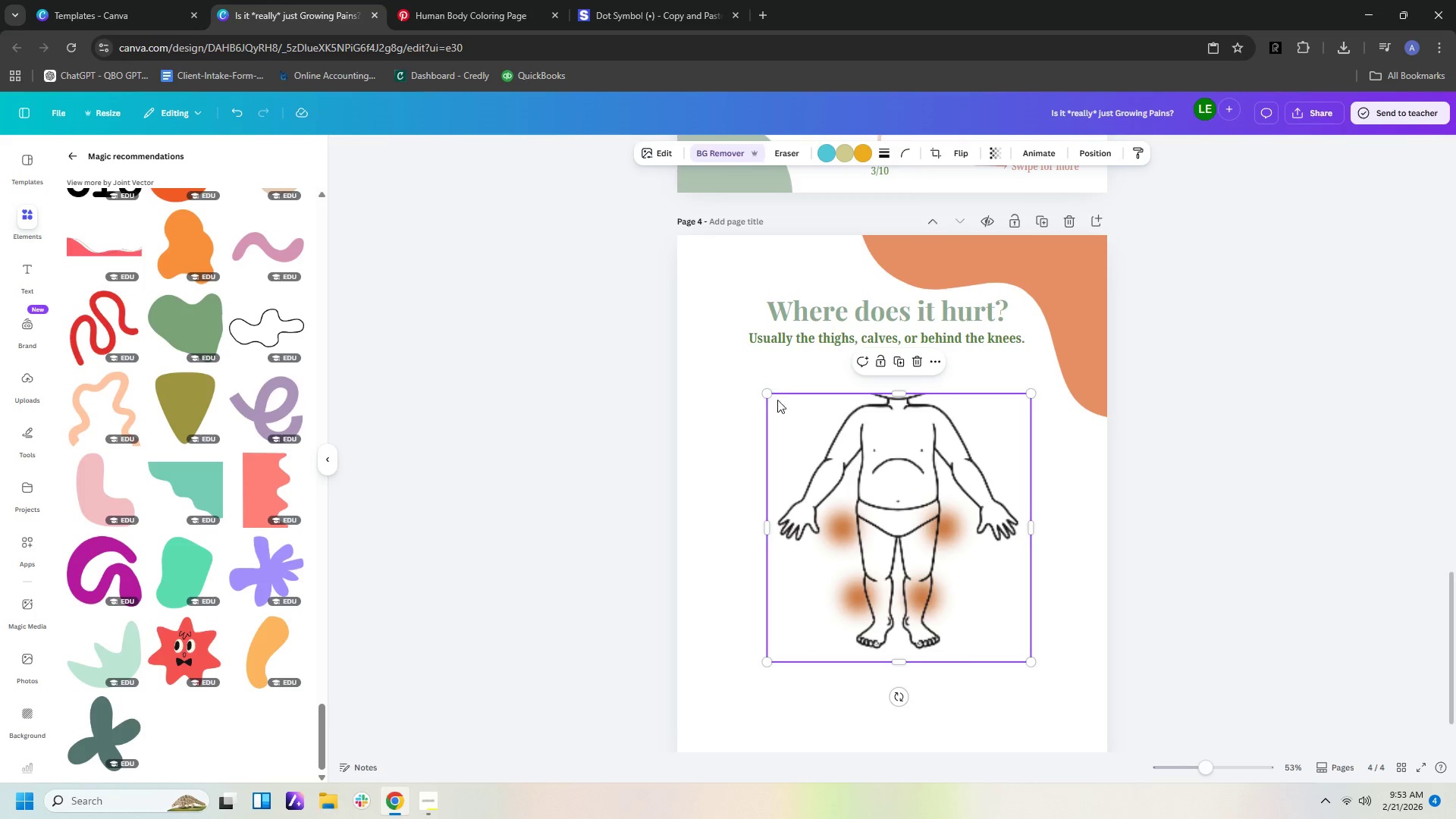 
left_click_drag(start_coordinate=[770, 394], to_coordinate=[704, 362])
 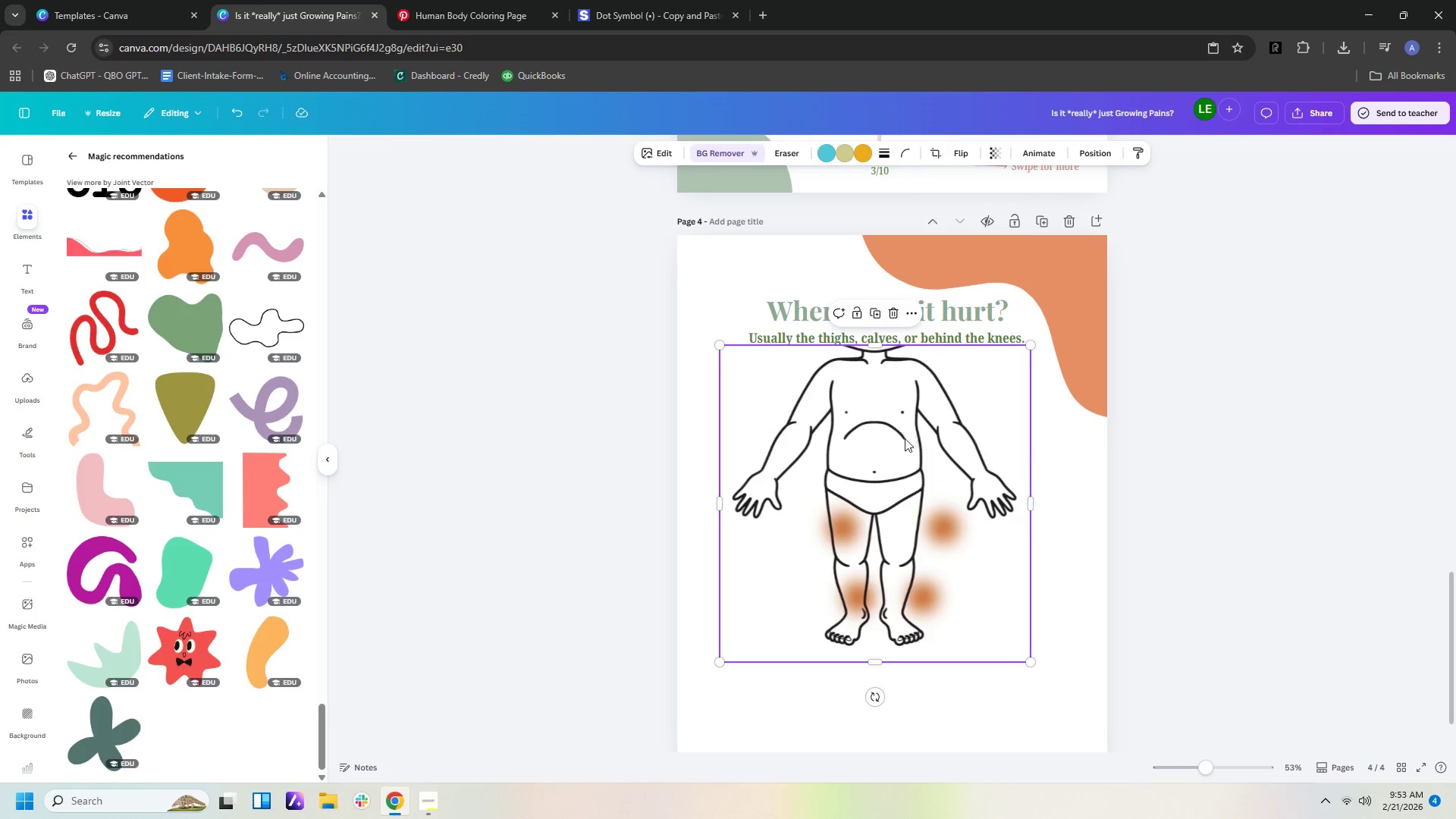 
left_click_drag(start_coordinate=[899, 442], to_coordinate=[920, 472])
 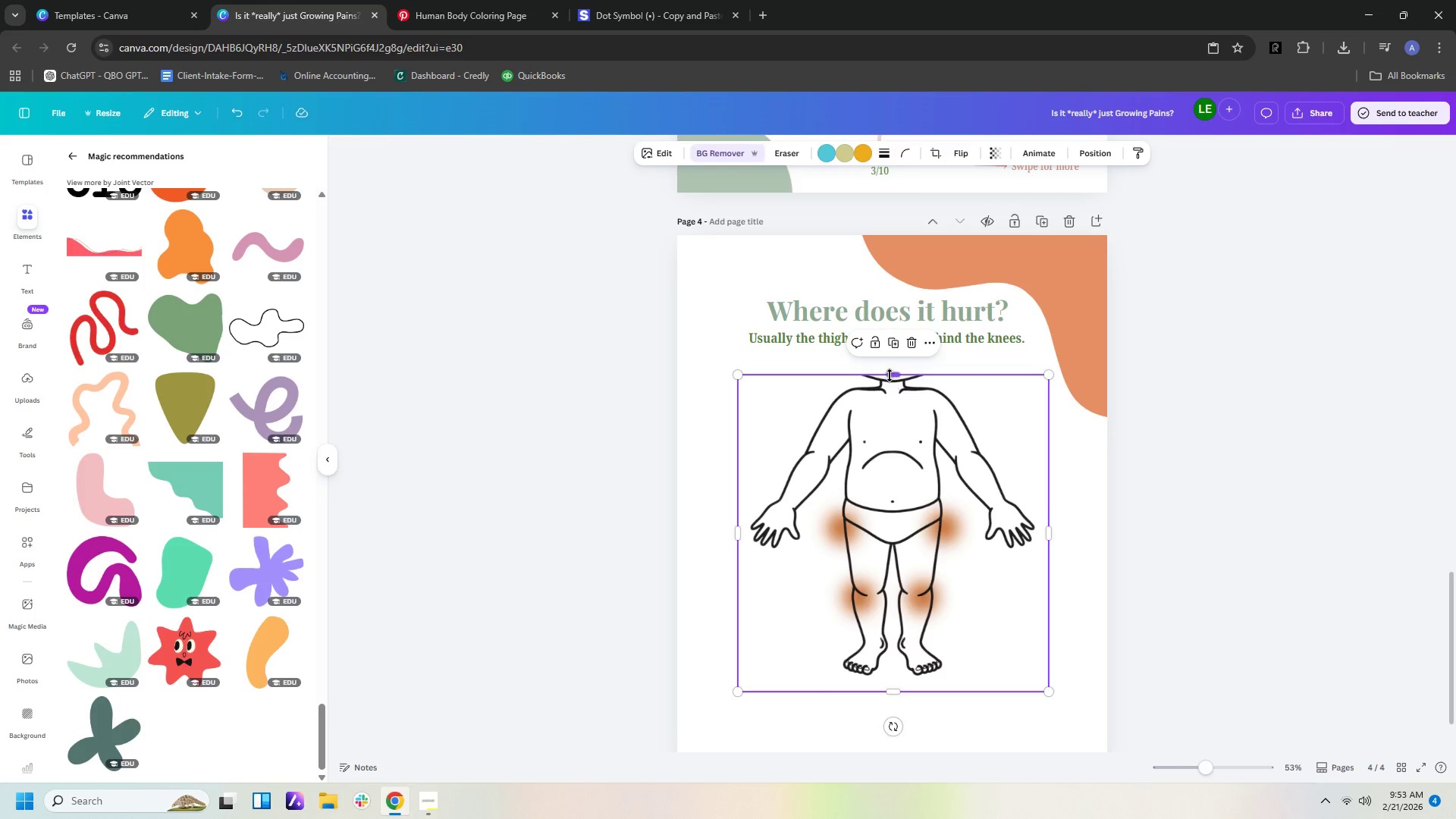 
left_click_drag(start_coordinate=[890, 375], to_coordinate=[886, 381])
 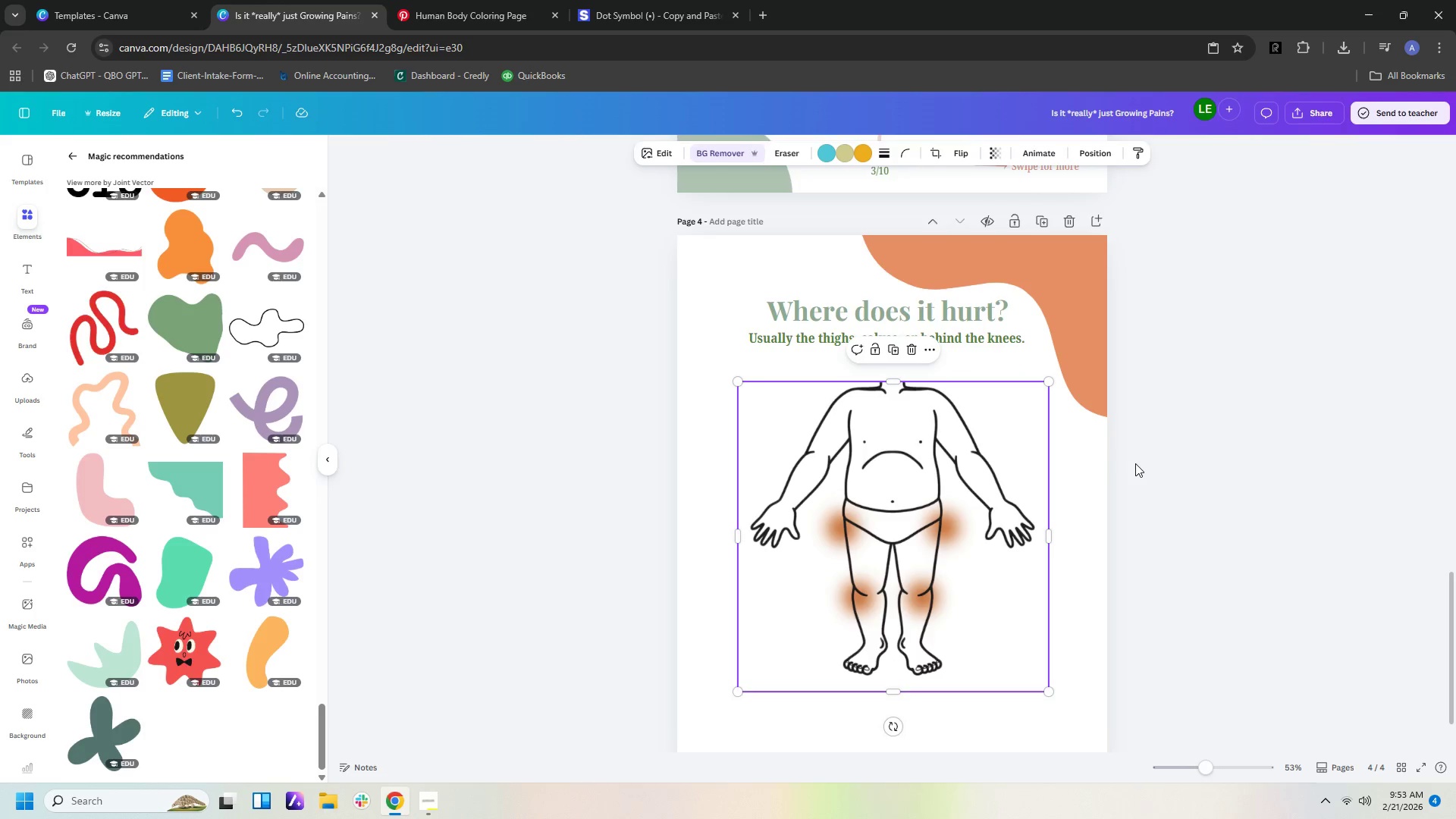 
left_click([1135, 463])
 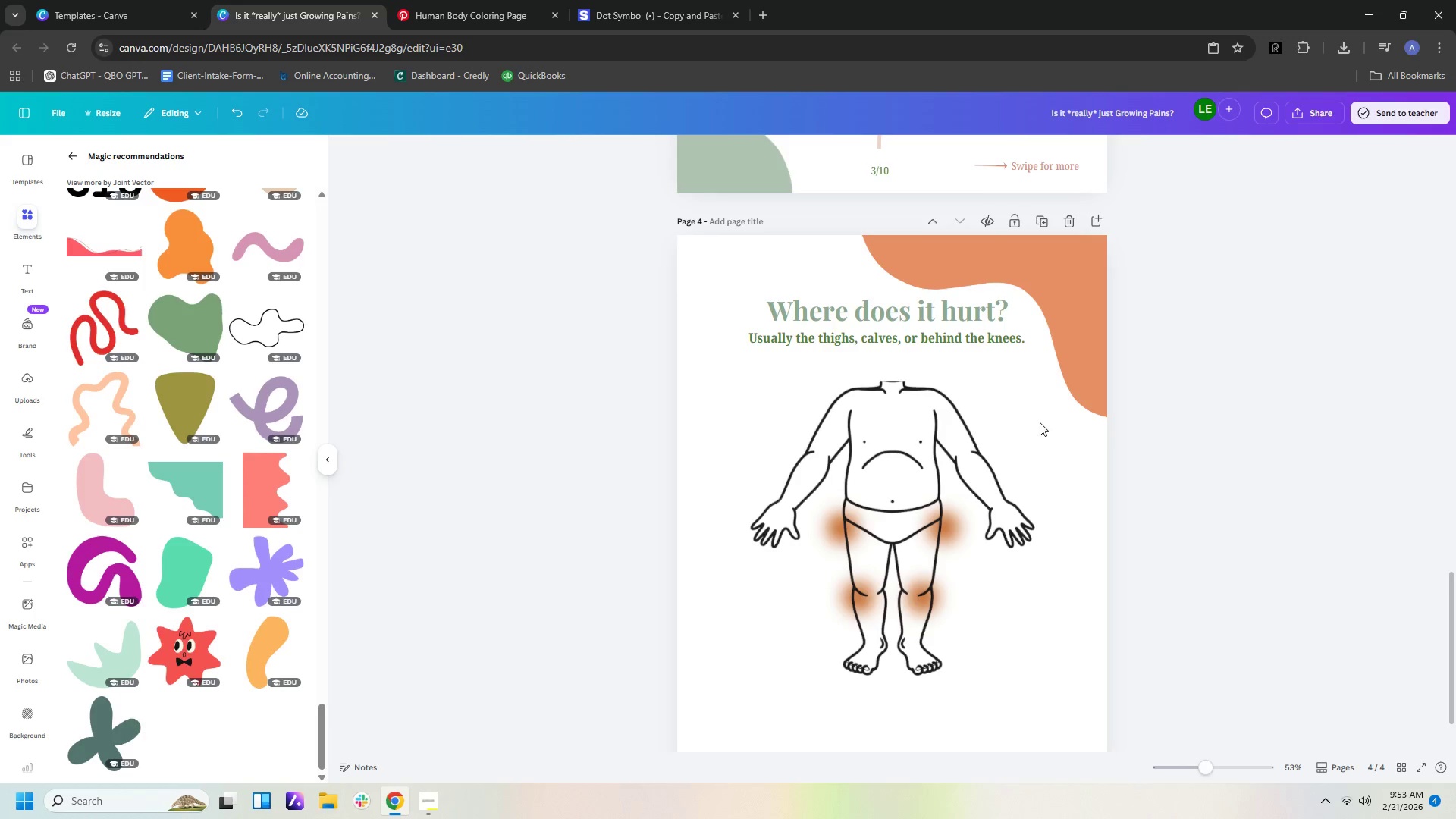 
left_click([883, 391])
 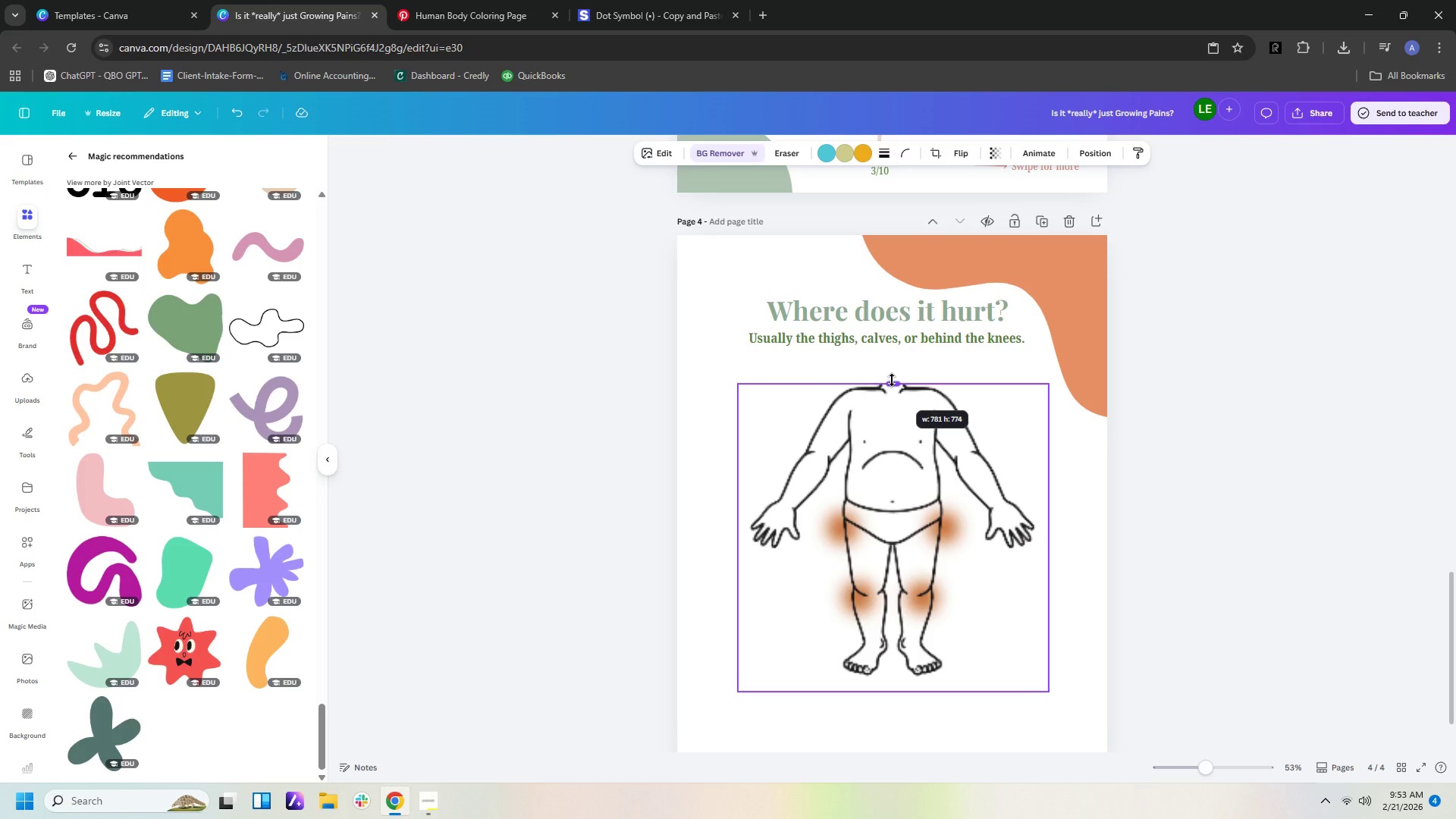 
left_click([1309, 503])
 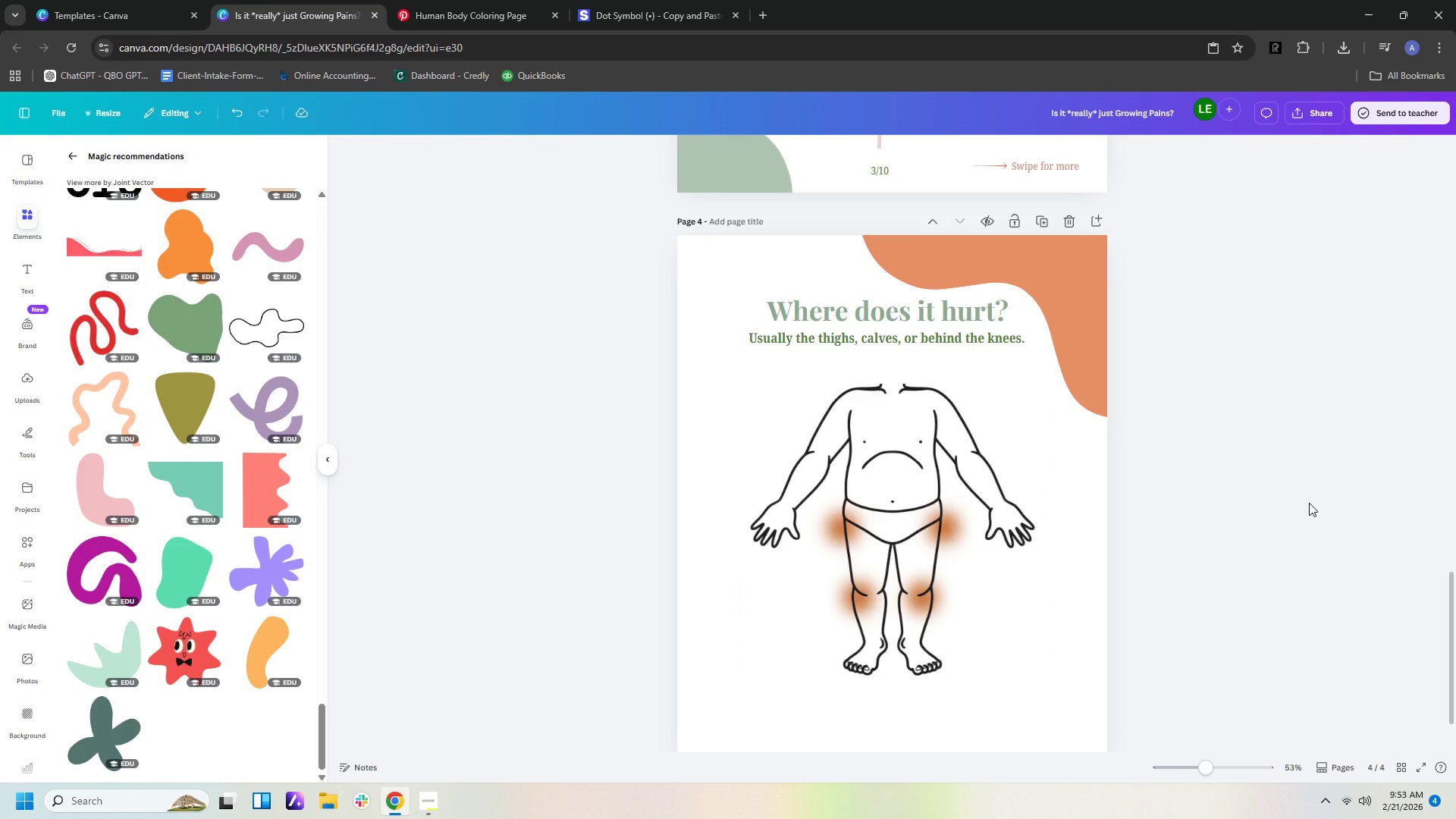 
left_click_drag(start_coordinate=[877, 424], to_coordinate=[883, 414])
 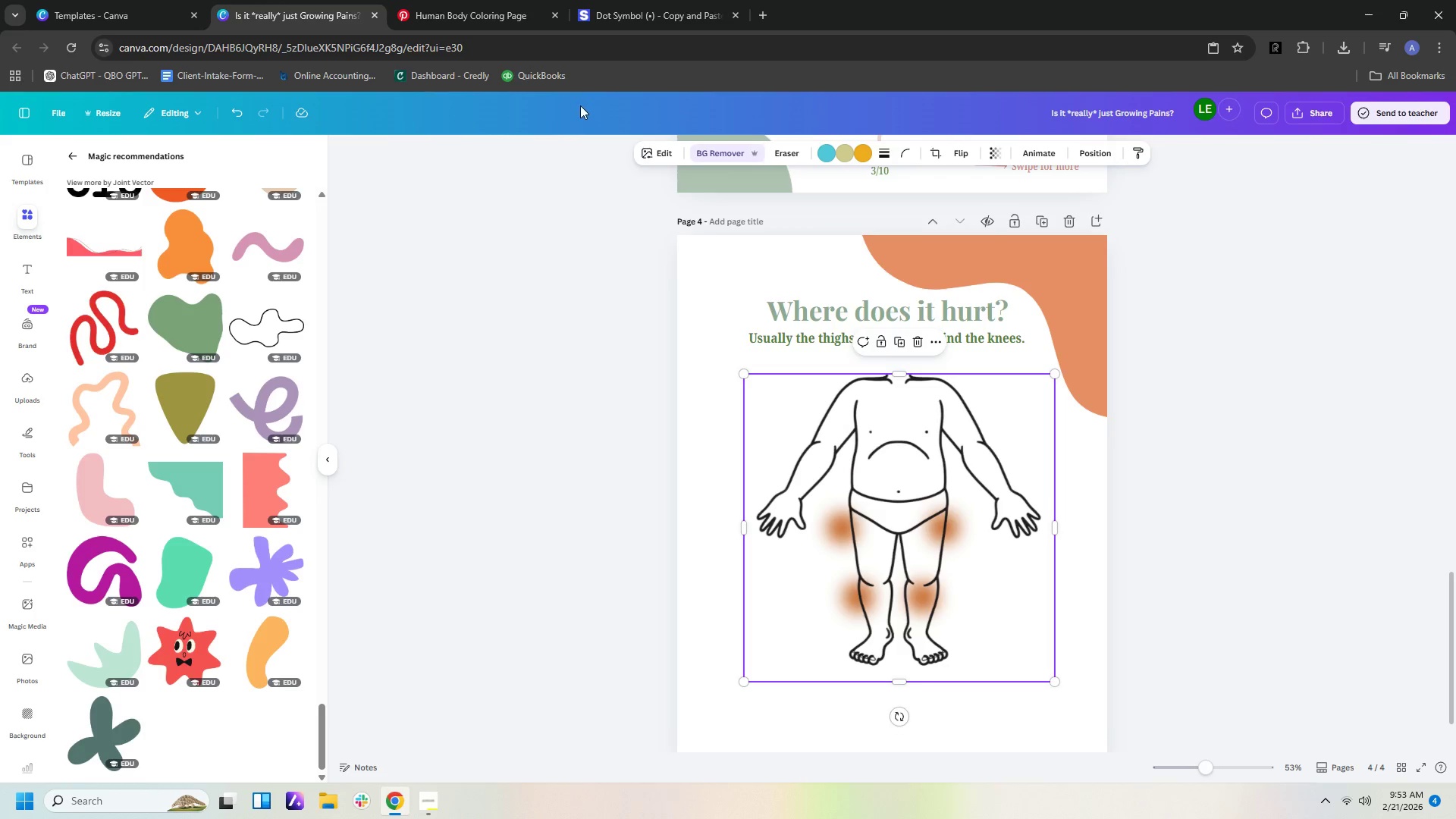 
left_click([653, 149])
 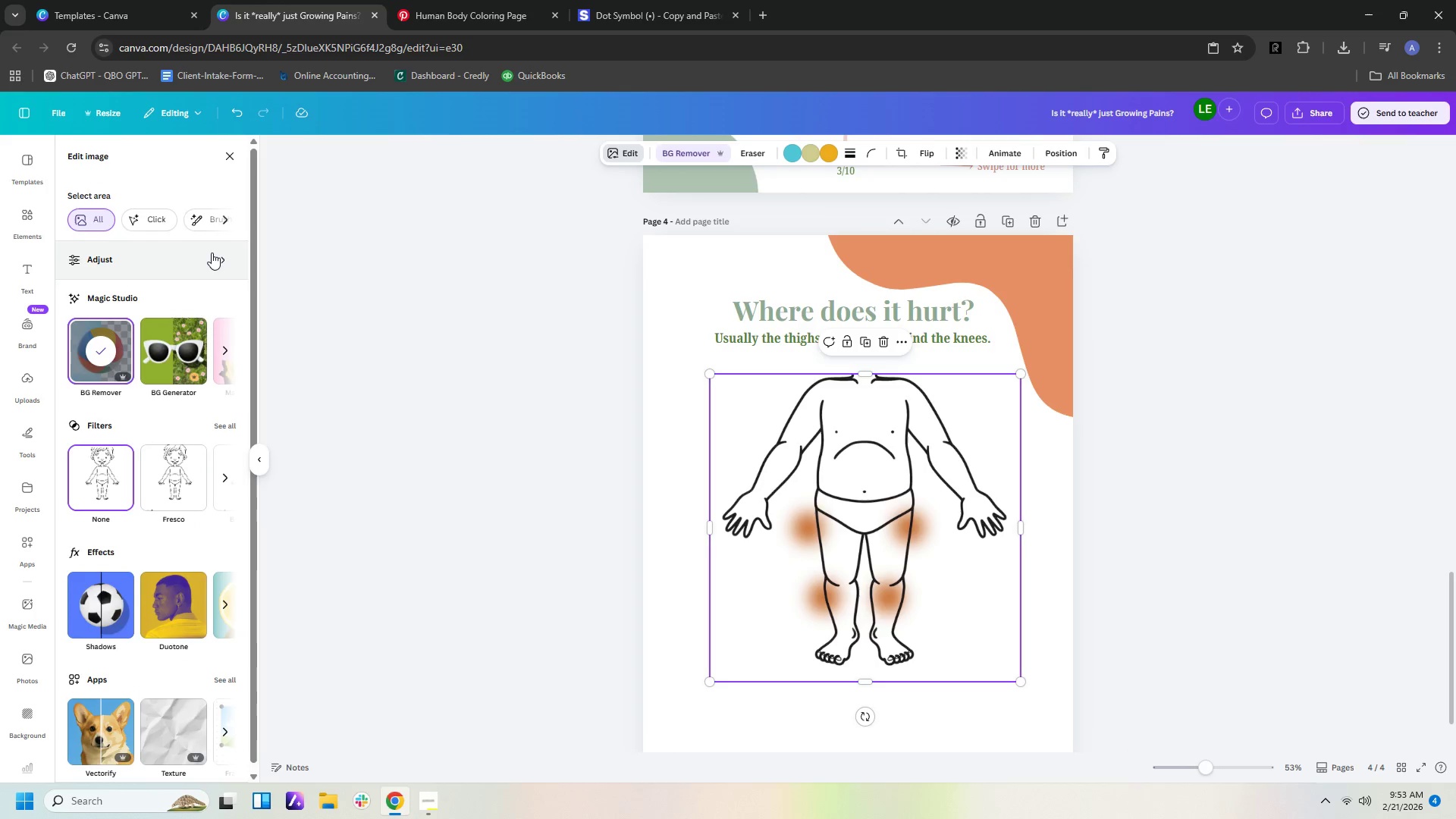 
left_click([202, 269])
 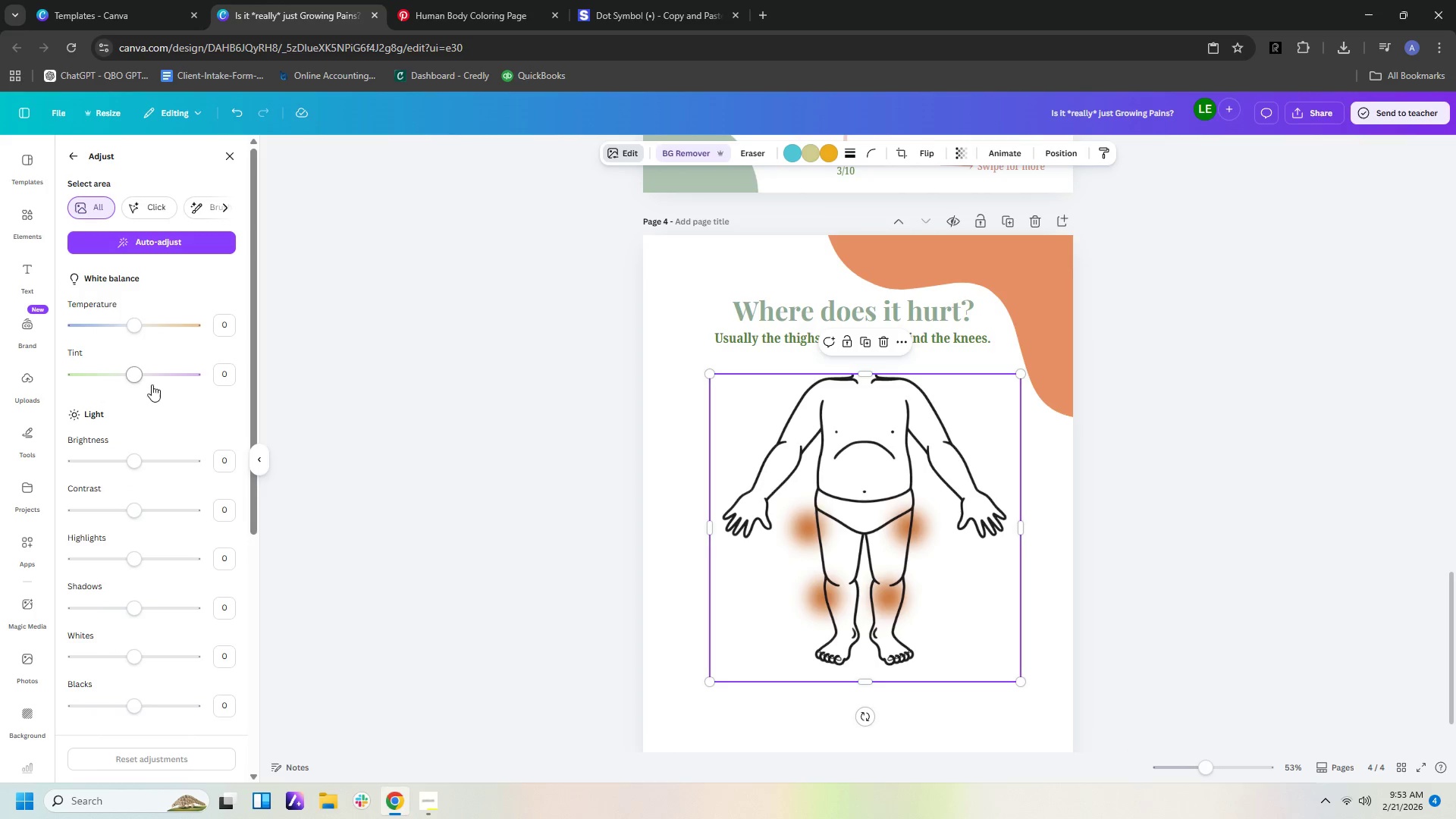 
left_click_drag(start_coordinate=[138, 374], to_coordinate=[228, 370])
 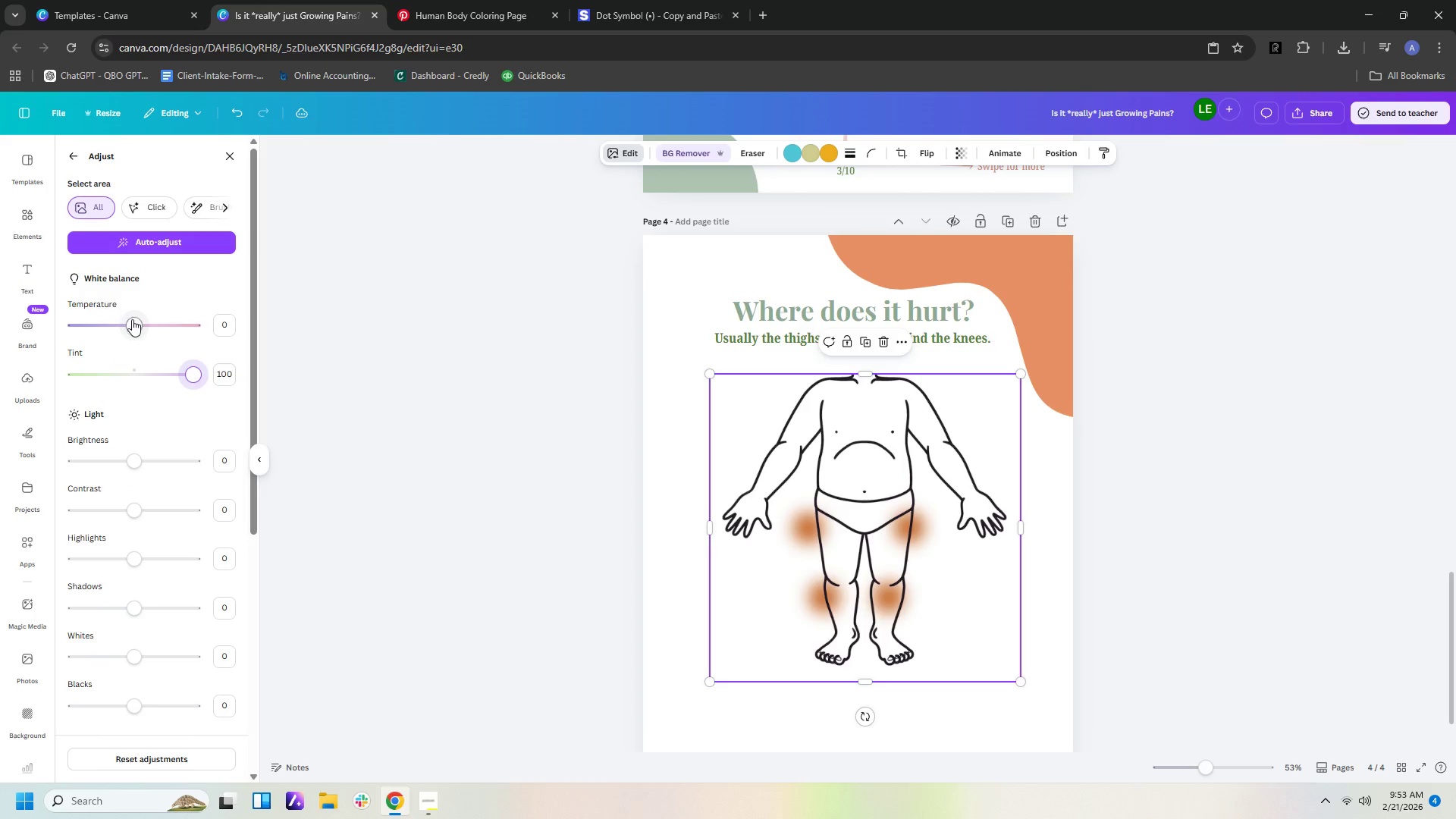 
left_click_drag(start_coordinate=[132, 319], to_coordinate=[129, 337])
 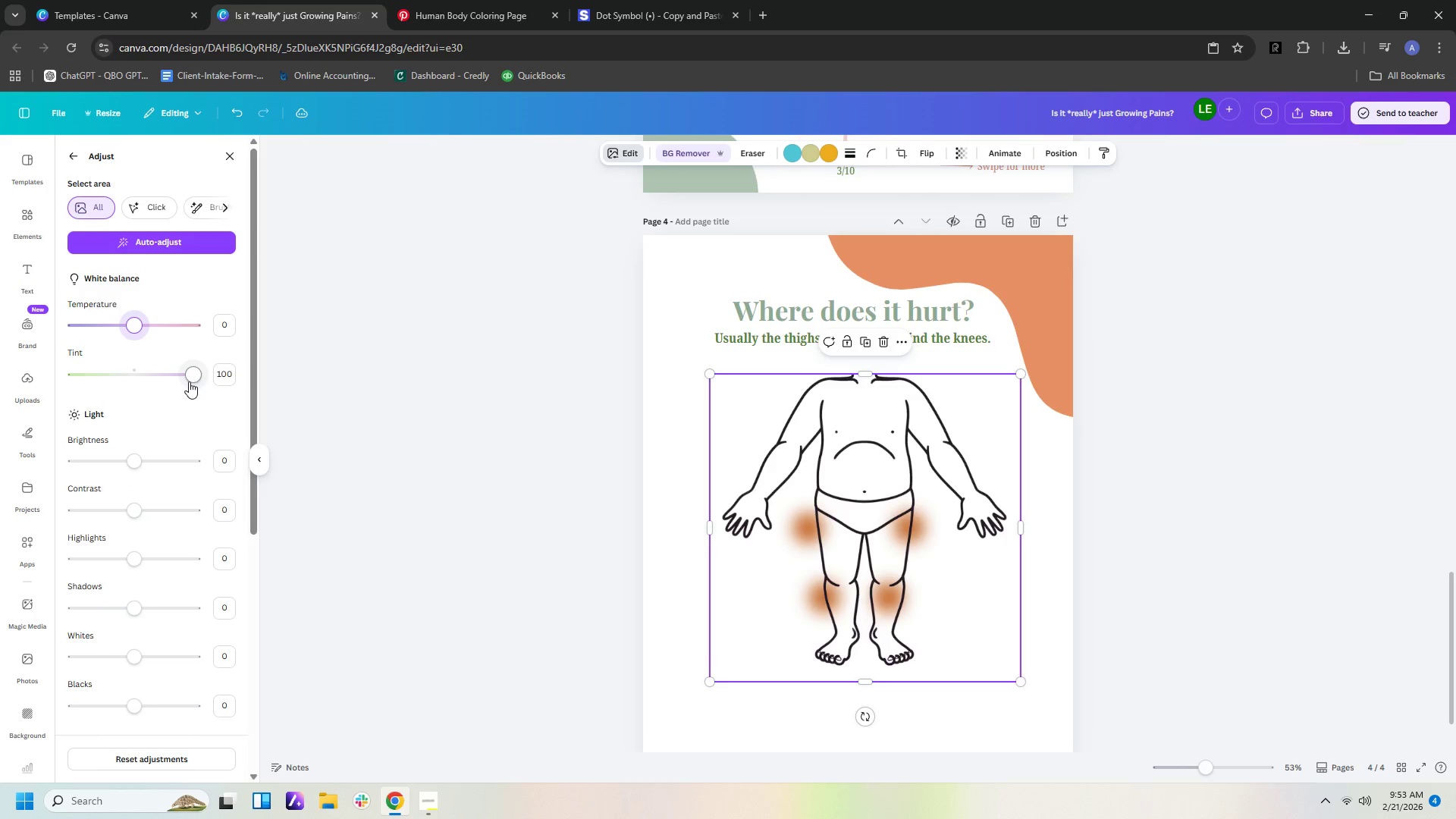 
left_click_drag(start_coordinate=[189, 380], to_coordinate=[133, 378])
 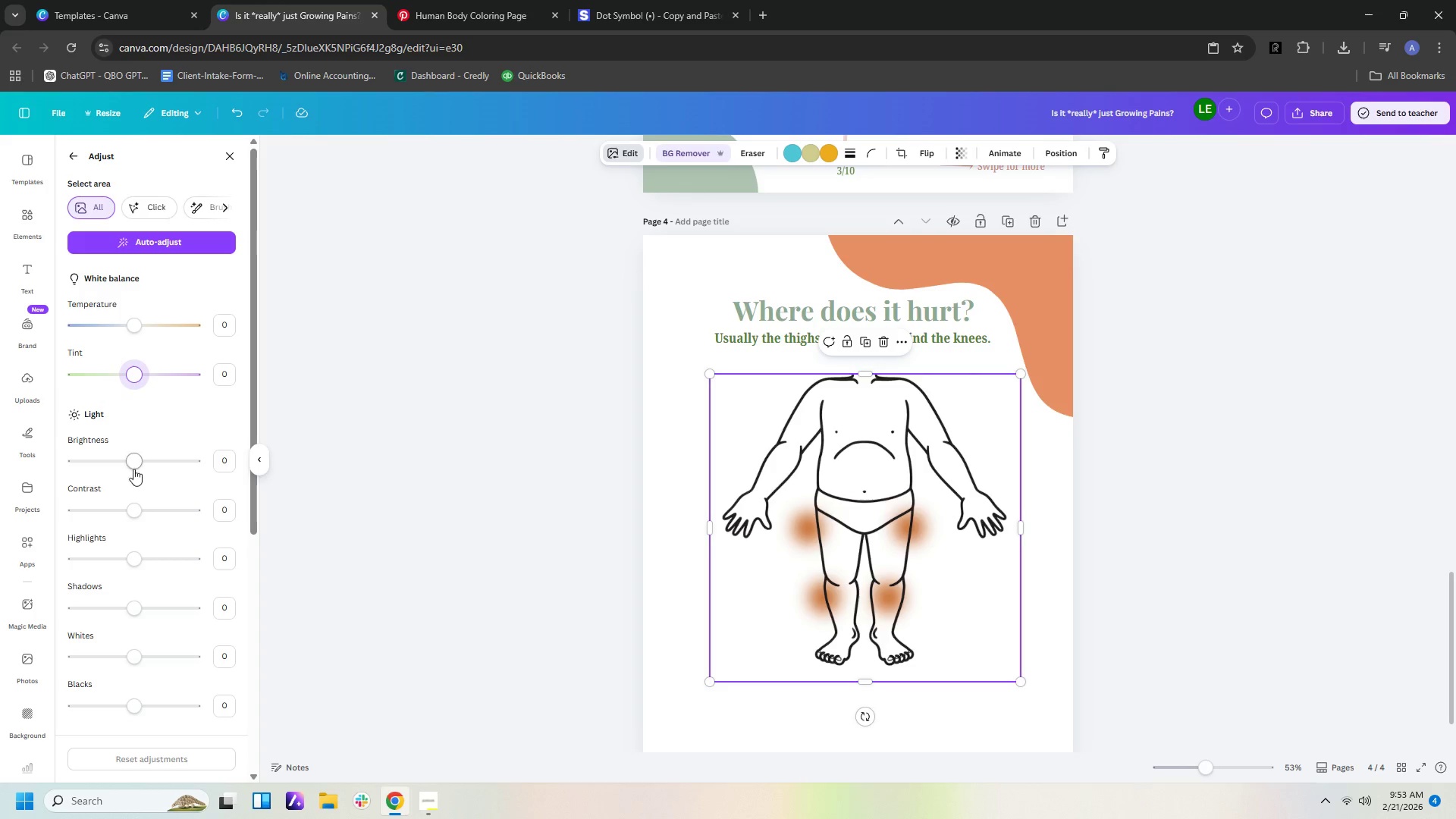 
left_click_drag(start_coordinate=[133, 460], to_coordinate=[244, 465])
 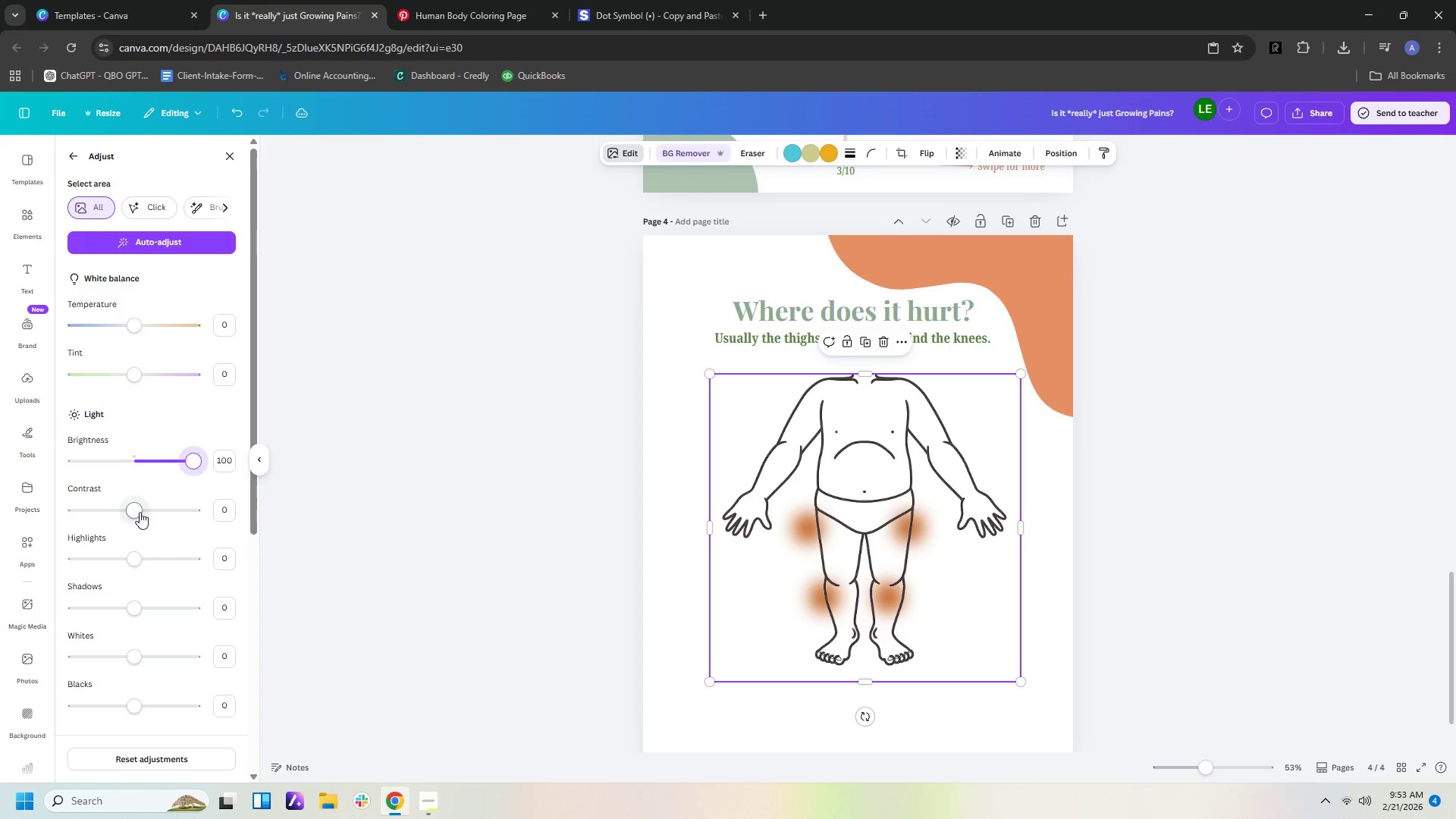 
left_click_drag(start_coordinate=[139, 512], to_coordinate=[246, 511])
 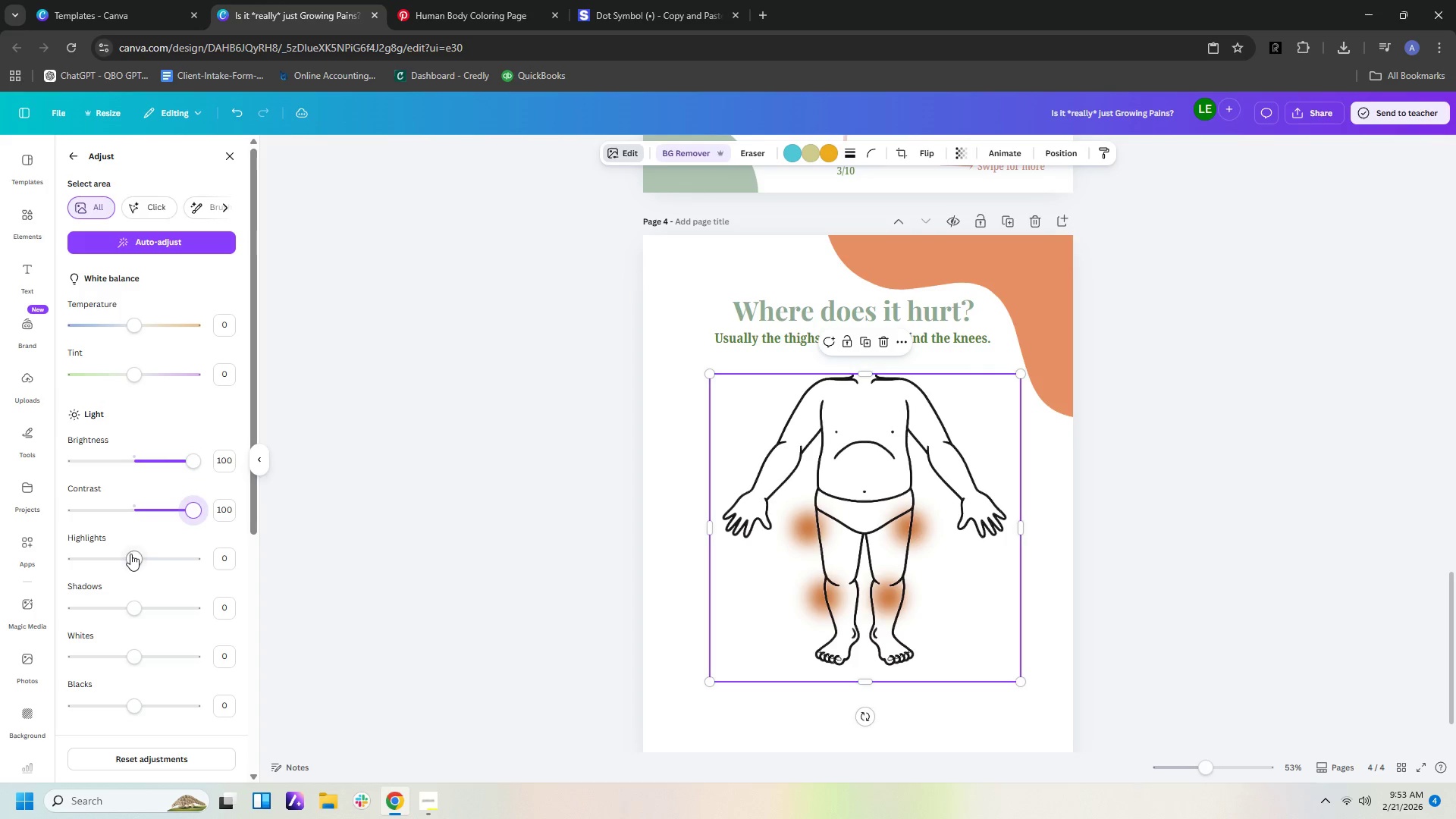 
left_click_drag(start_coordinate=[130, 554], to_coordinate=[226, 563])
 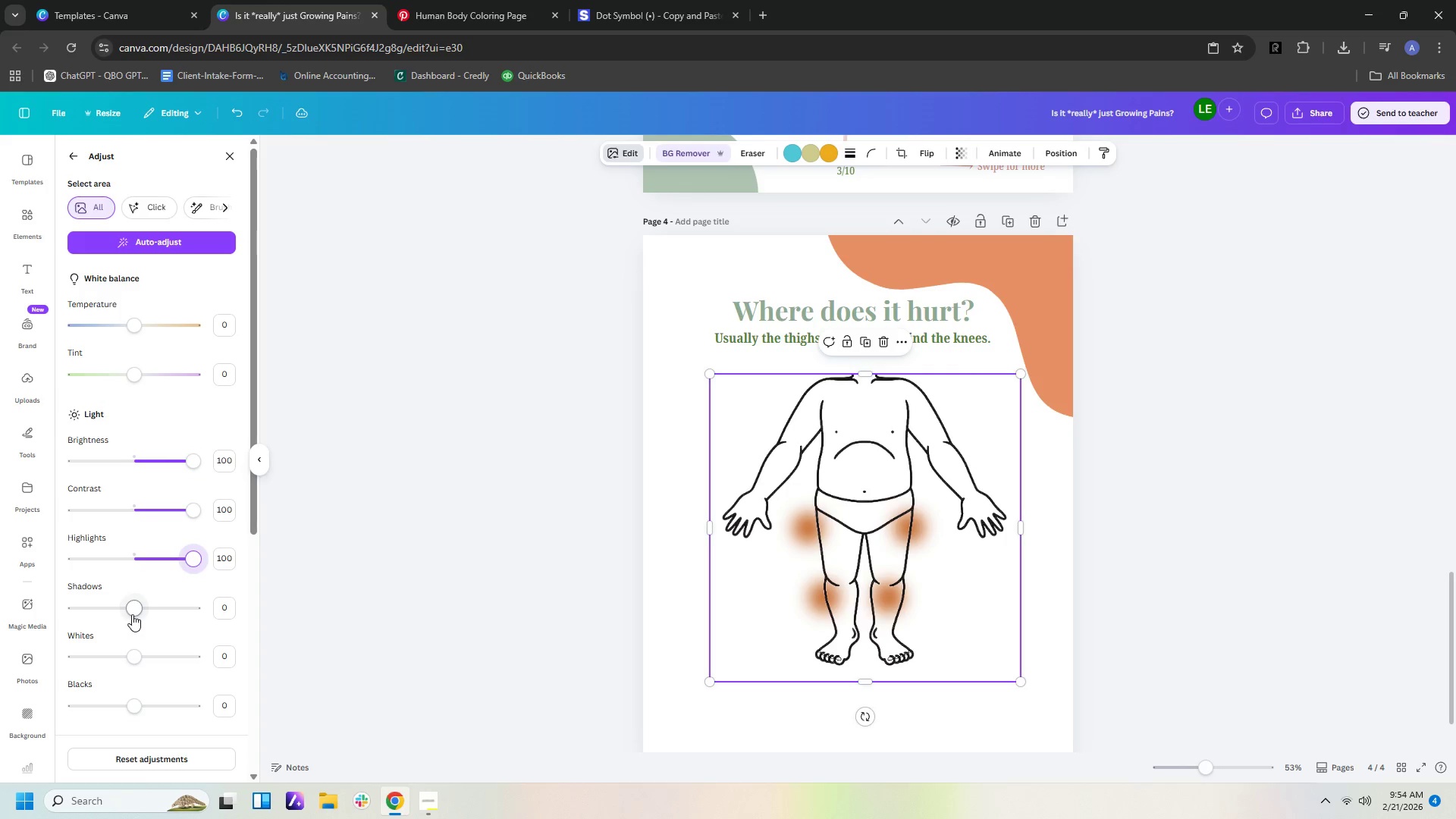 
left_click_drag(start_coordinate=[133, 611], to_coordinate=[235, 611])
 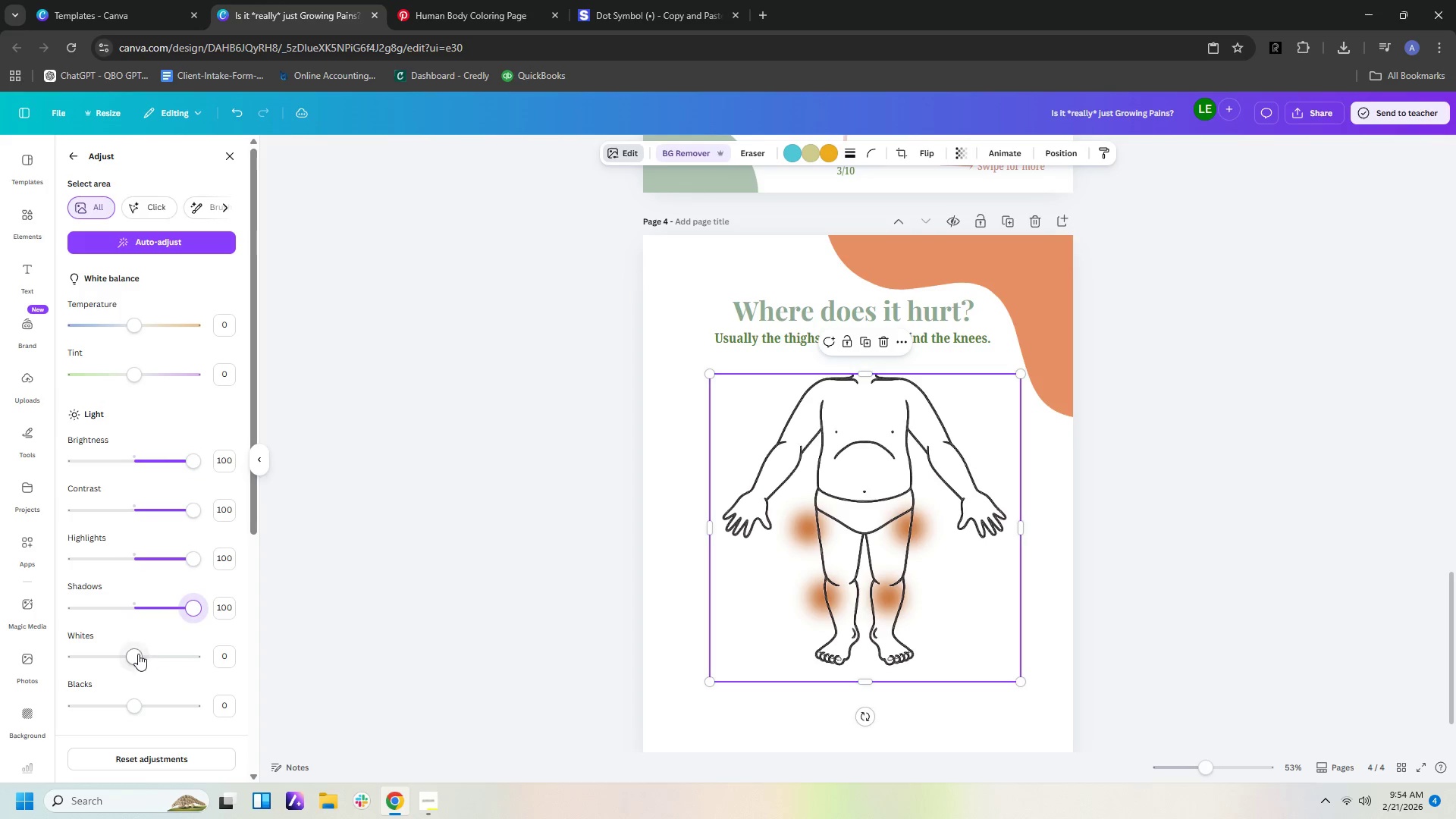 
left_click_drag(start_coordinate=[137, 654], to_coordinate=[275, 657])
 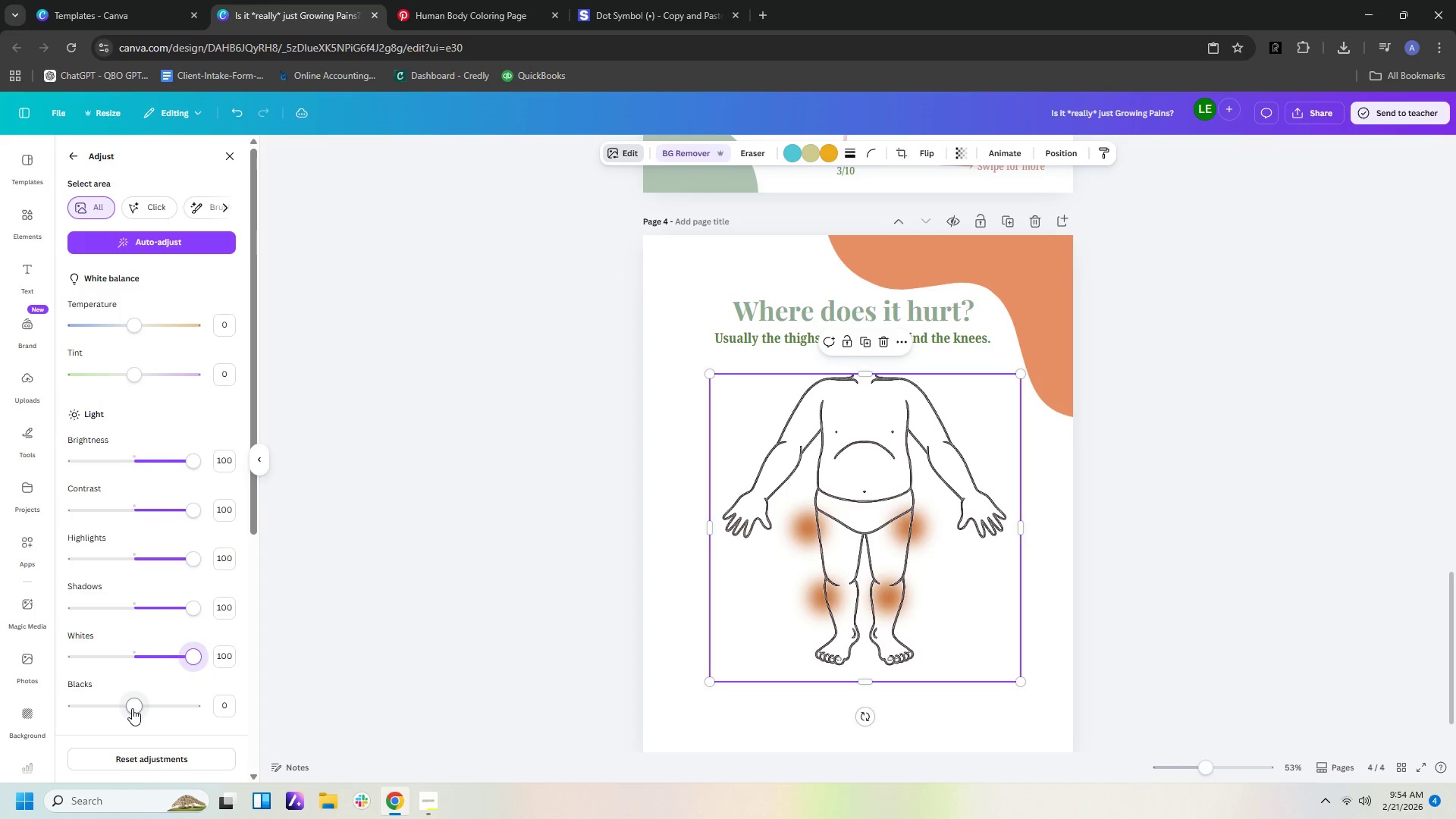 
left_click_drag(start_coordinate=[132, 708], to_coordinate=[0, 670])
 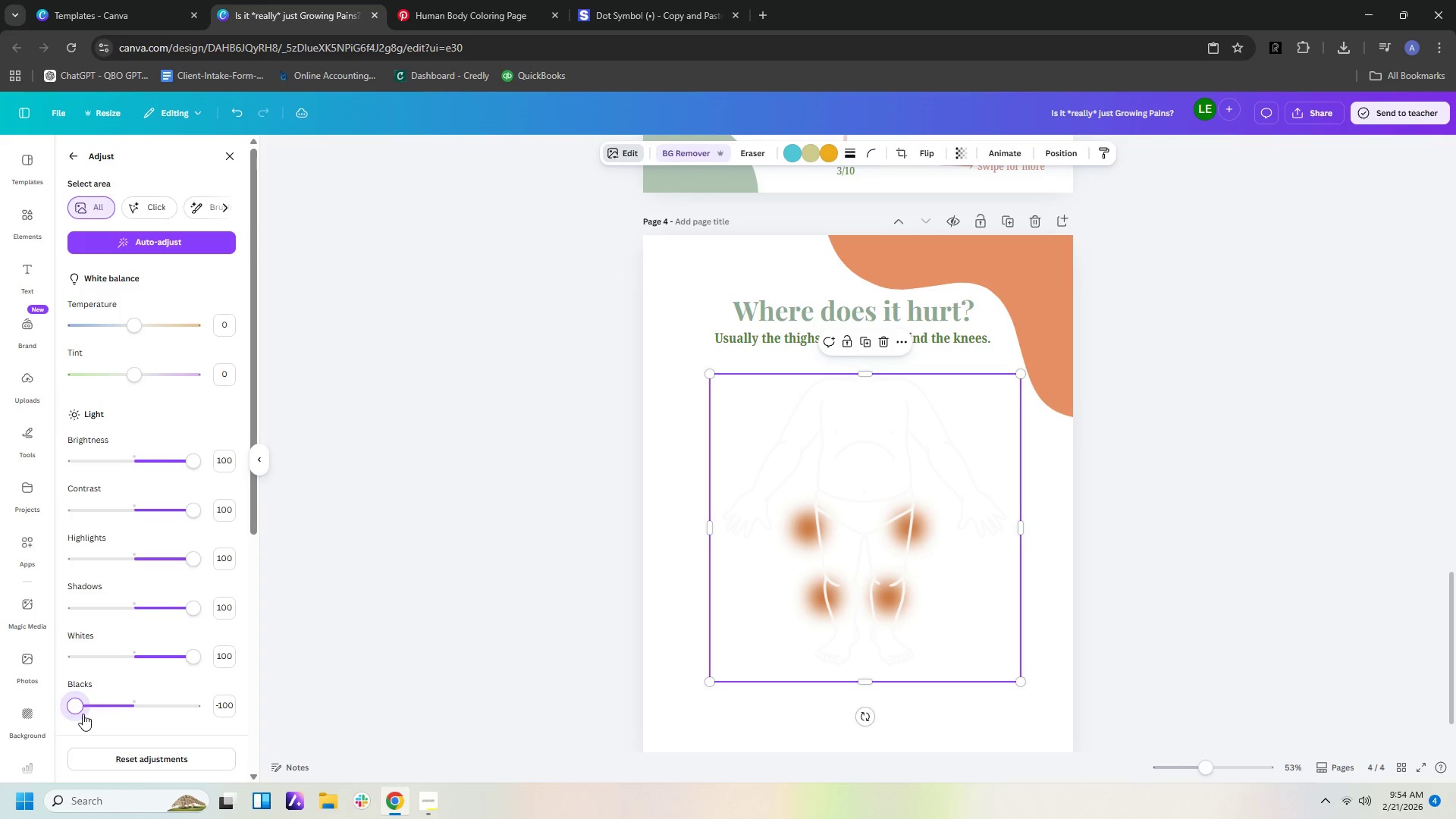 
left_click_drag(start_coordinate=[79, 708], to_coordinate=[102, 706])
 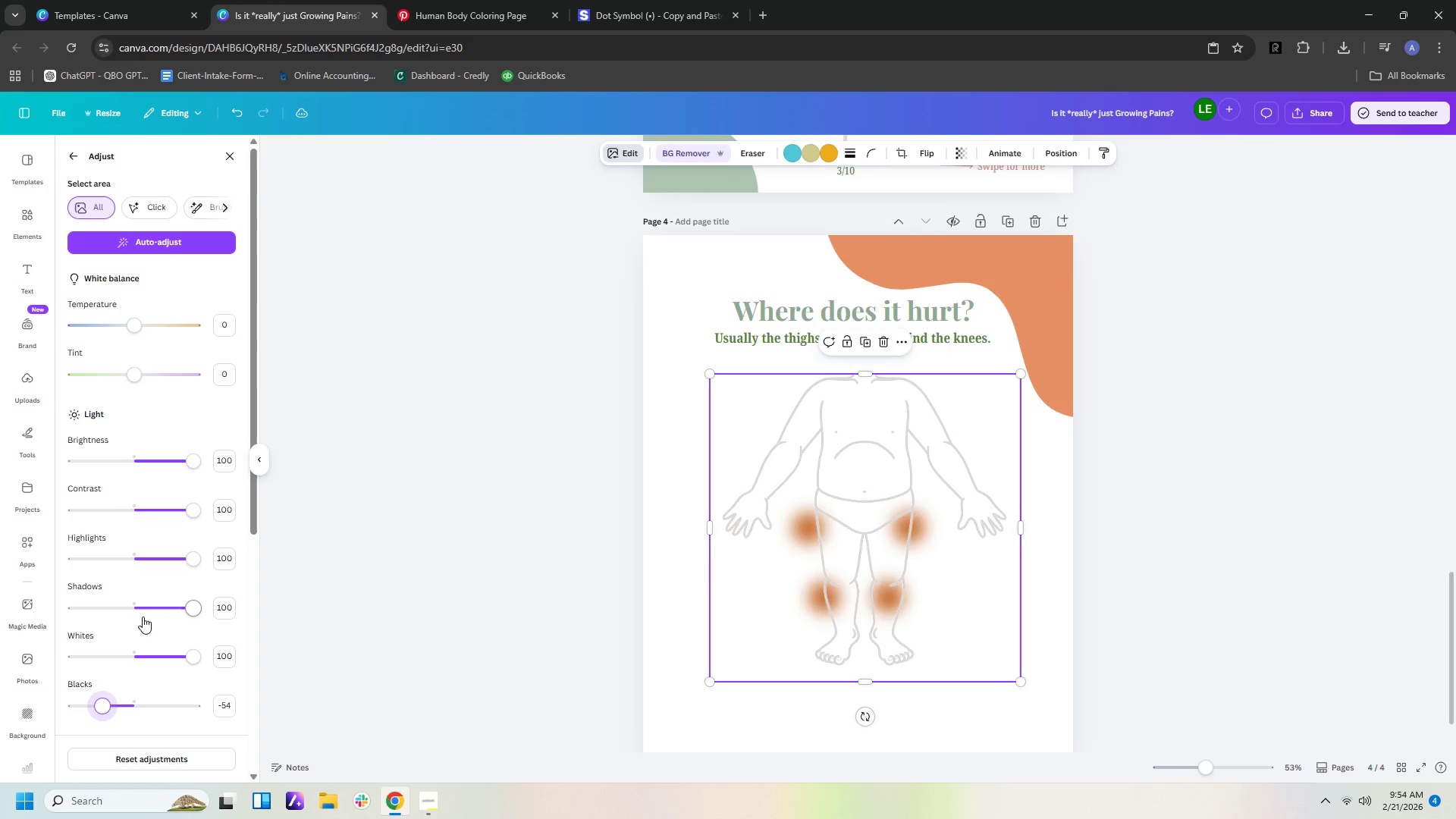 
scroll: coordinate [152, 621], scroll_direction: down, amount: 3.0
 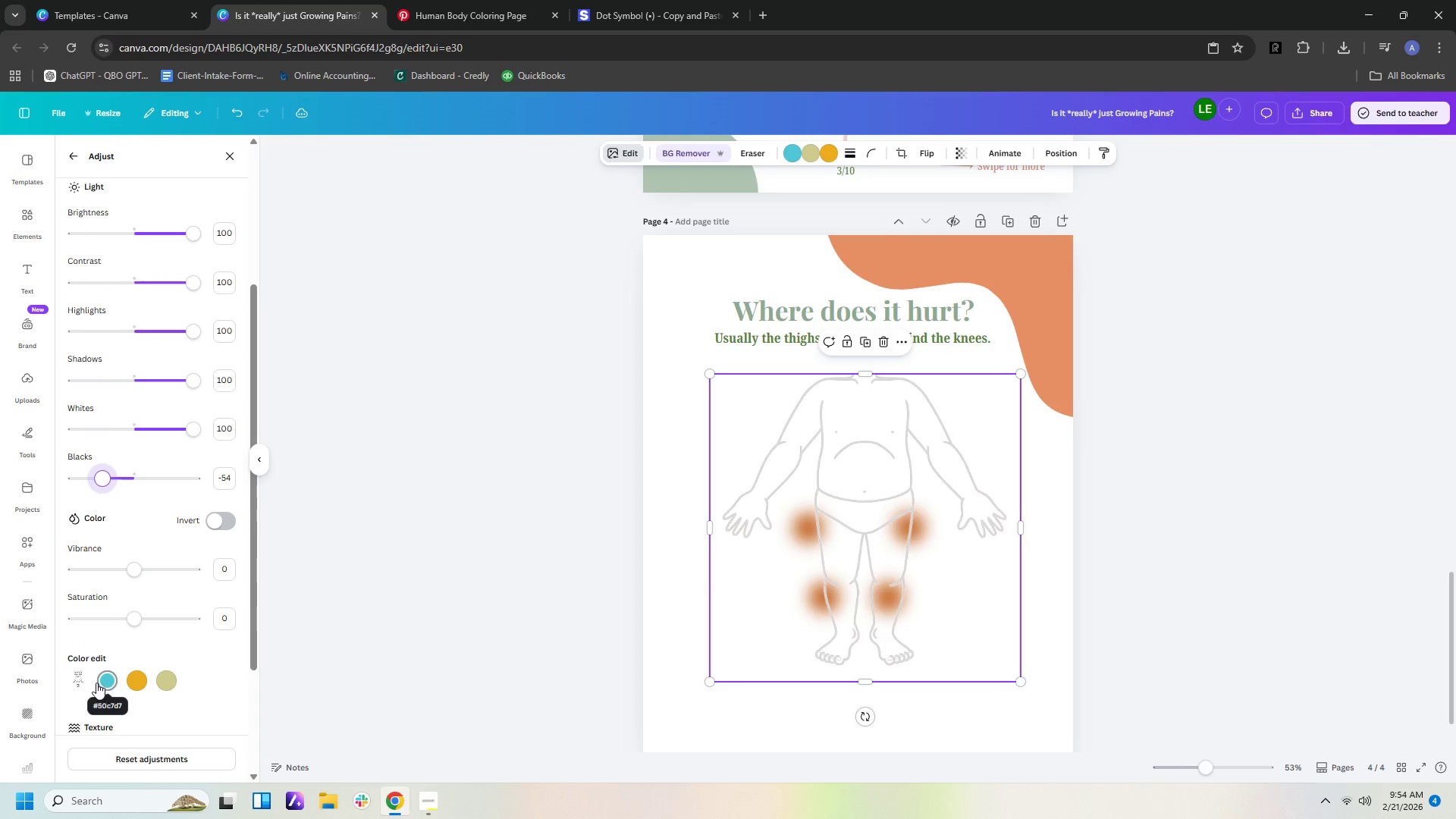 
left_click([78, 682])
 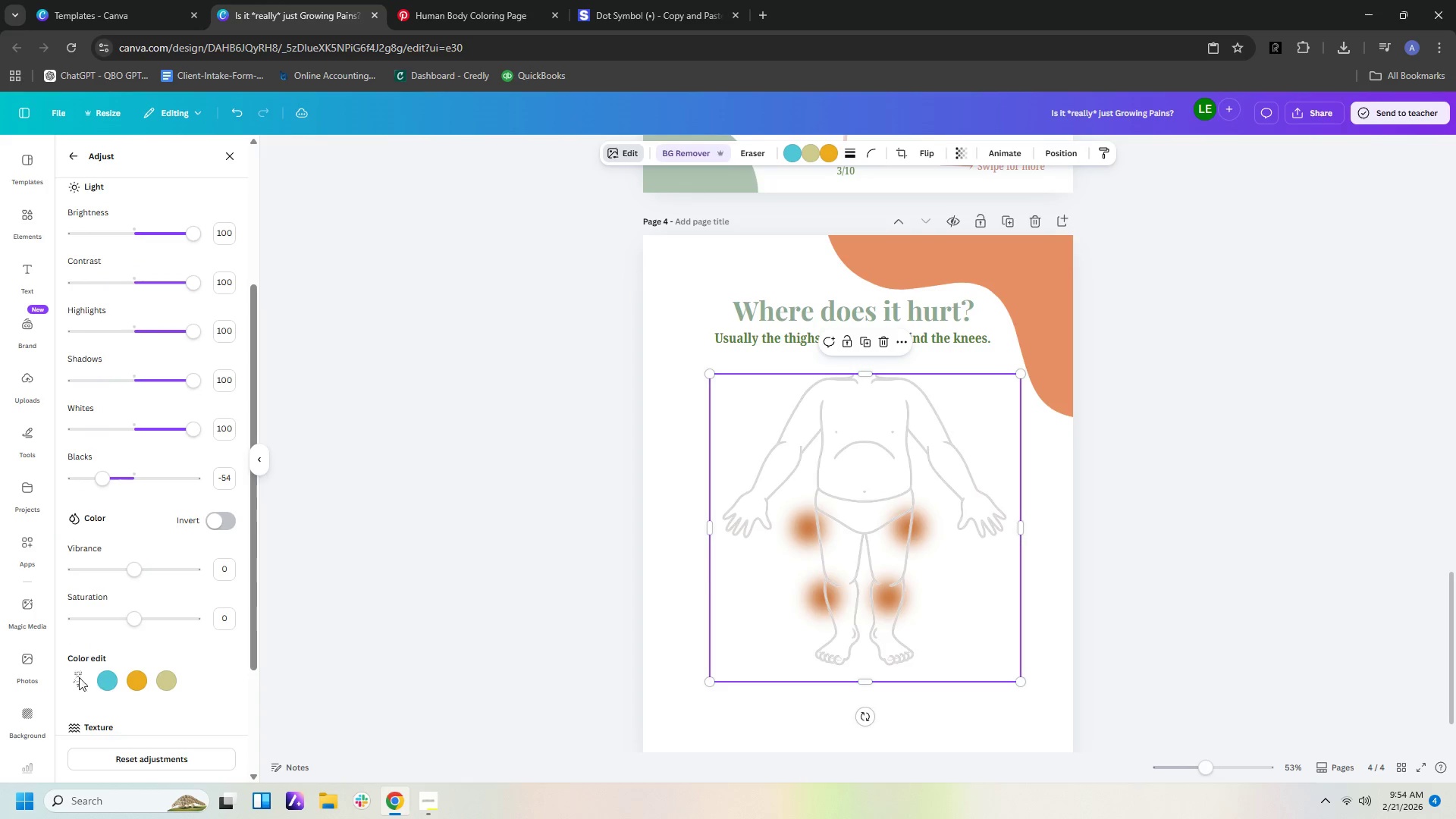 
left_click([74, 679])
 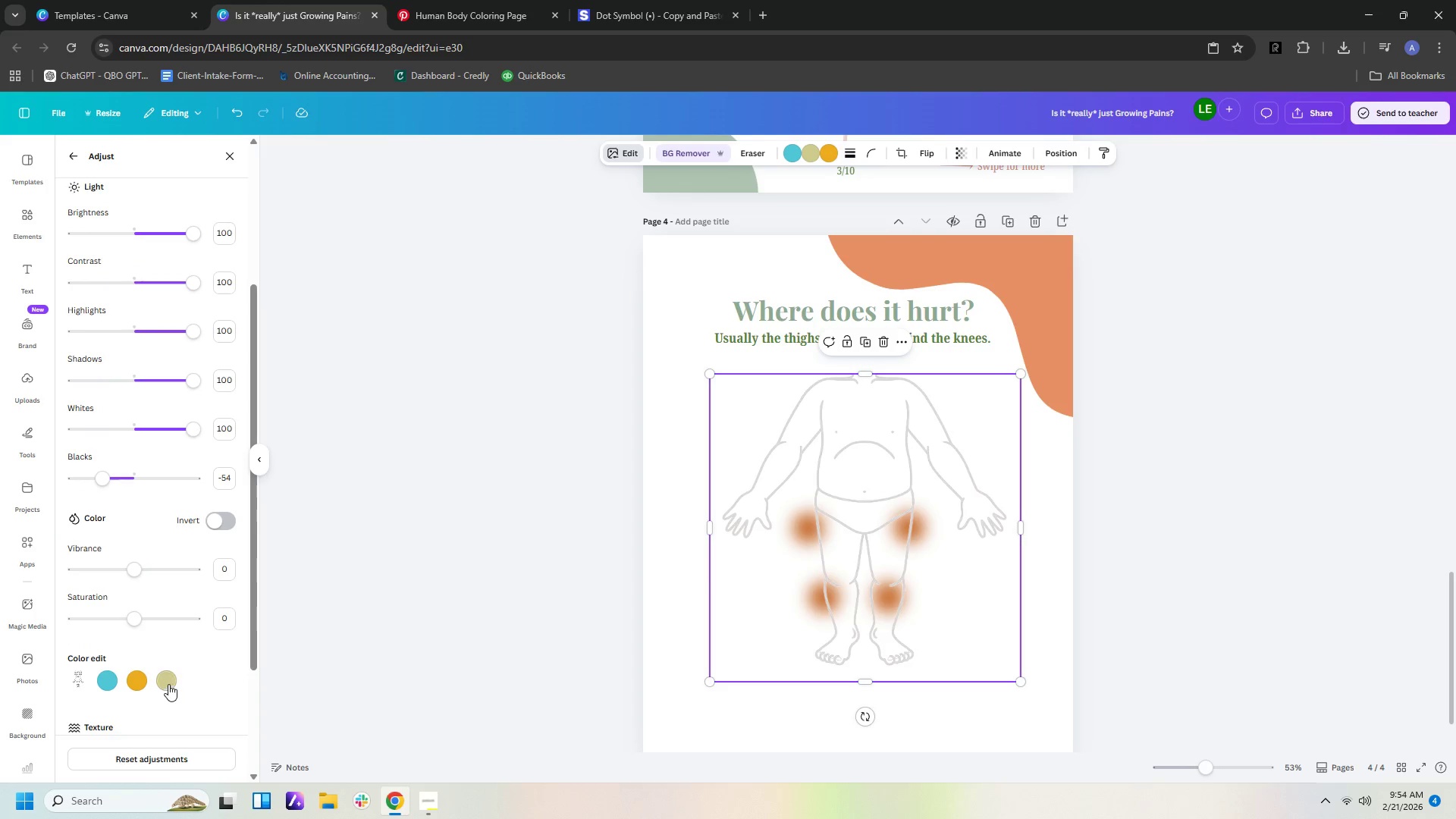 
left_click([168, 684])
 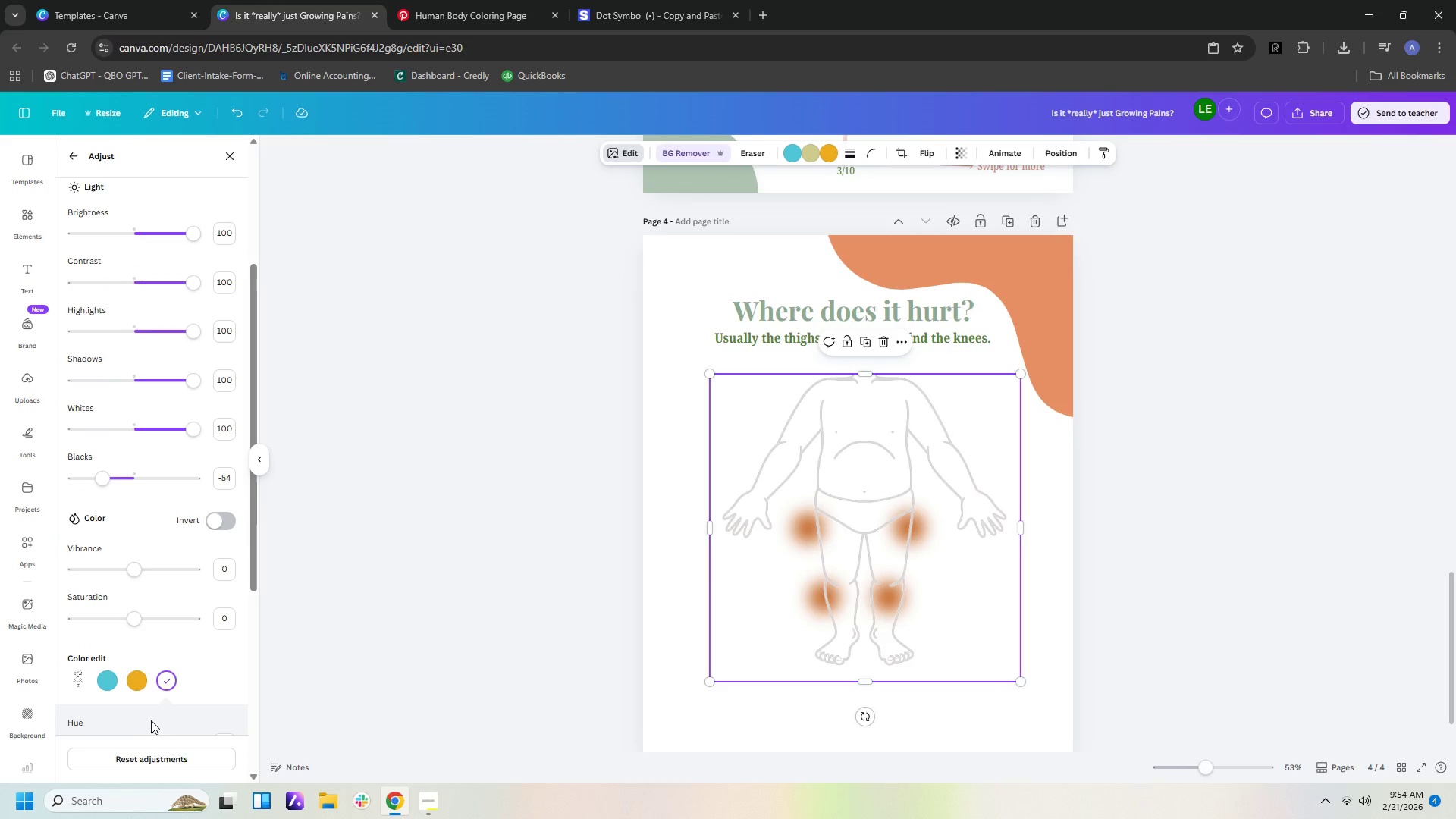 
scroll: coordinate [161, 707], scroll_direction: down, amount: 2.0
 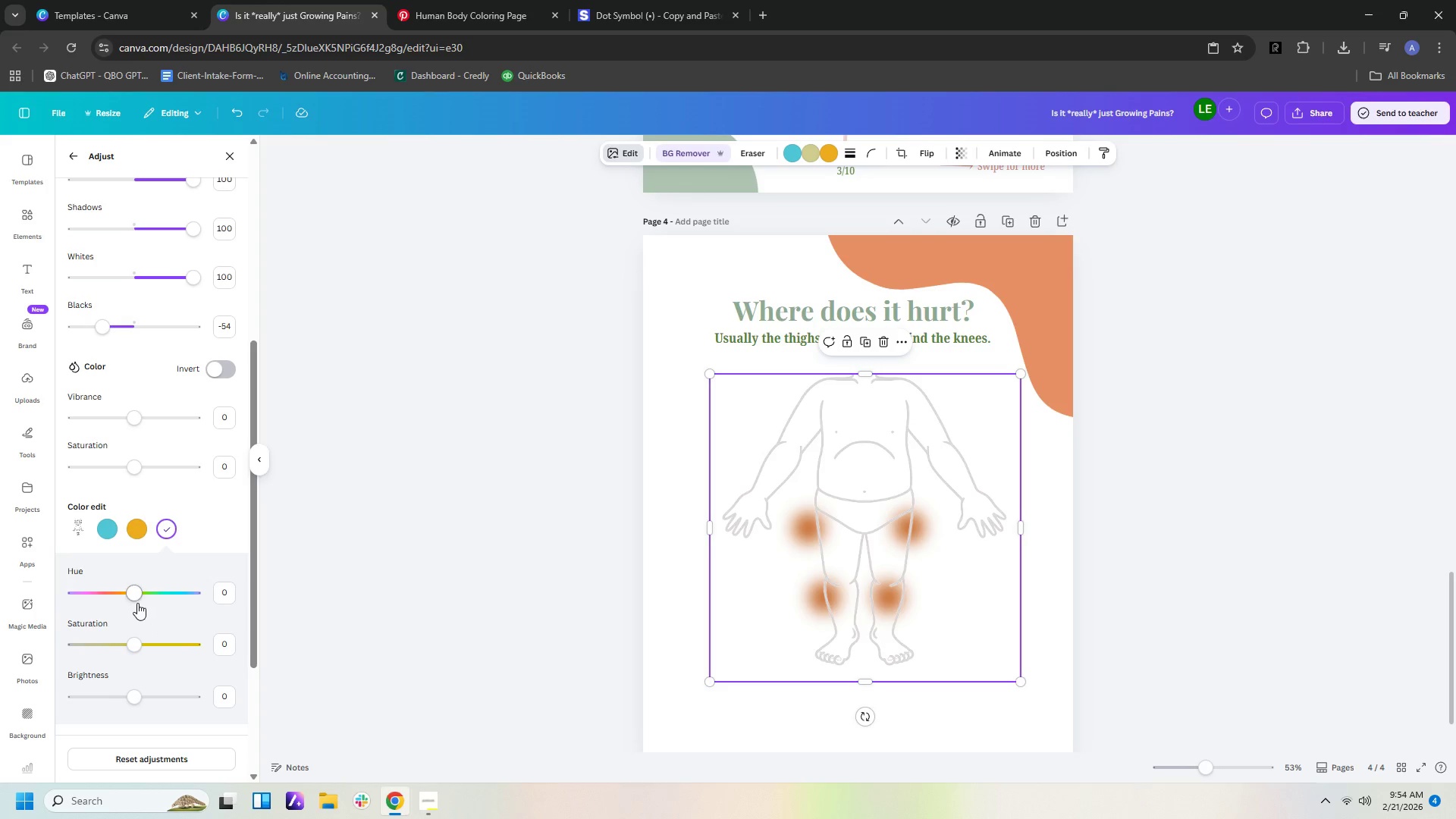 
left_click_drag(start_coordinate=[135, 598], to_coordinate=[186, 608])
 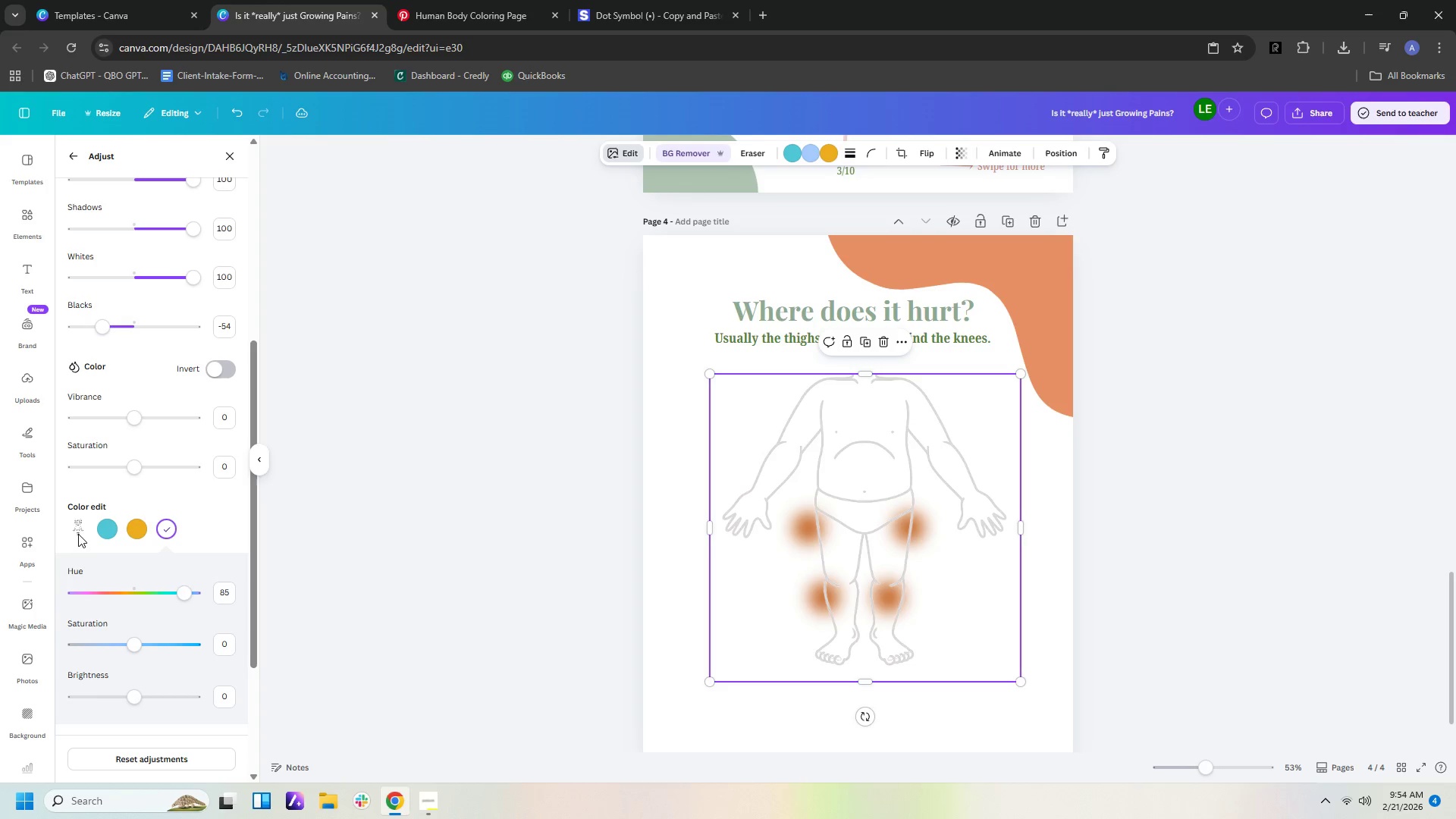 
left_click([78, 530])
 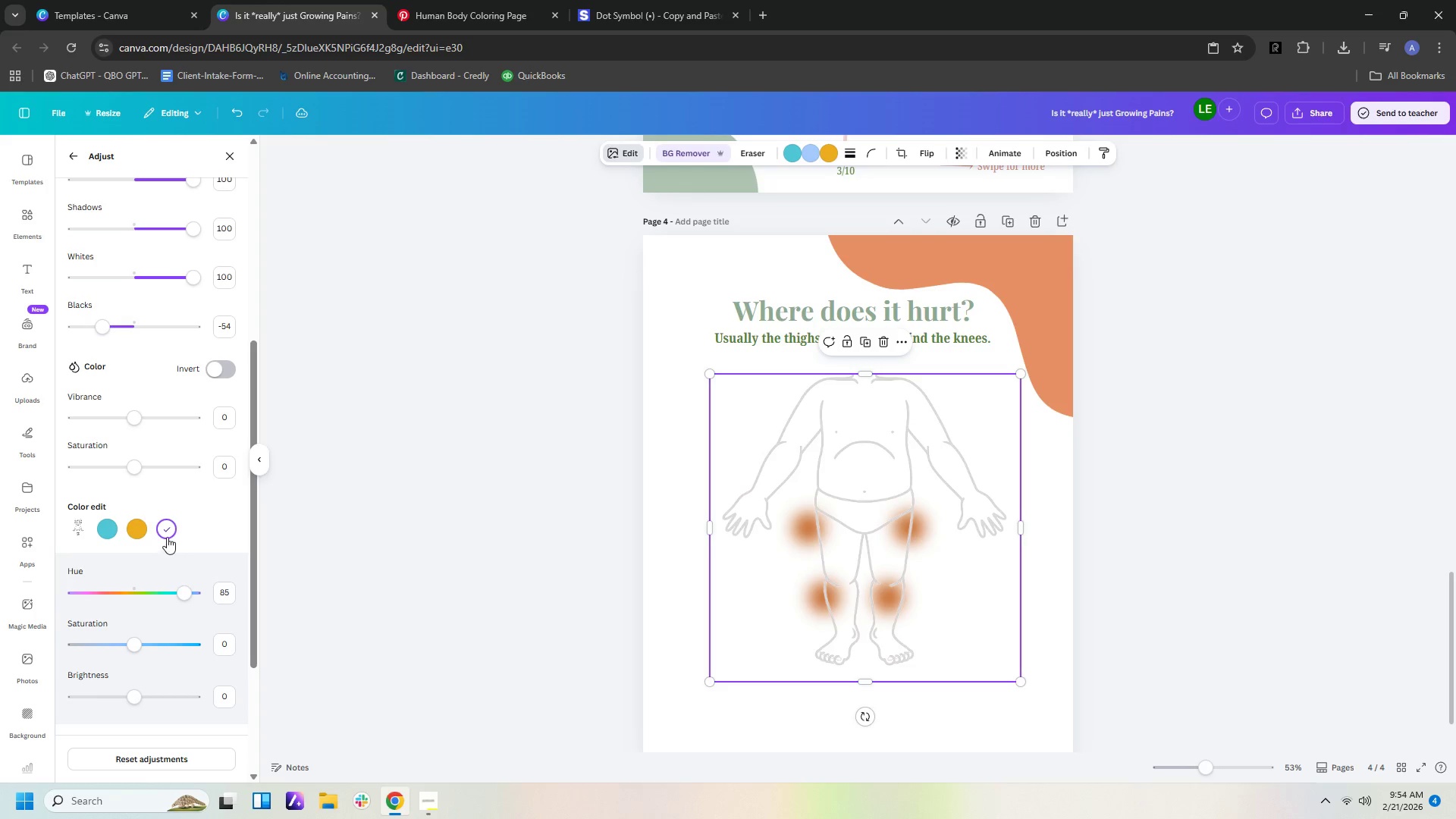 
left_click([167, 537])
 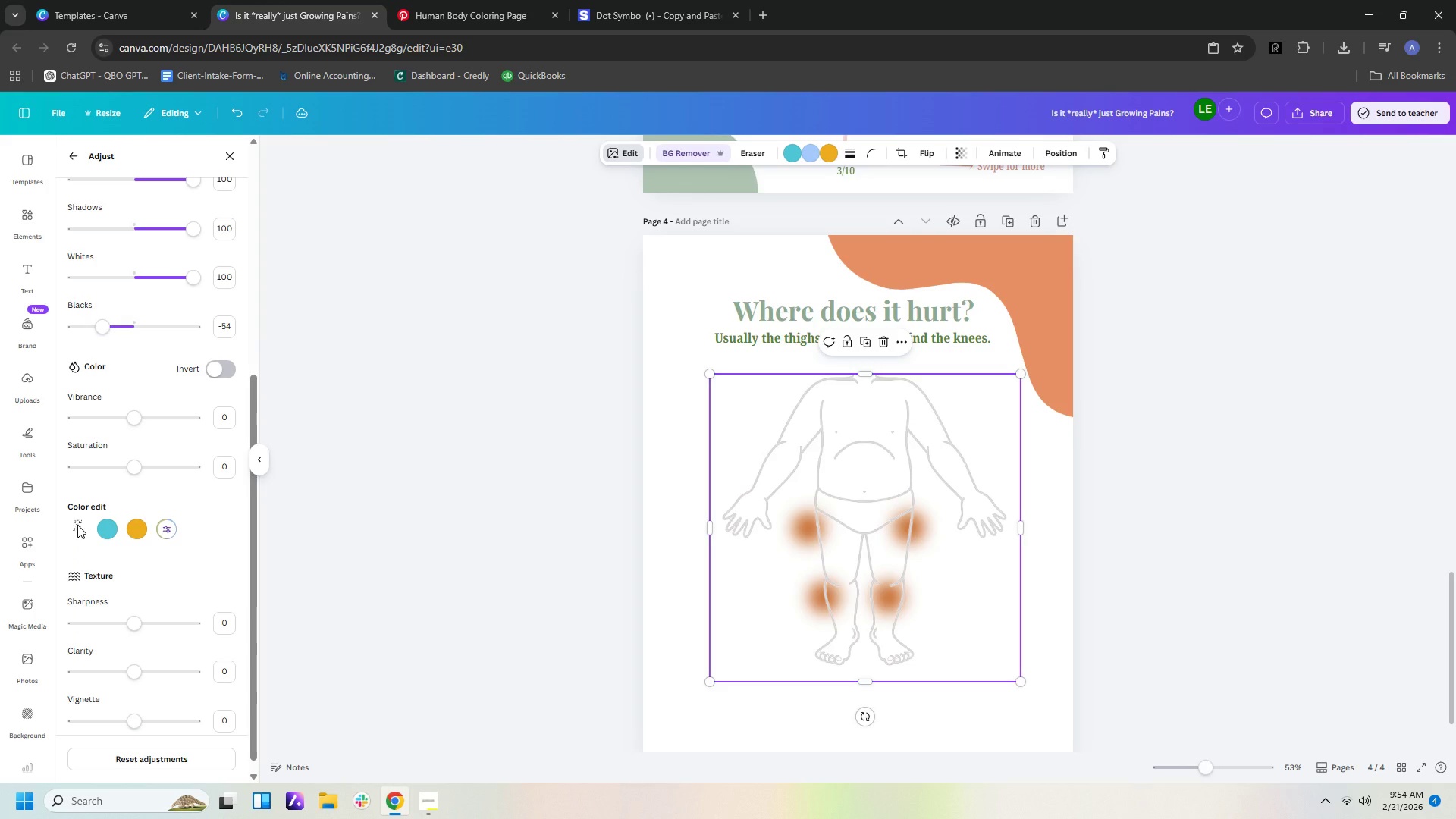 
double_click([77, 525])
 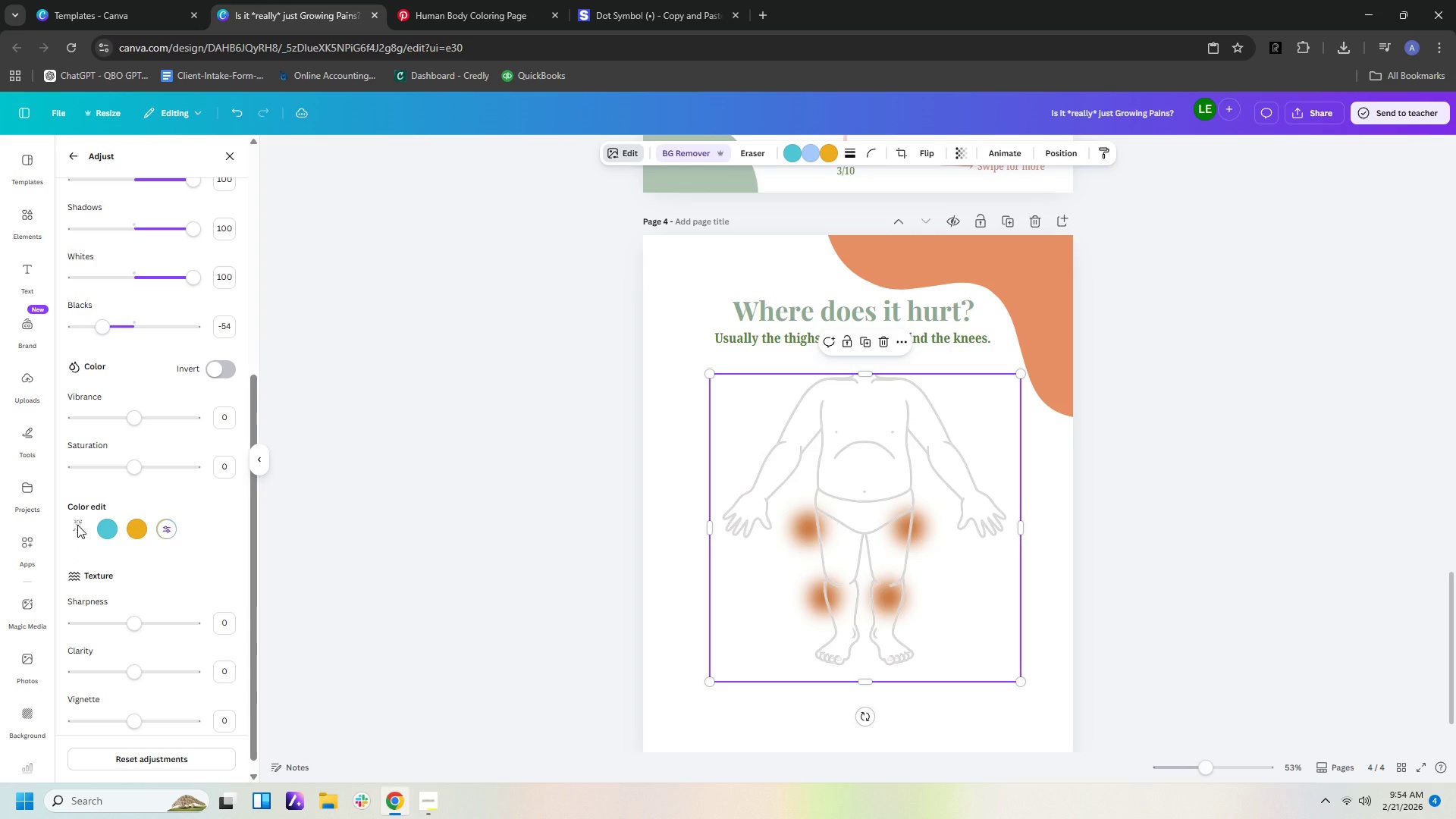 
triple_click([77, 525])
 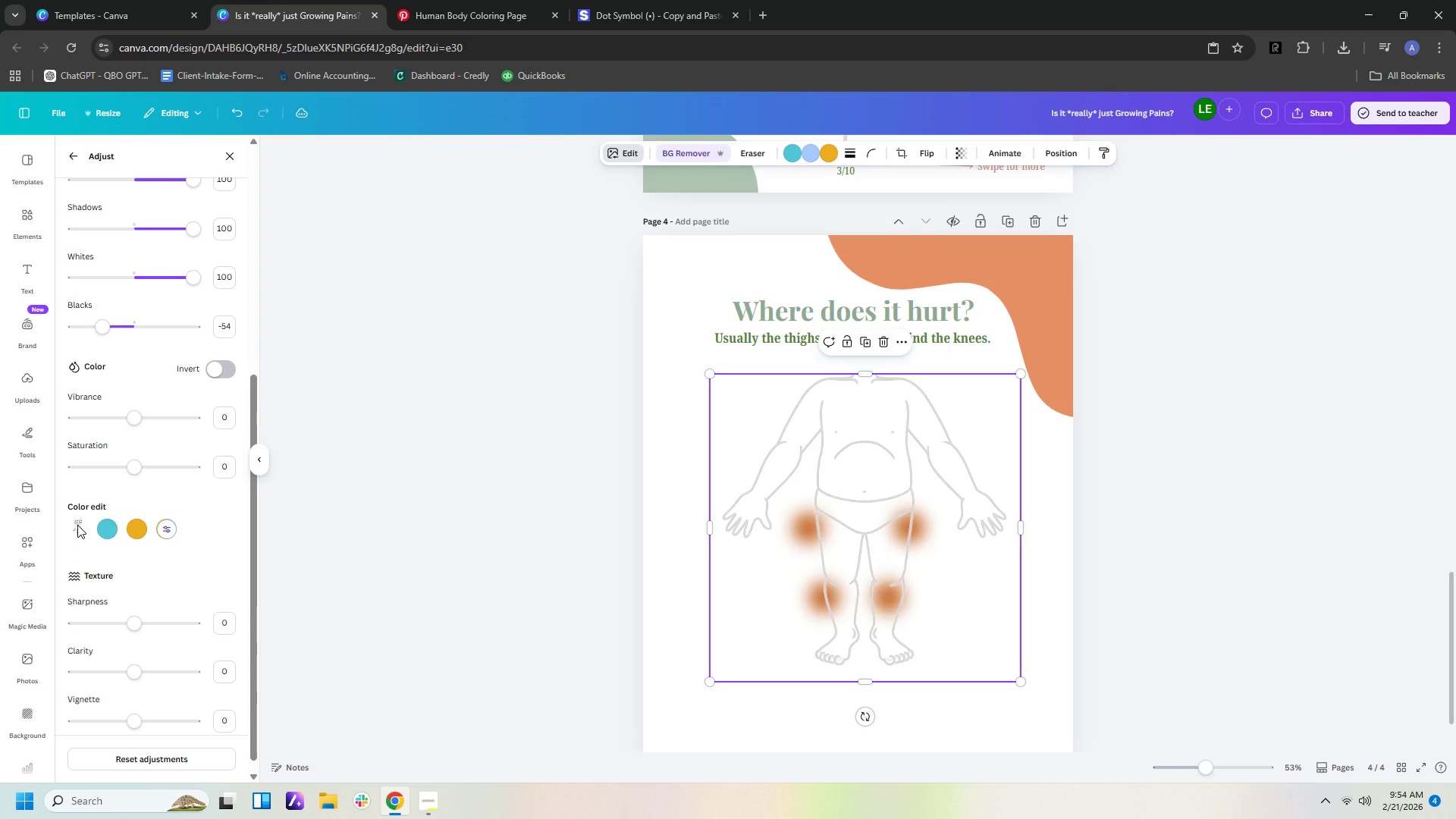 
triple_click([77, 525])
 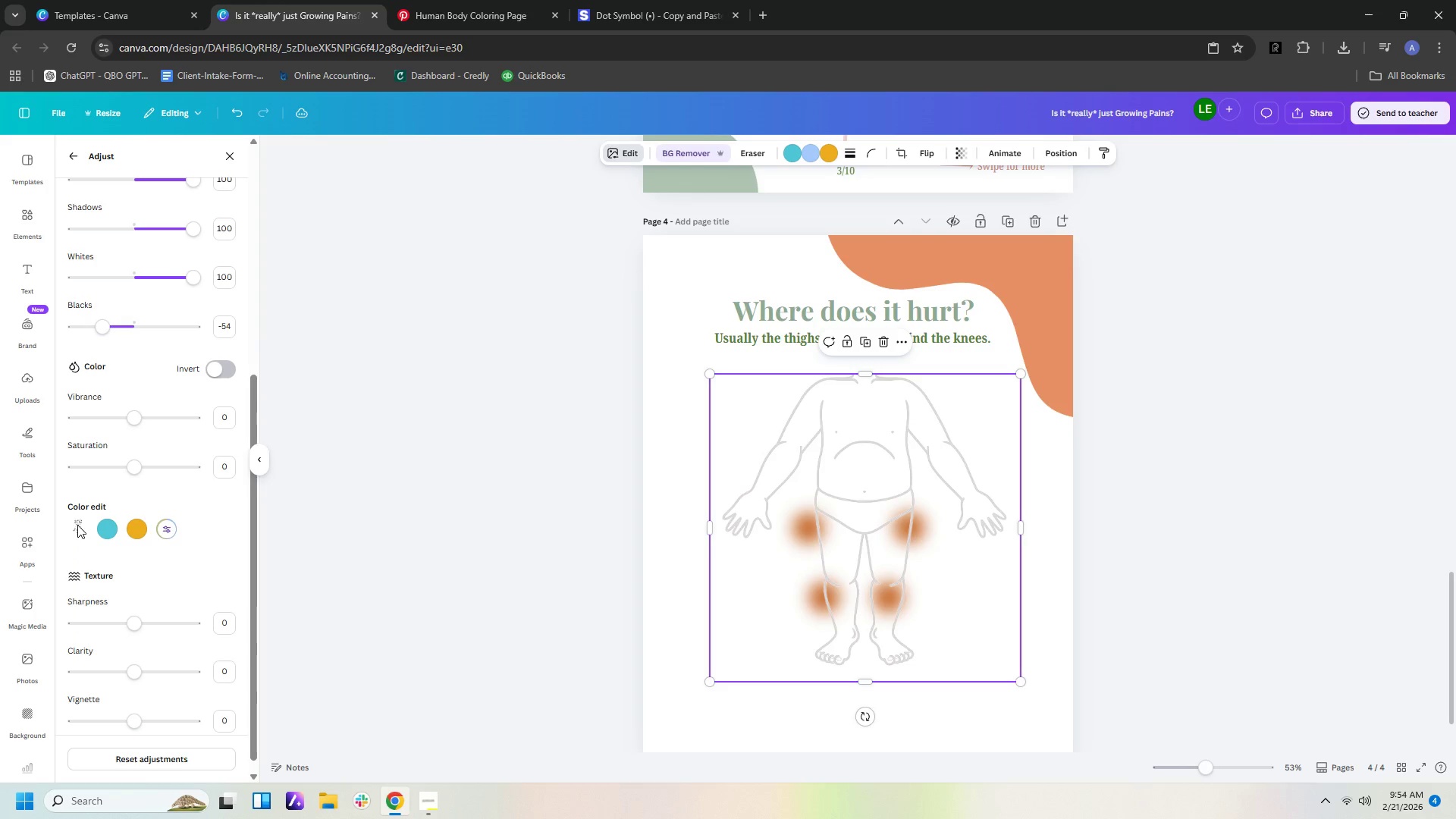 
triple_click([77, 525])
 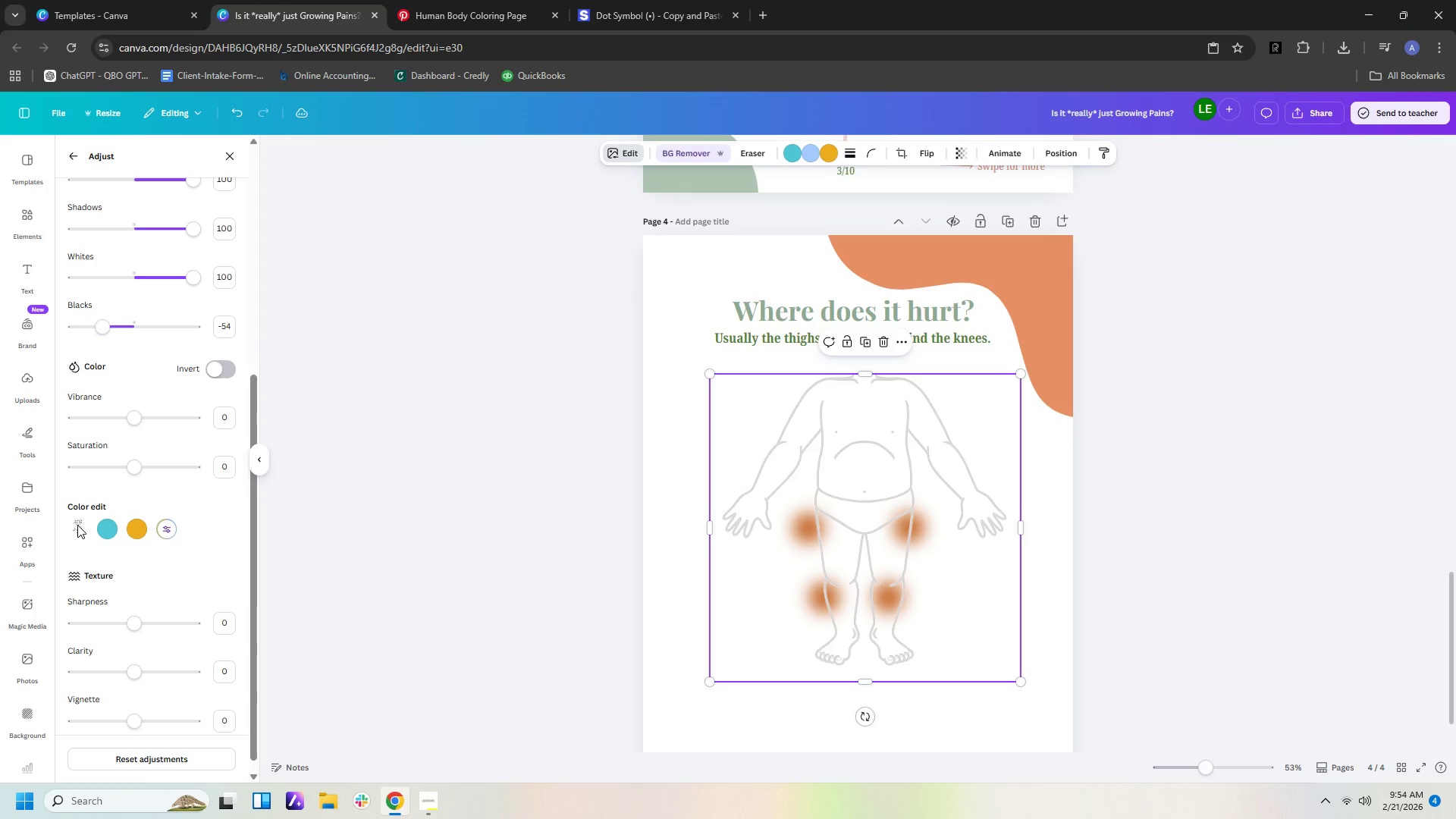 
triple_click([77, 525])
 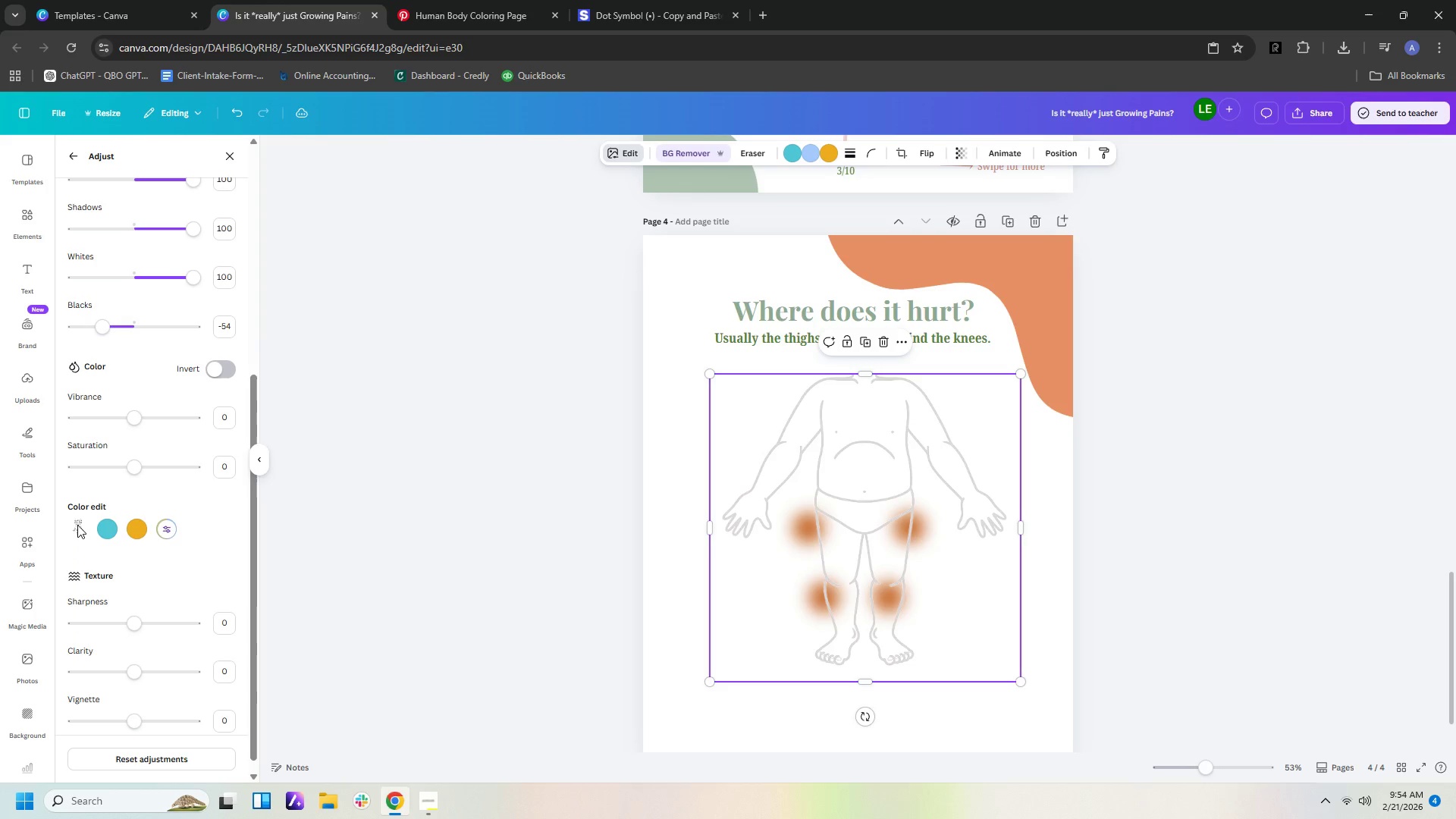 
triple_click([77, 525])
 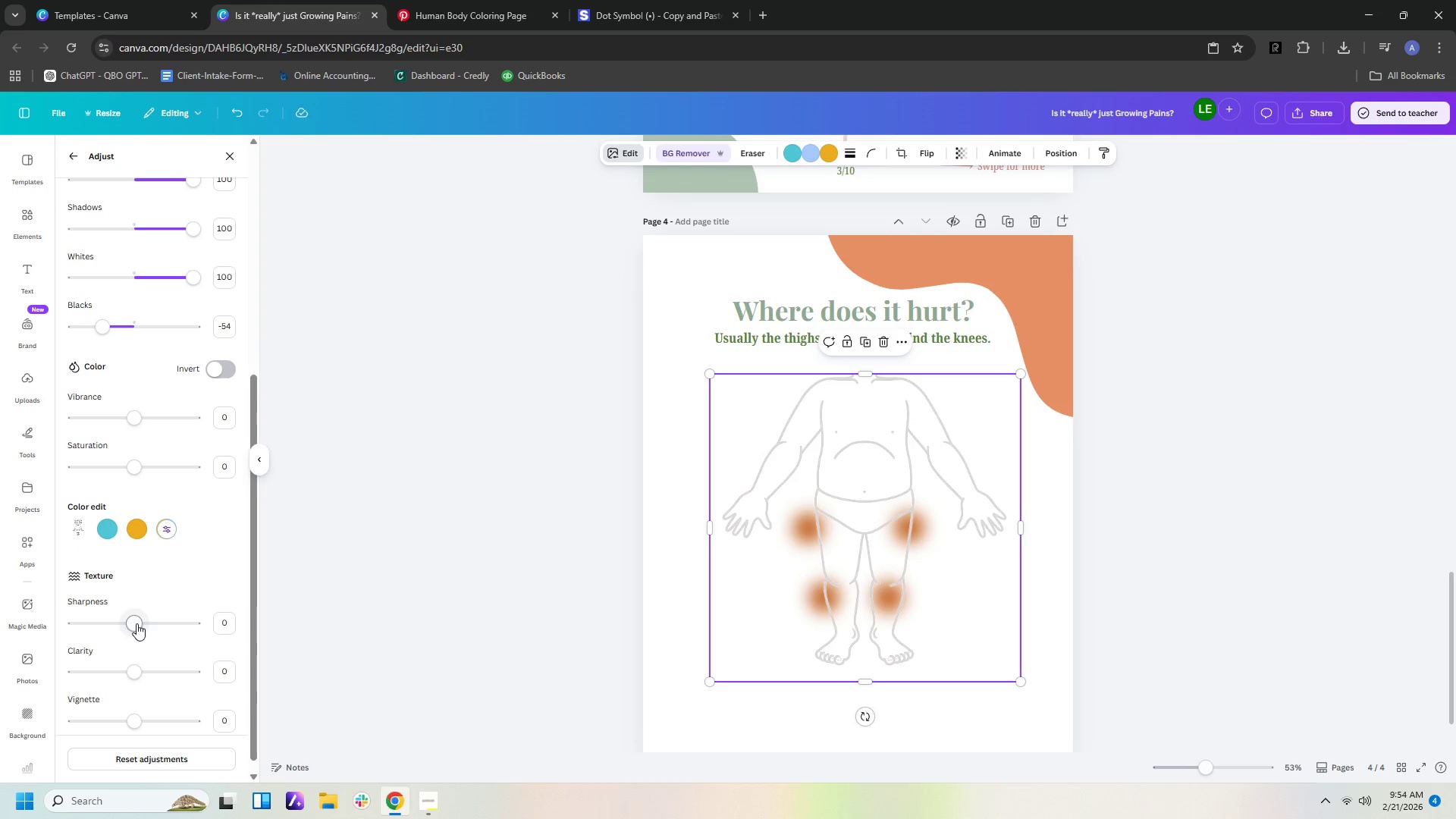 
left_click_drag(start_coordinate=[136, 623], to_coordinate=[6, 615])
 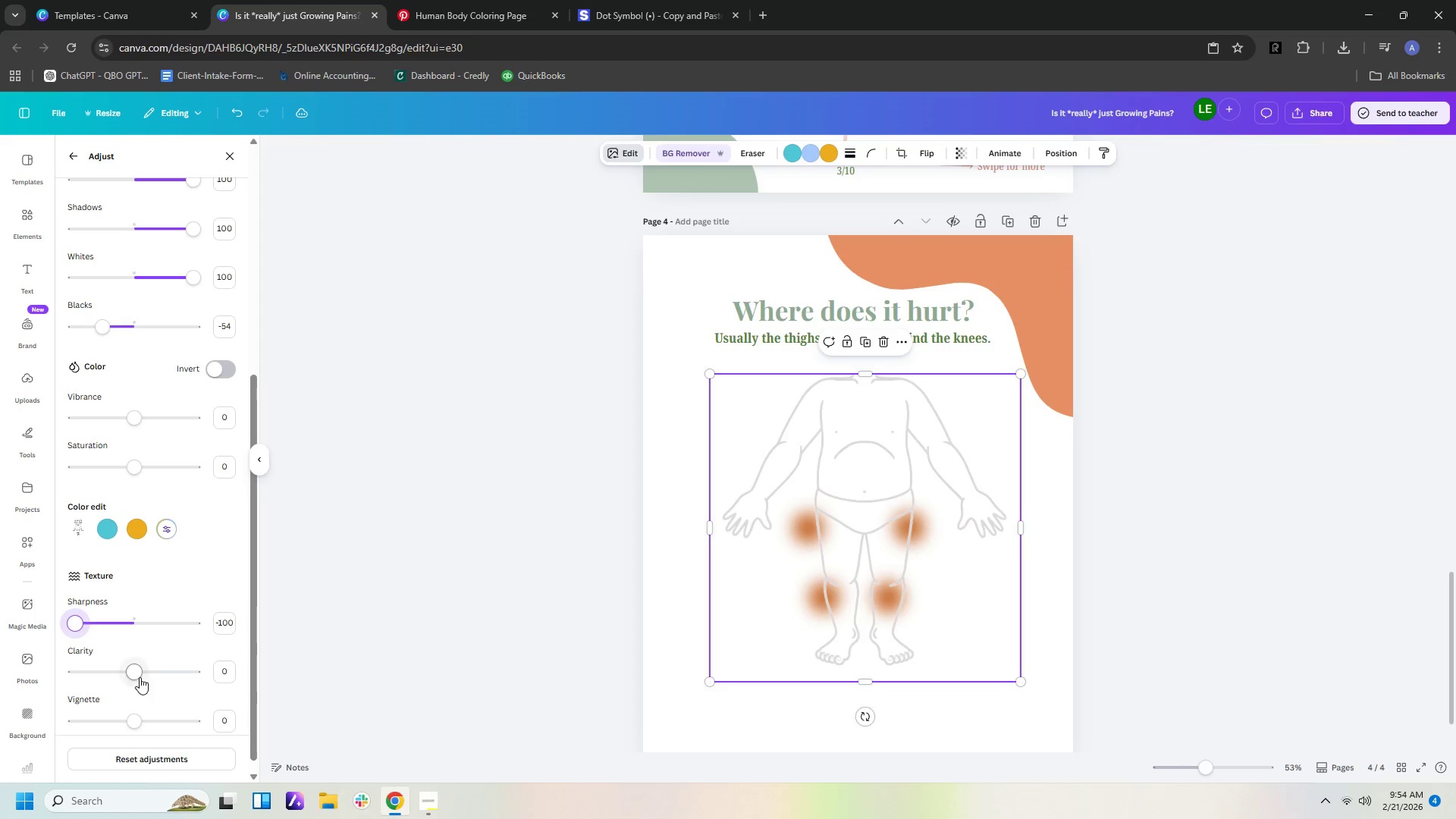 
left_click_drag(start_coordinate=[134, 673], to_coordinate=[253, 677])
 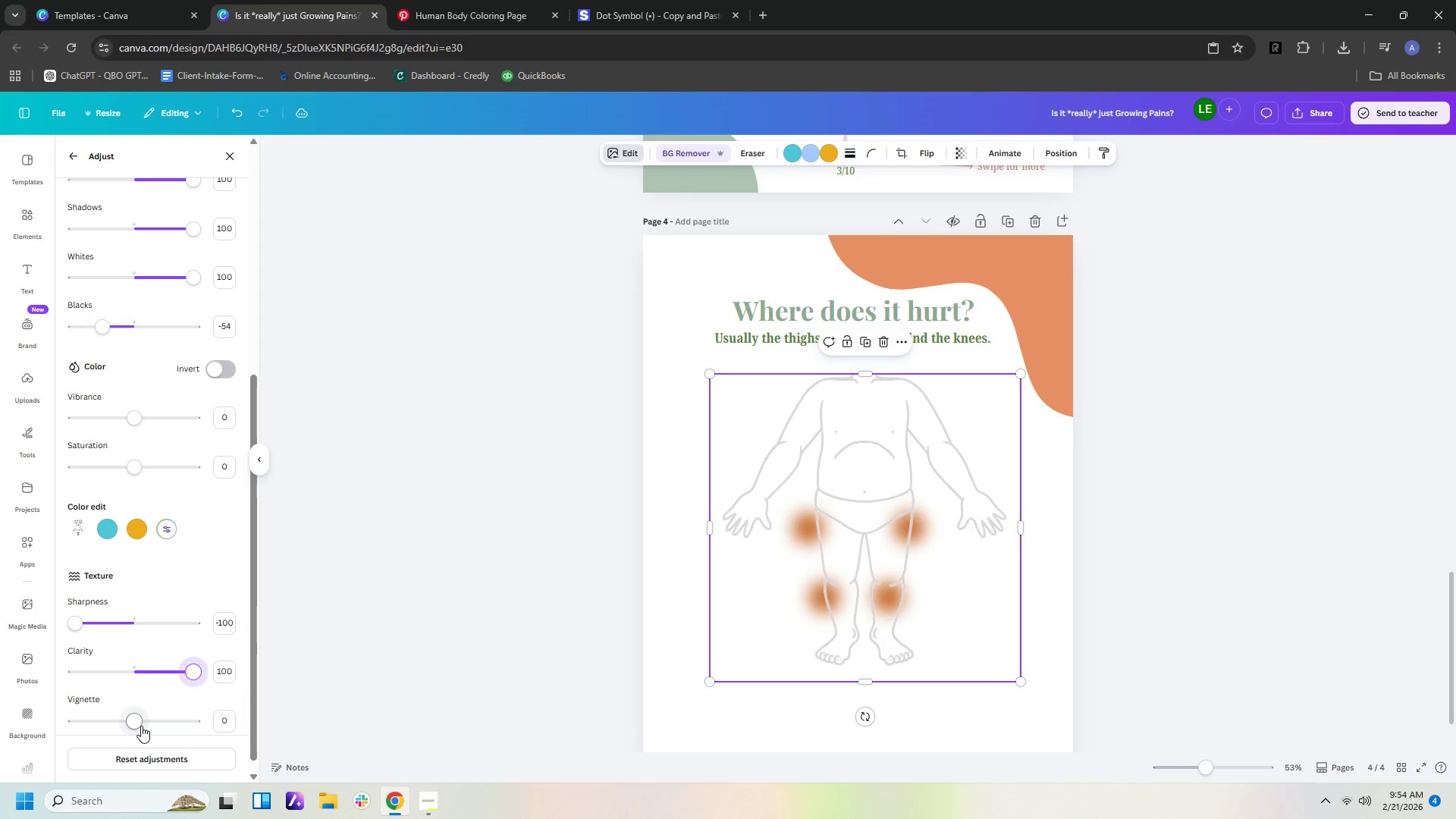 
left_click_drag(start_coordinate=[131, 725], to_coordinate=[167, 717])
 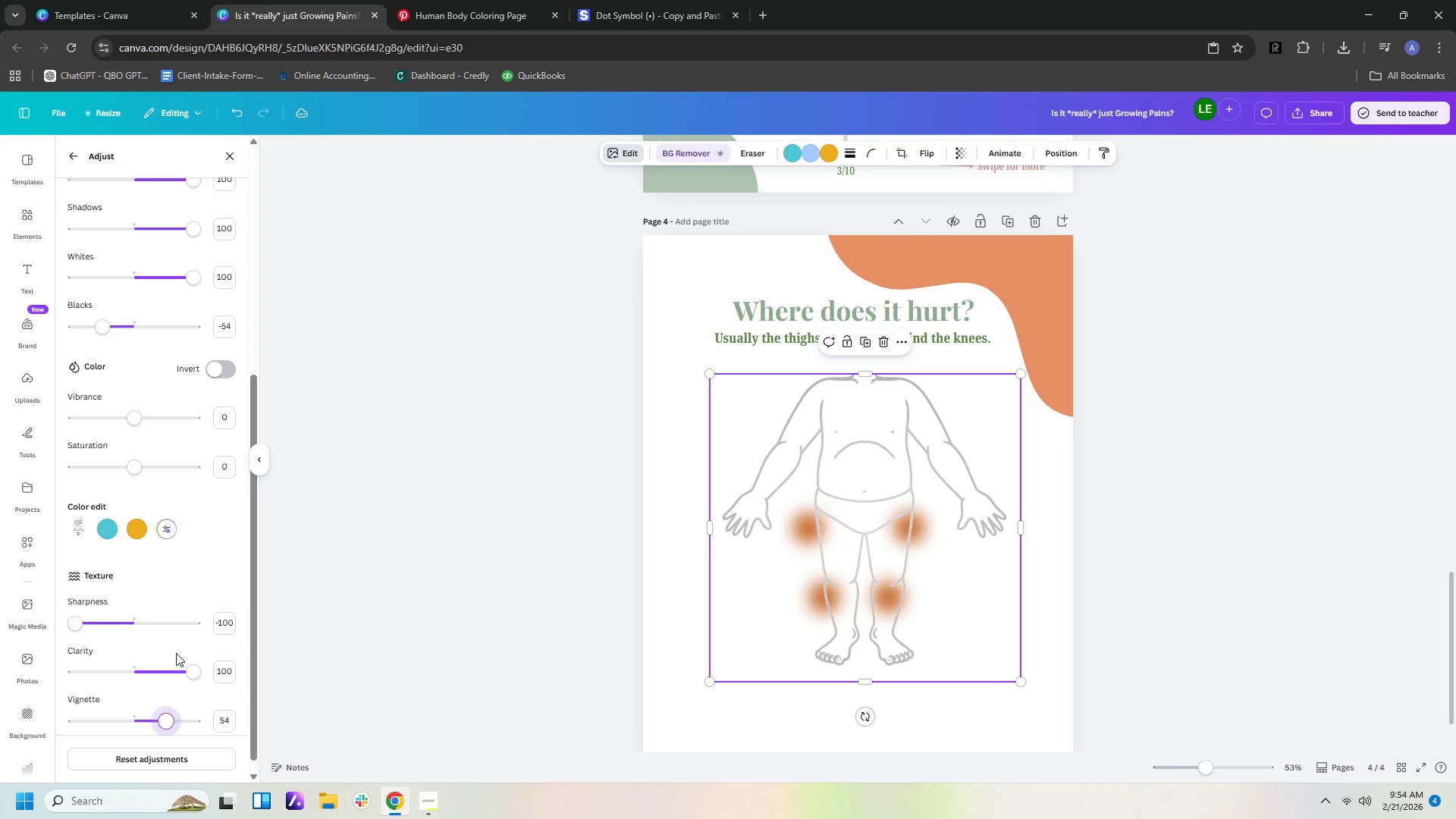 
scroll: coordinate [176, 653], scroll_direction: down, amount: 5.0
 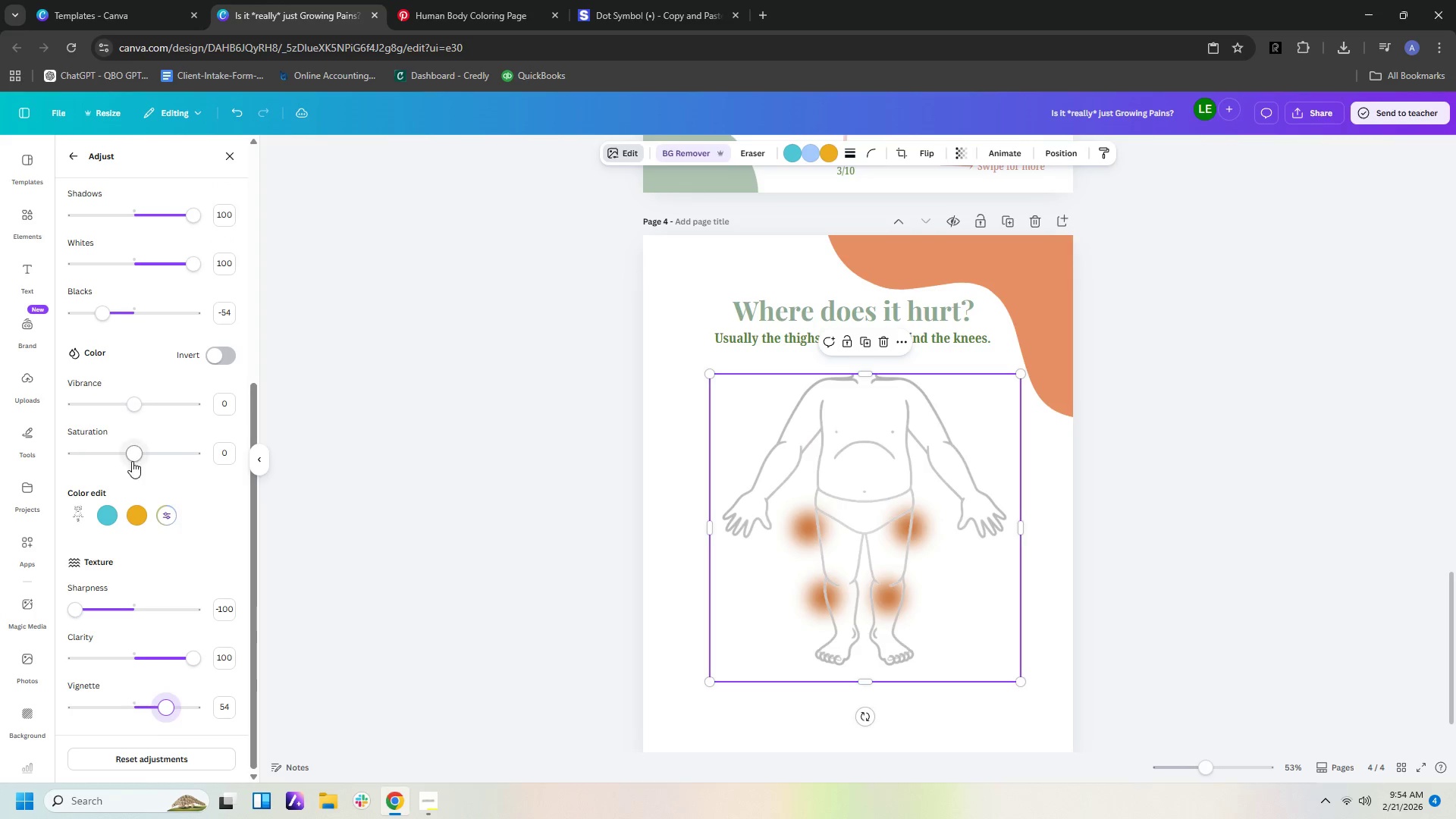 
left_click_drag(start_coordinate=[133, 457], to_coordinate=[134, 478])
 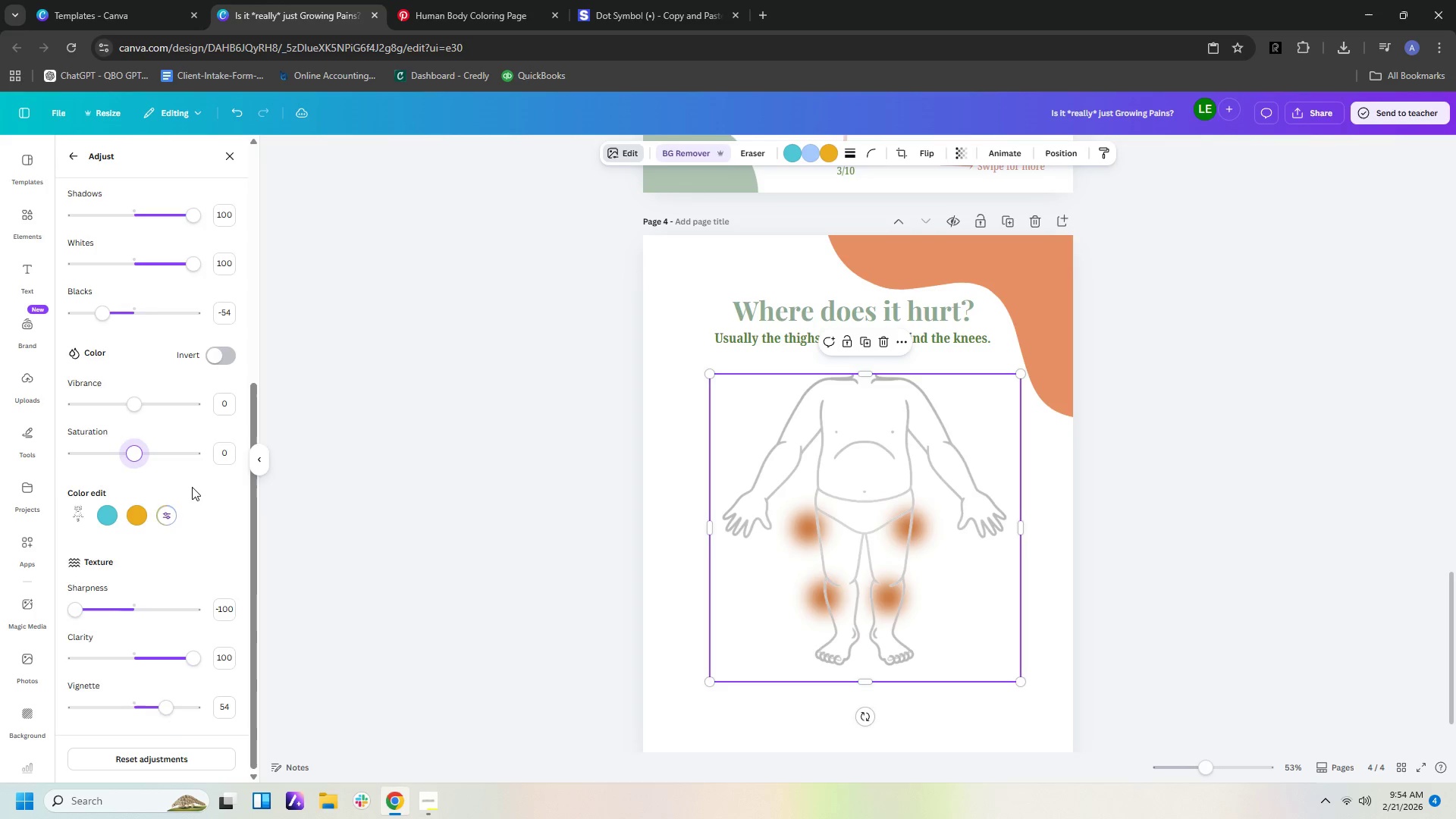 
scroll: coordinate [195, 487], scroll_direction: up, amount: 2.0
 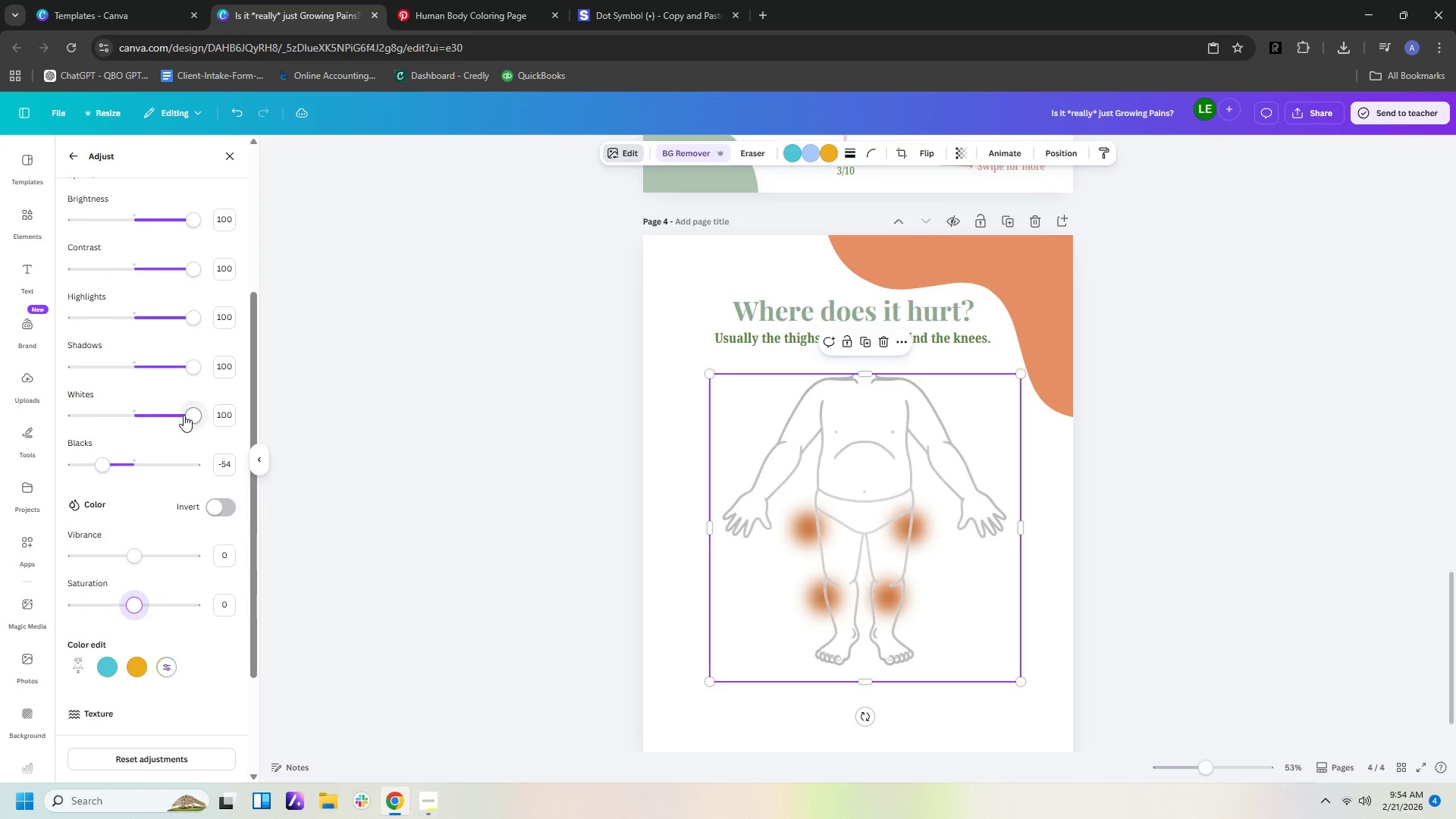 
left_click_drag(start_coordinate=[189, 413], to_coordinate=[175, 413])
 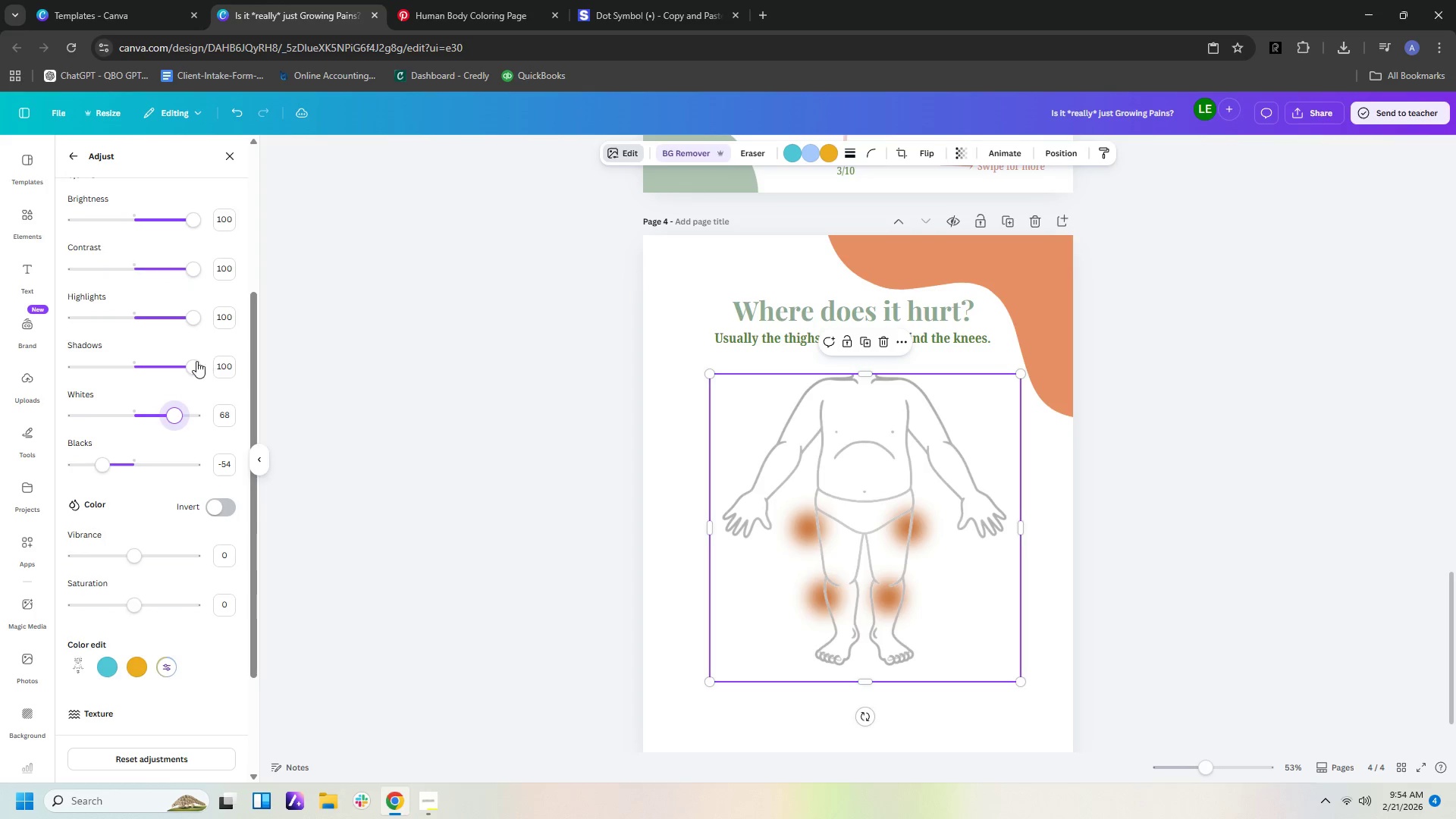 
left_click_drag(start_coordinate=[190, 367], to_coordinate=[115, 346])
 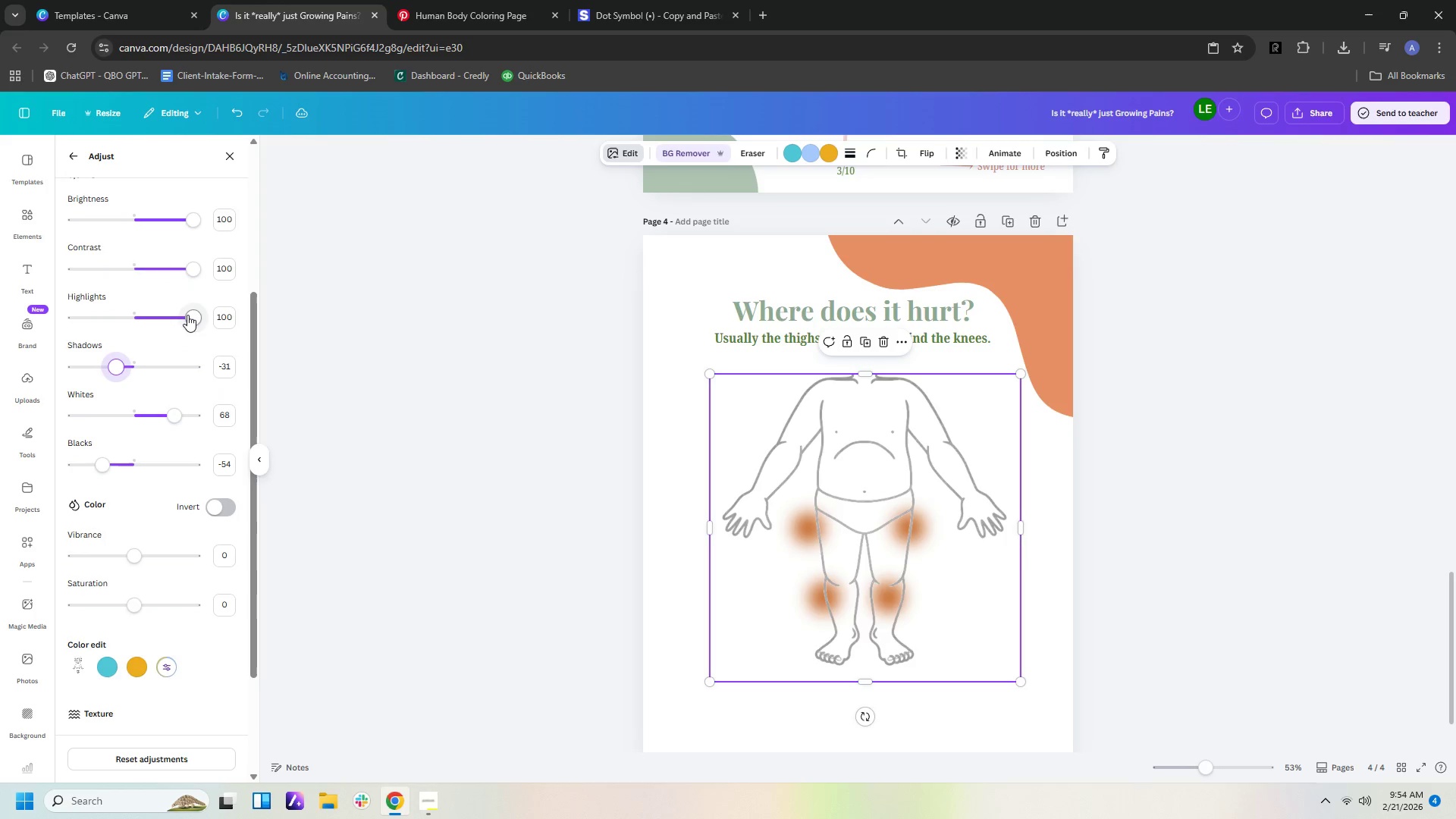 
left_click_drag(start_coordinate=[190, 315], to_coordinate=[111, 316])
 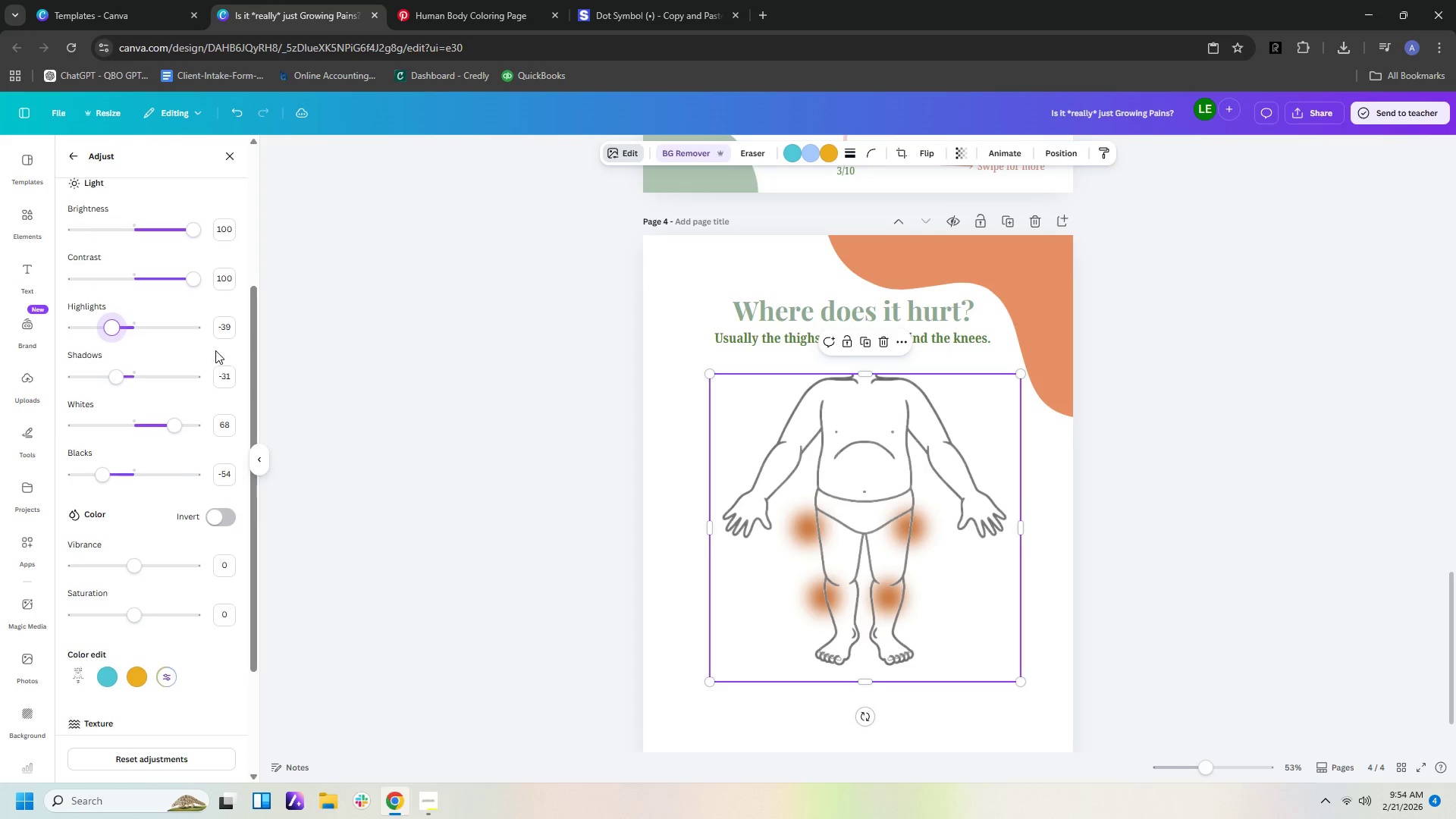 
scroll: coordinate [215, 350], scroll_direction: up, amount: 2.0
 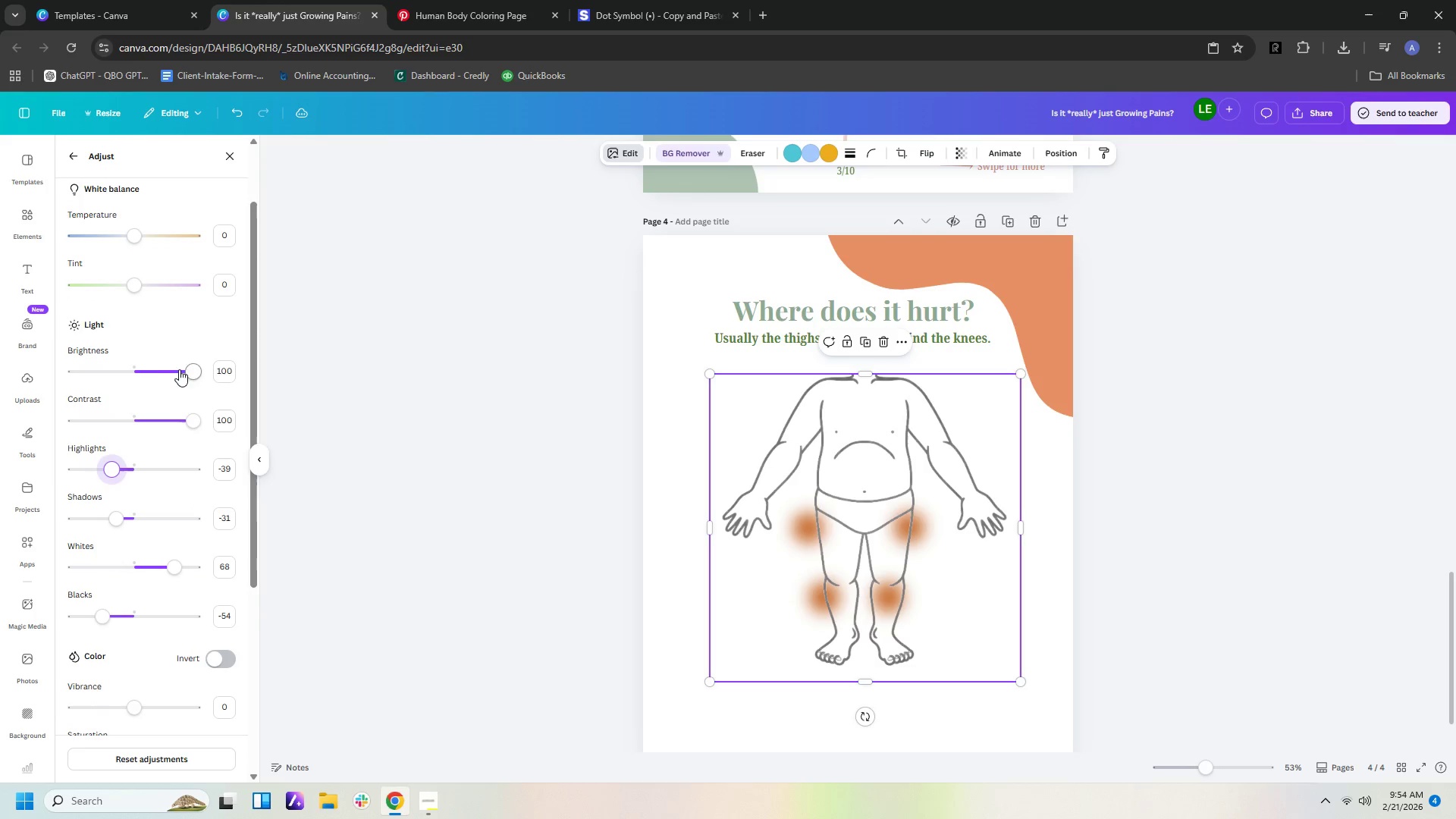 
left_click_drag(start_coordinate=[188, 370], to_coordinate=[232, 383])
 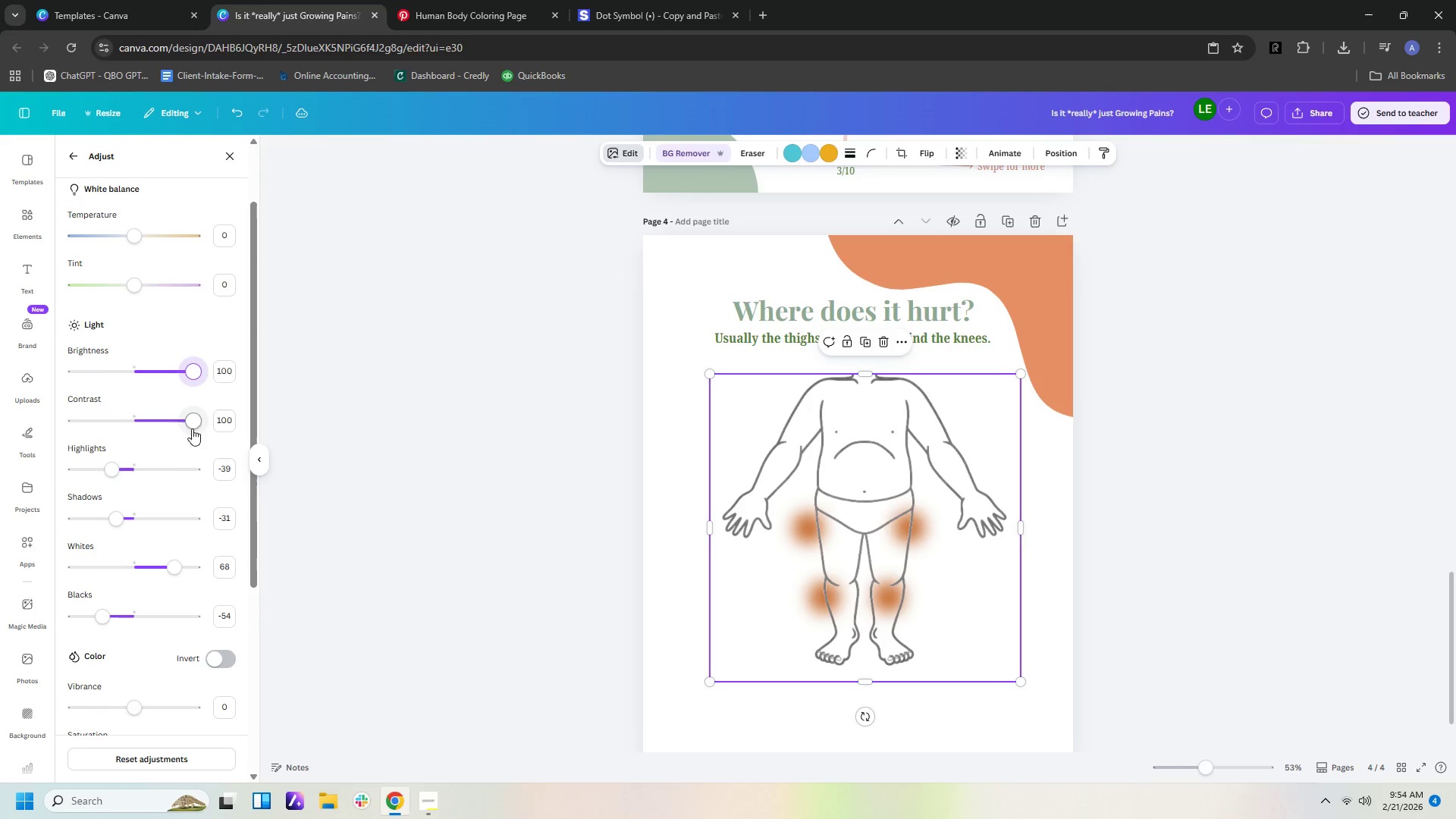 
left_click_drag(start_coordinate=[195, 422], to_coordinate=[27, 398])
 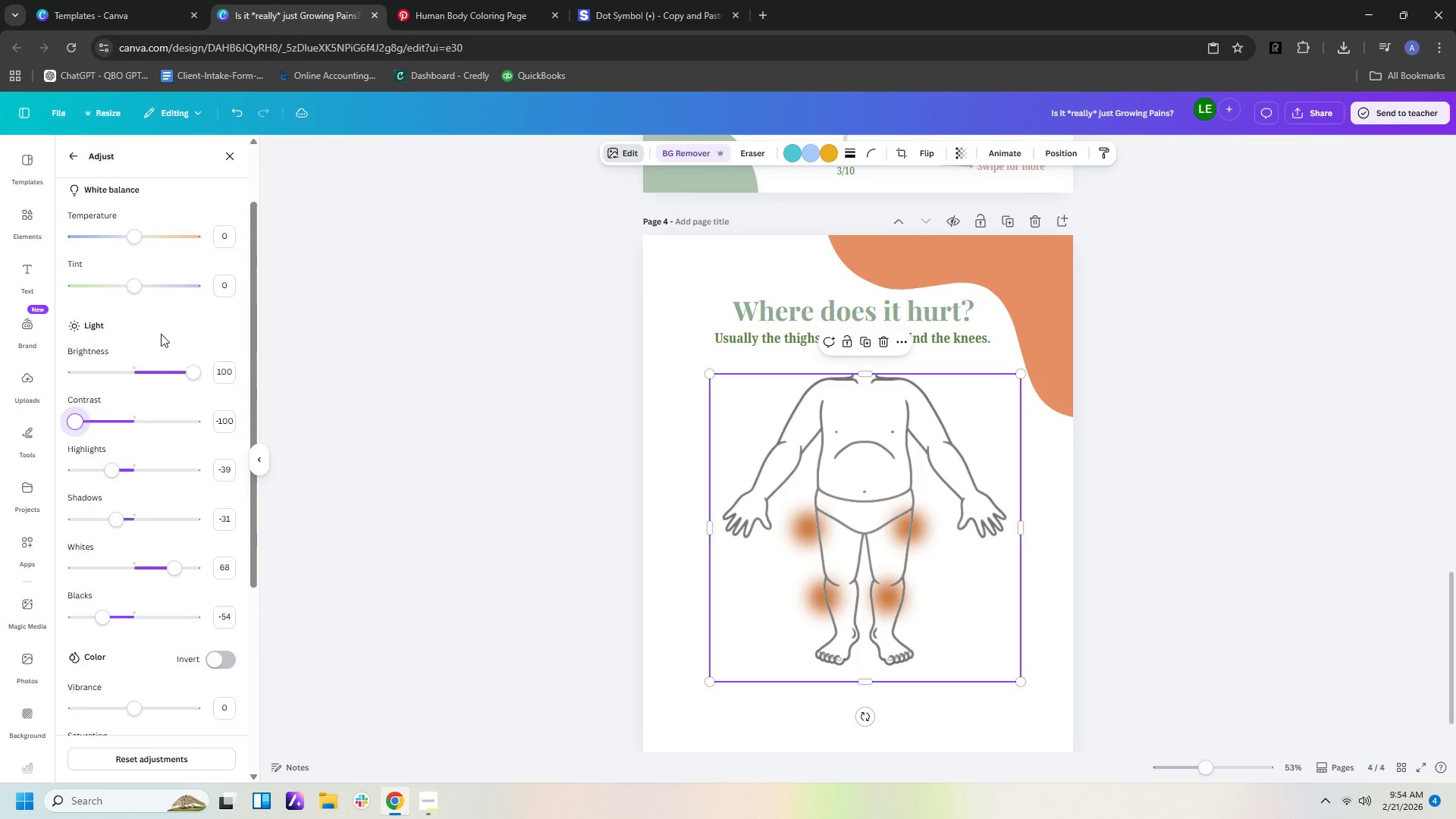 
scroll: coordinate [160, 334], scroll_direction: up, amount: 1.0
 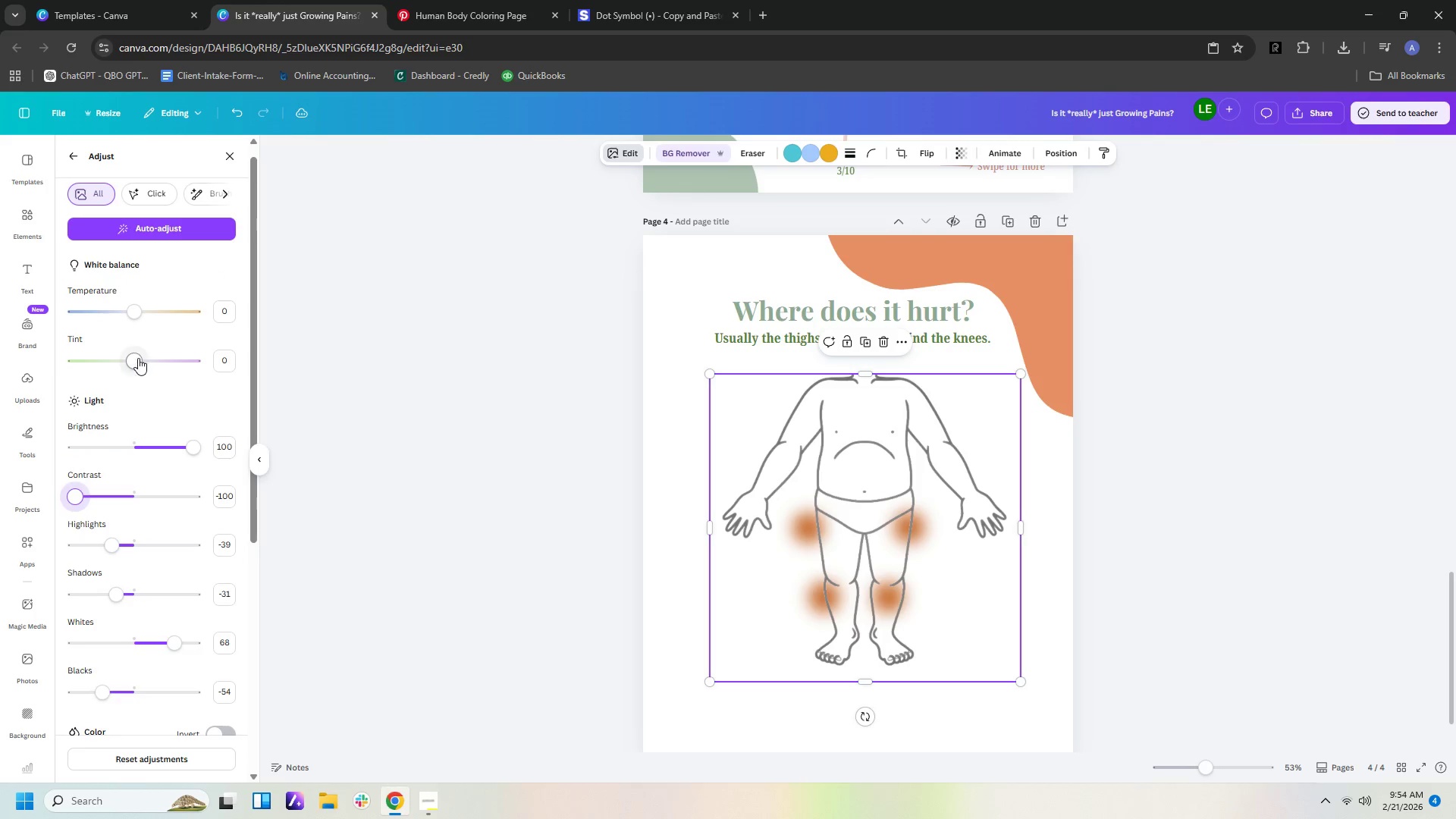 
left_click_drag(start_coordinate=[138, 358], to_coordinate=[149, 368])
 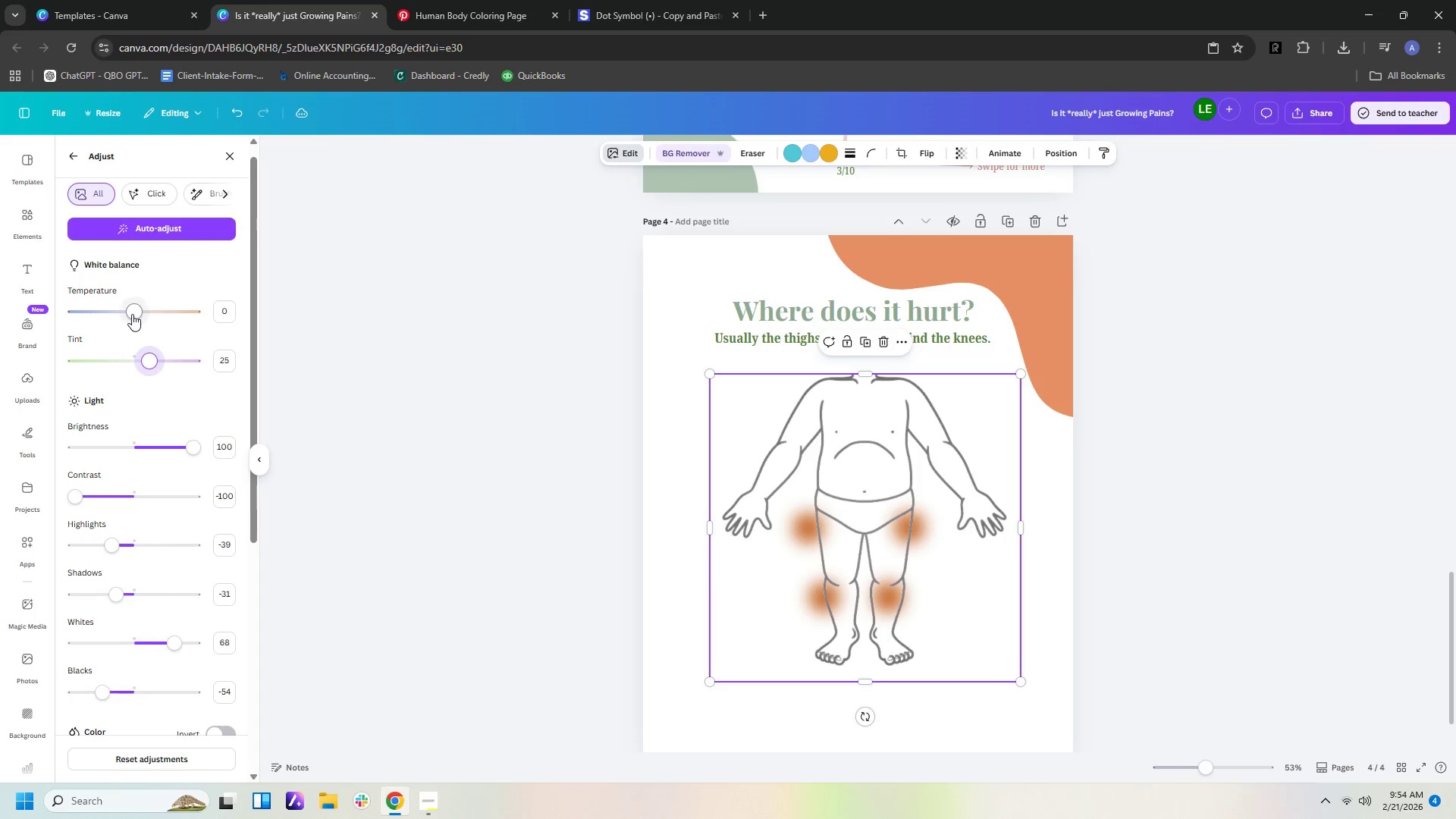 
left_click_drag(start_coordinate=[132, 314], to_coordinate=[207, 318])
 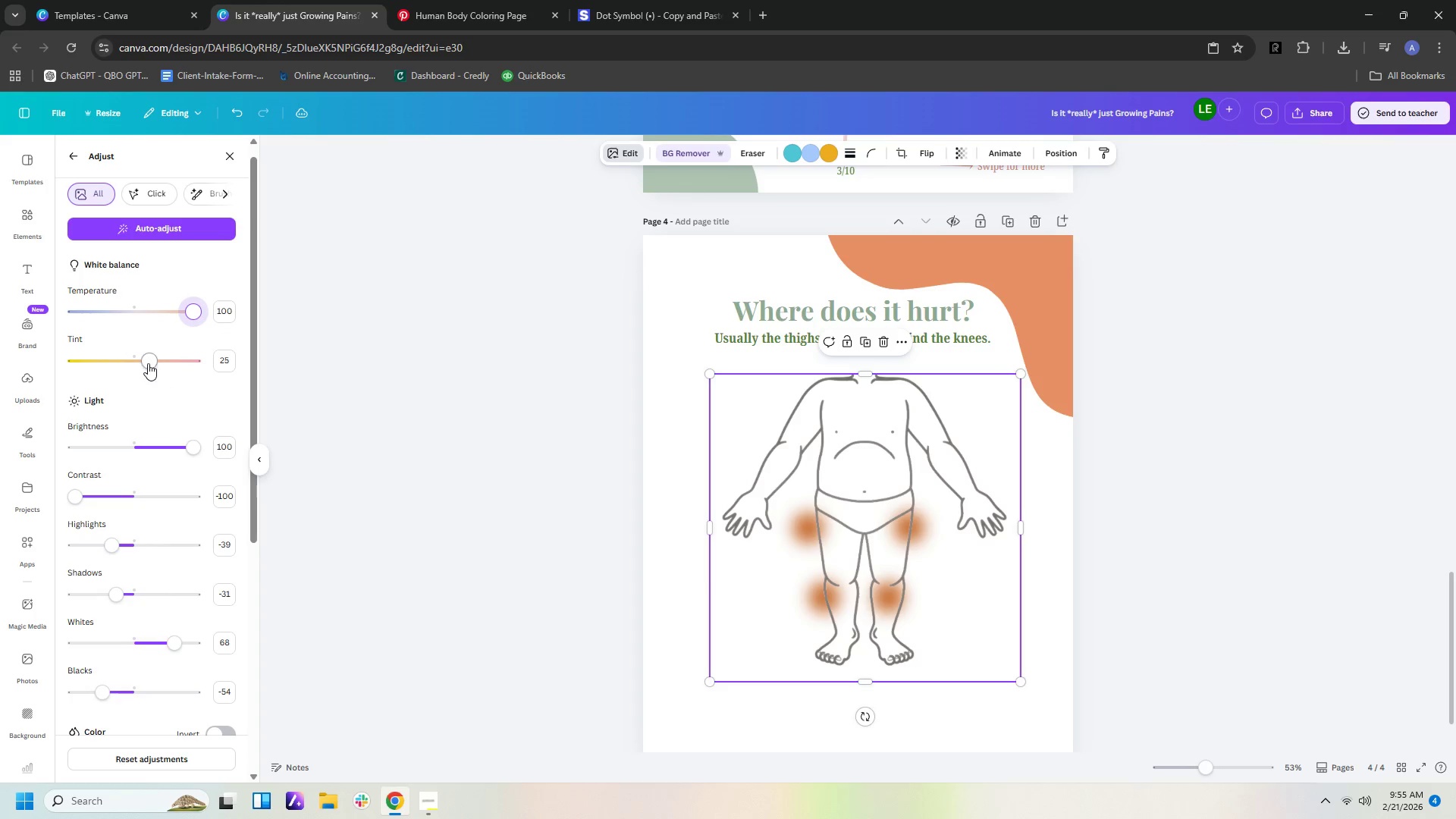 
left_click_drag(start_coordinate=[146, 359], to_coordinate=[211, 358])
 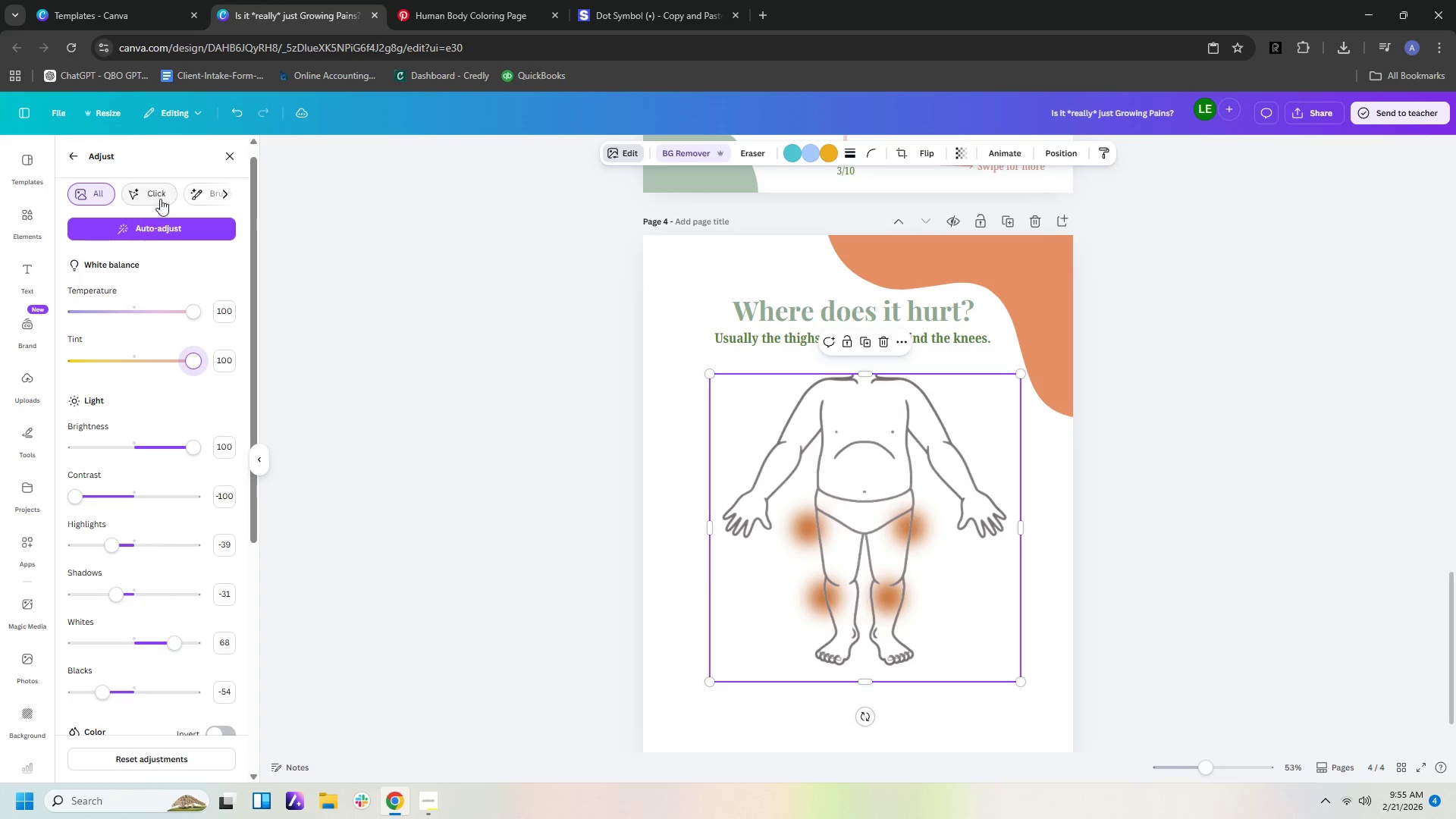 
left_click([224, 190])
 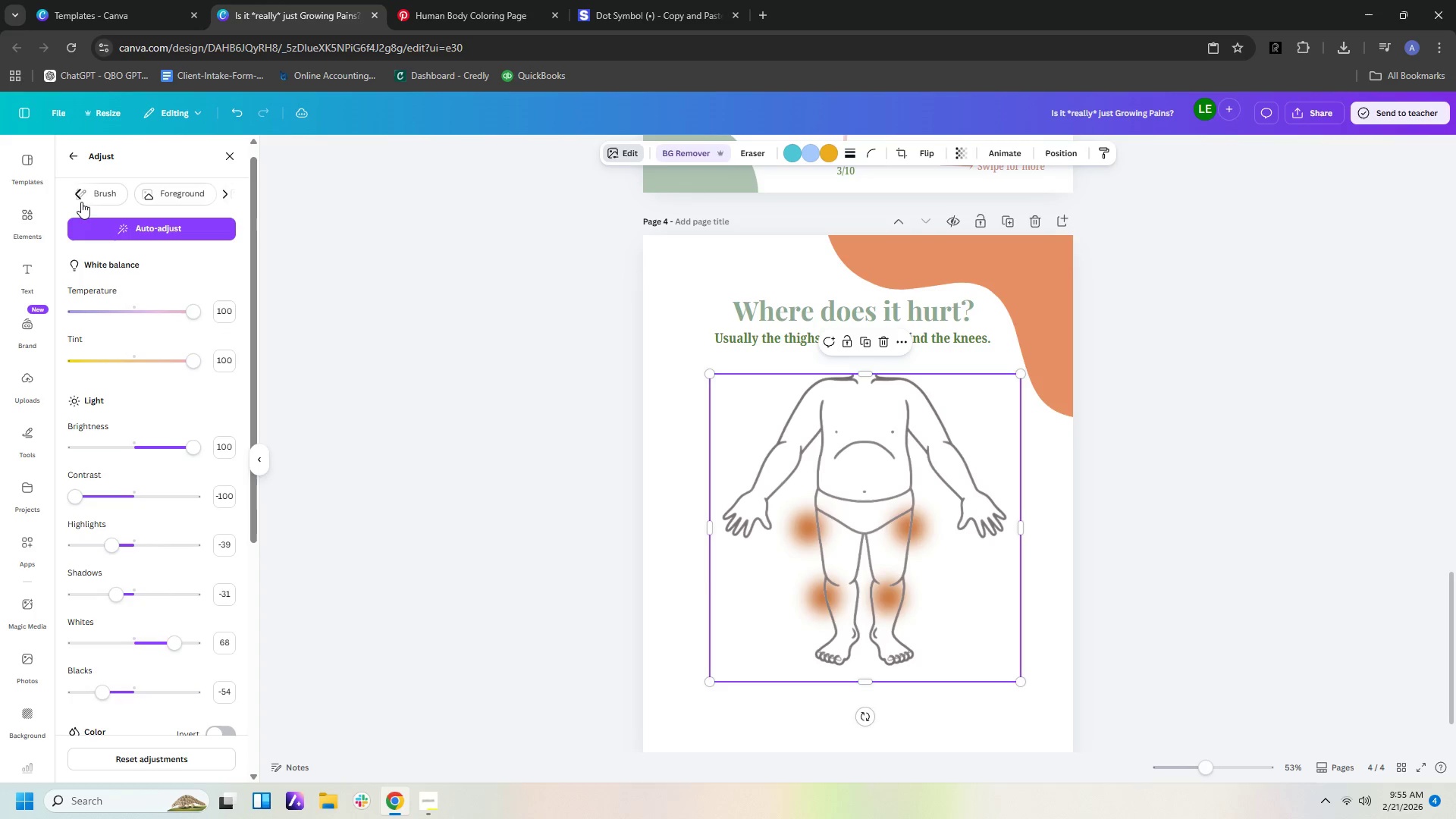 
left_click([96, 194])
 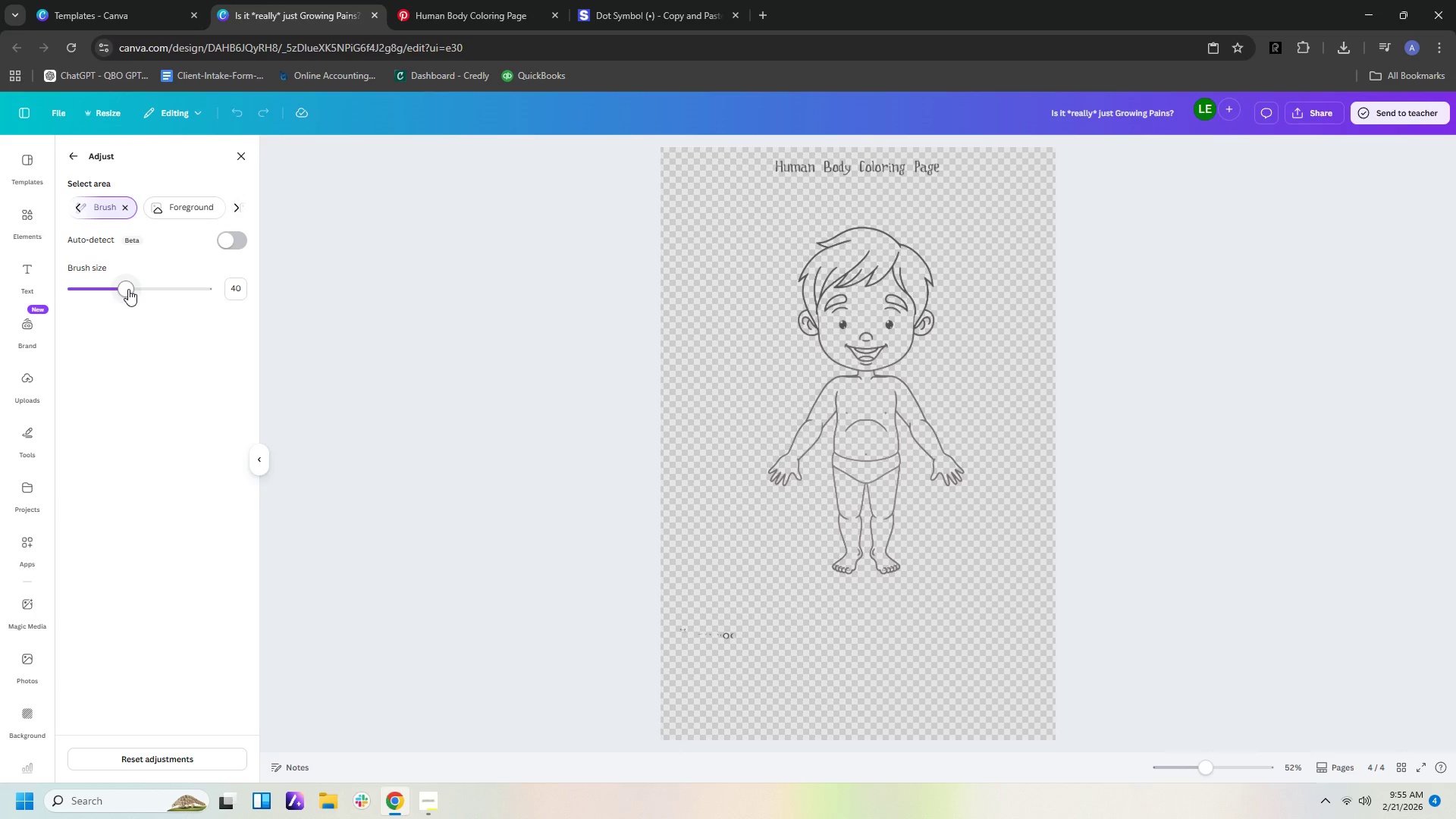 
left_click_drag(start_coordinate=[827, 362], to_coordinate=[847, 380])
 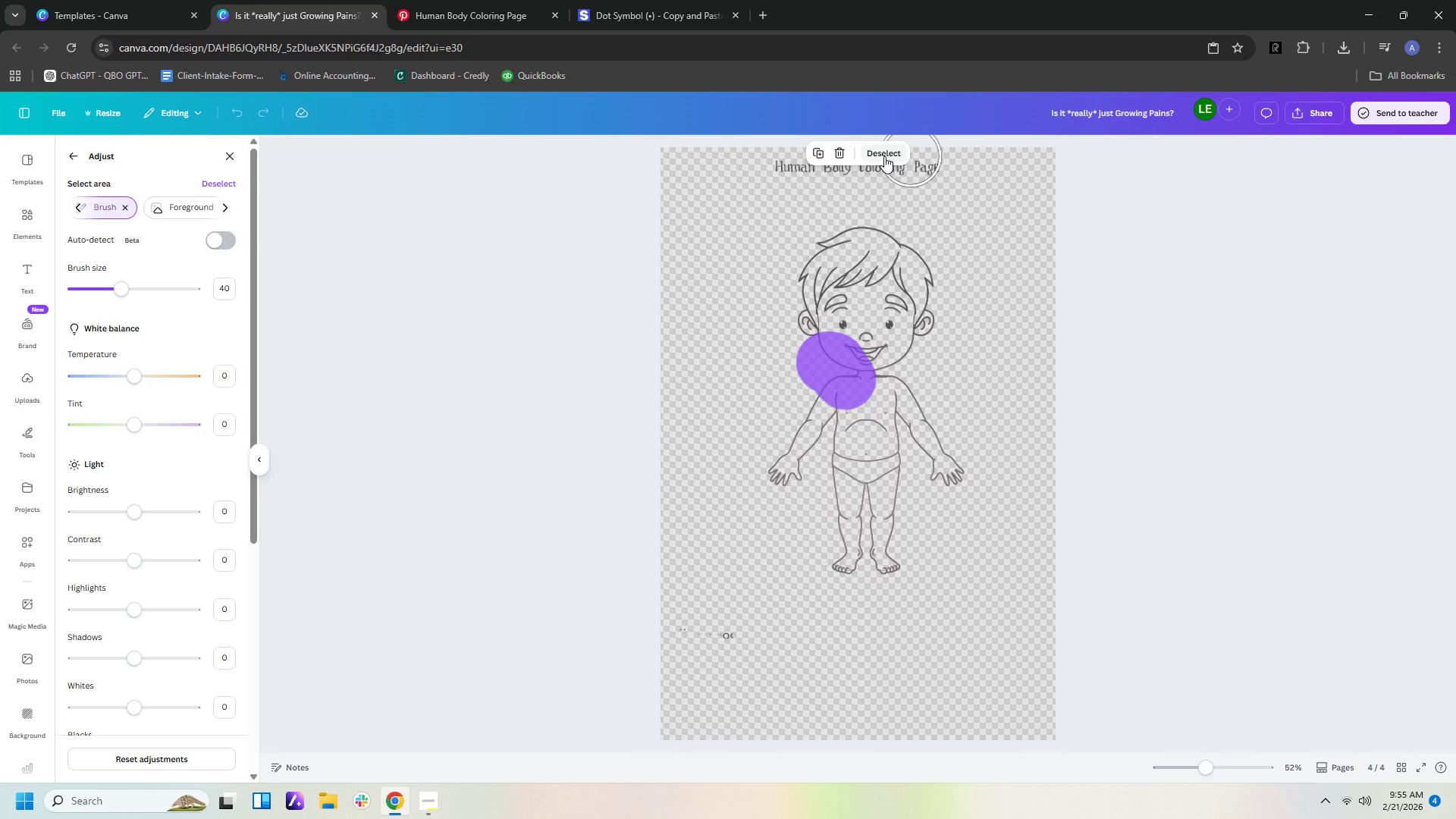 
wait(7.55)
 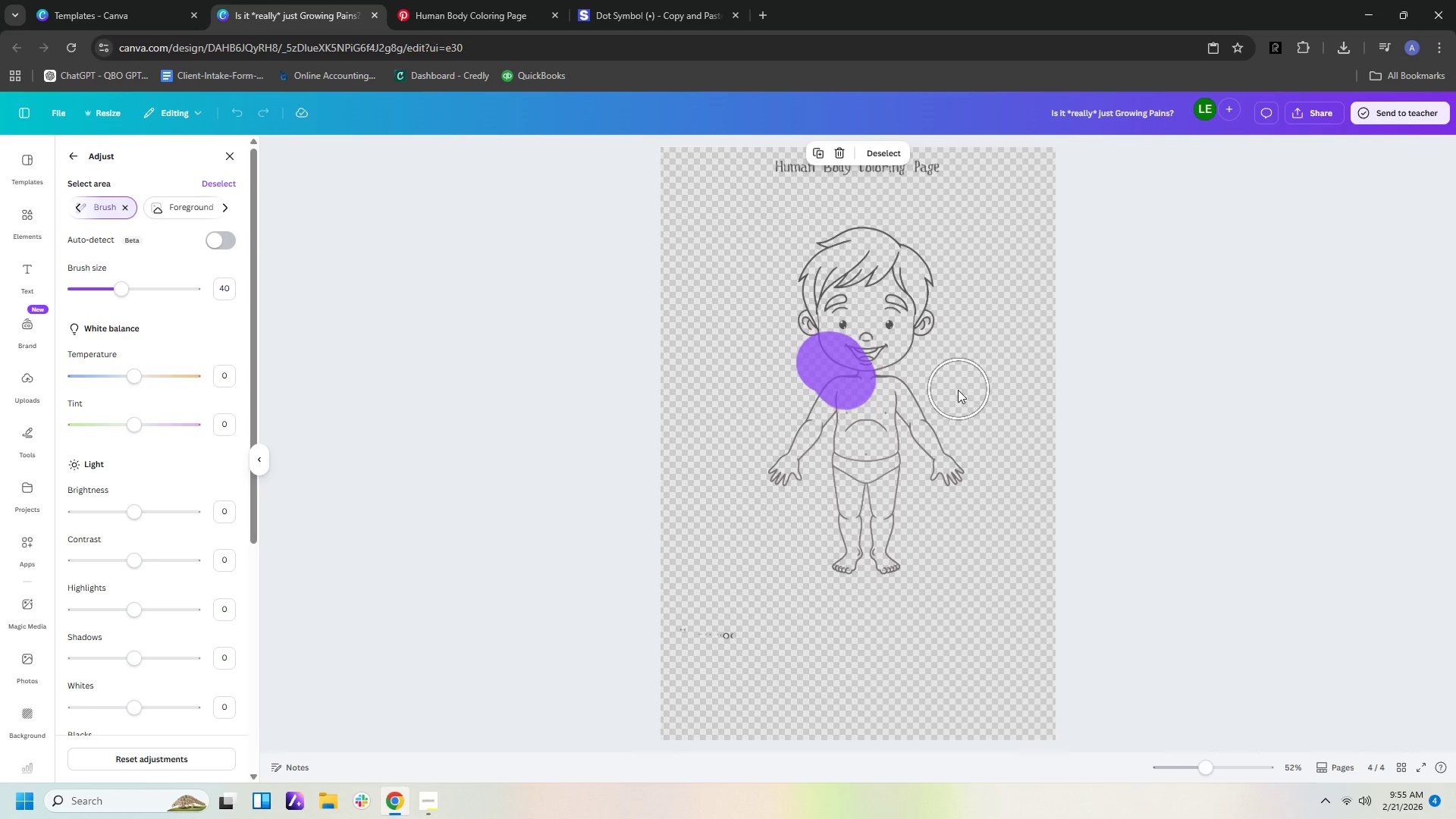 
left_click([208, 187])
 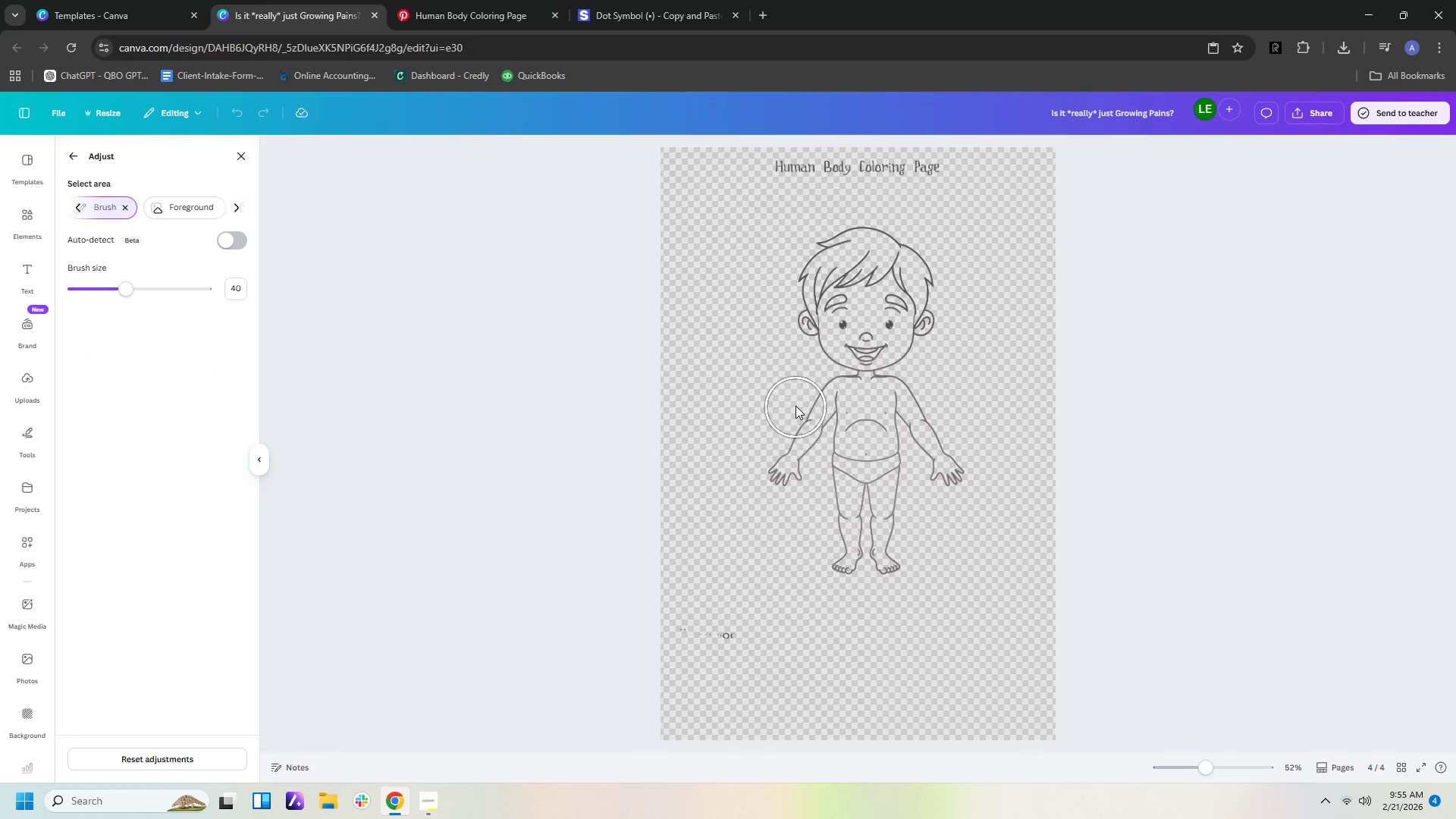 
left_click_drag(start_coordinate=[814, 397], to_coordinate=[886, 452])
 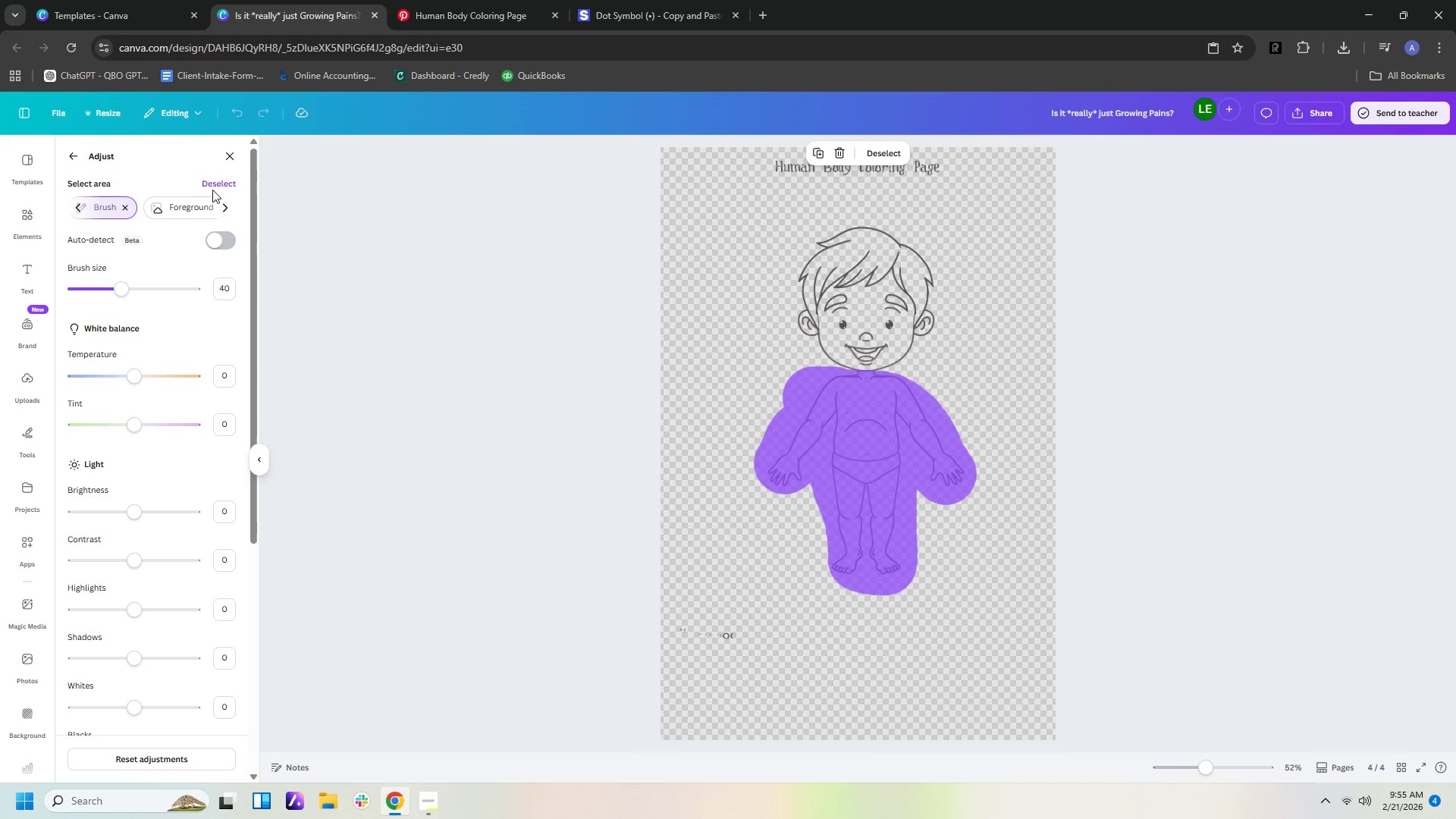 
wait(5.14)
 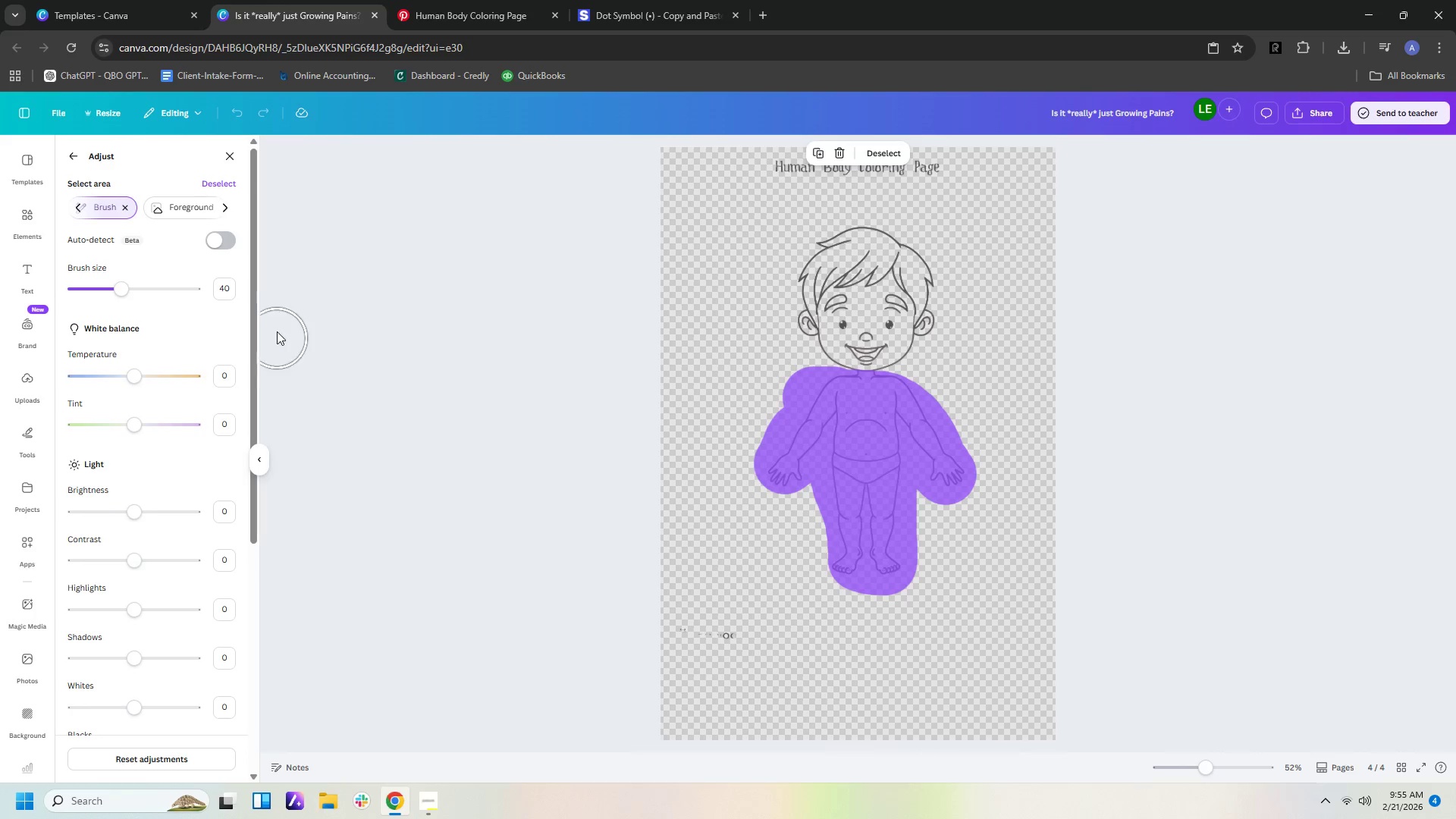 
left_click_drag(start_coordinate=[140, 375], to_coordinate=[177, 366])
 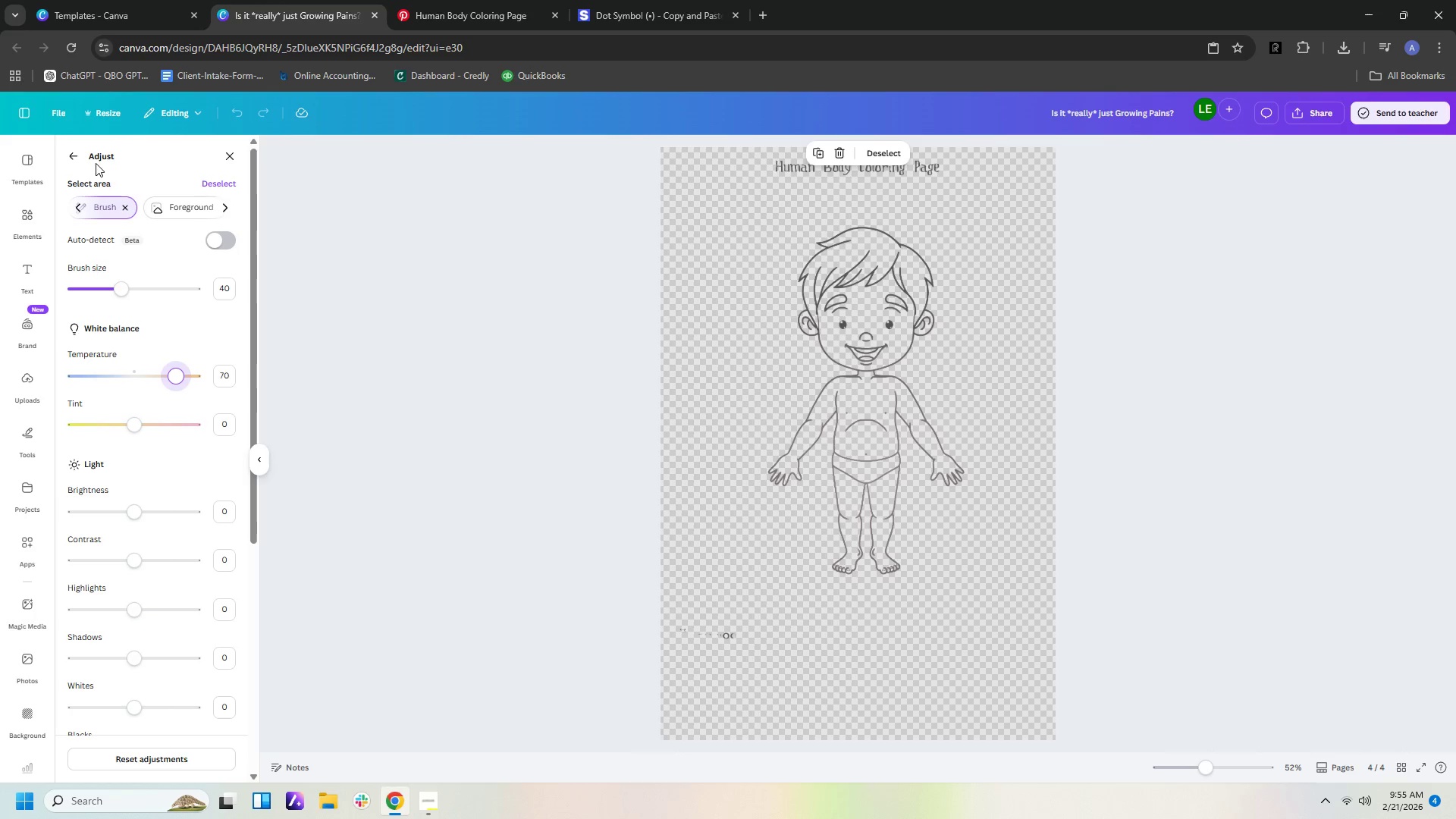 
left_click([95, 157])
 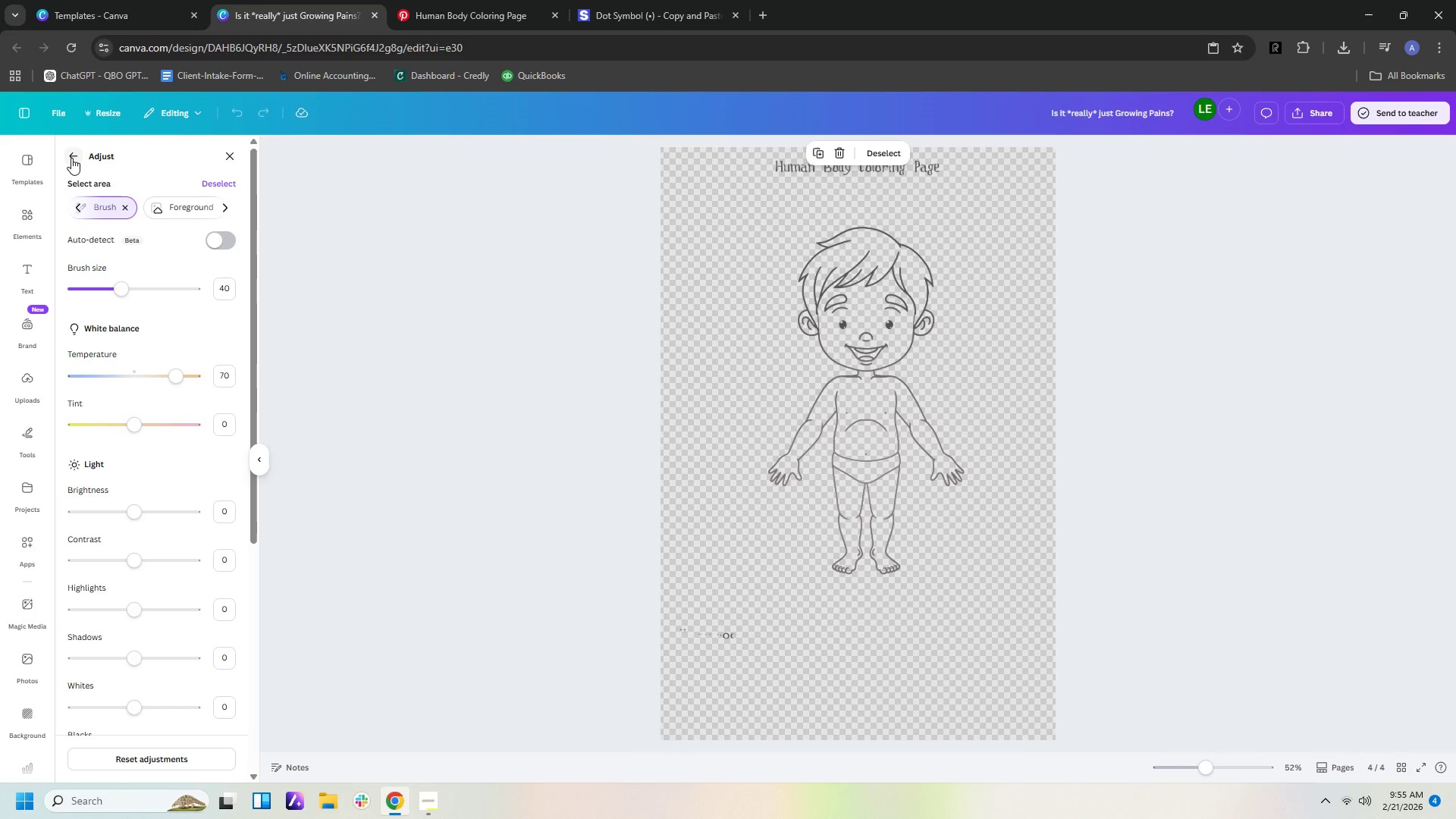 
left_click([70, 158])
 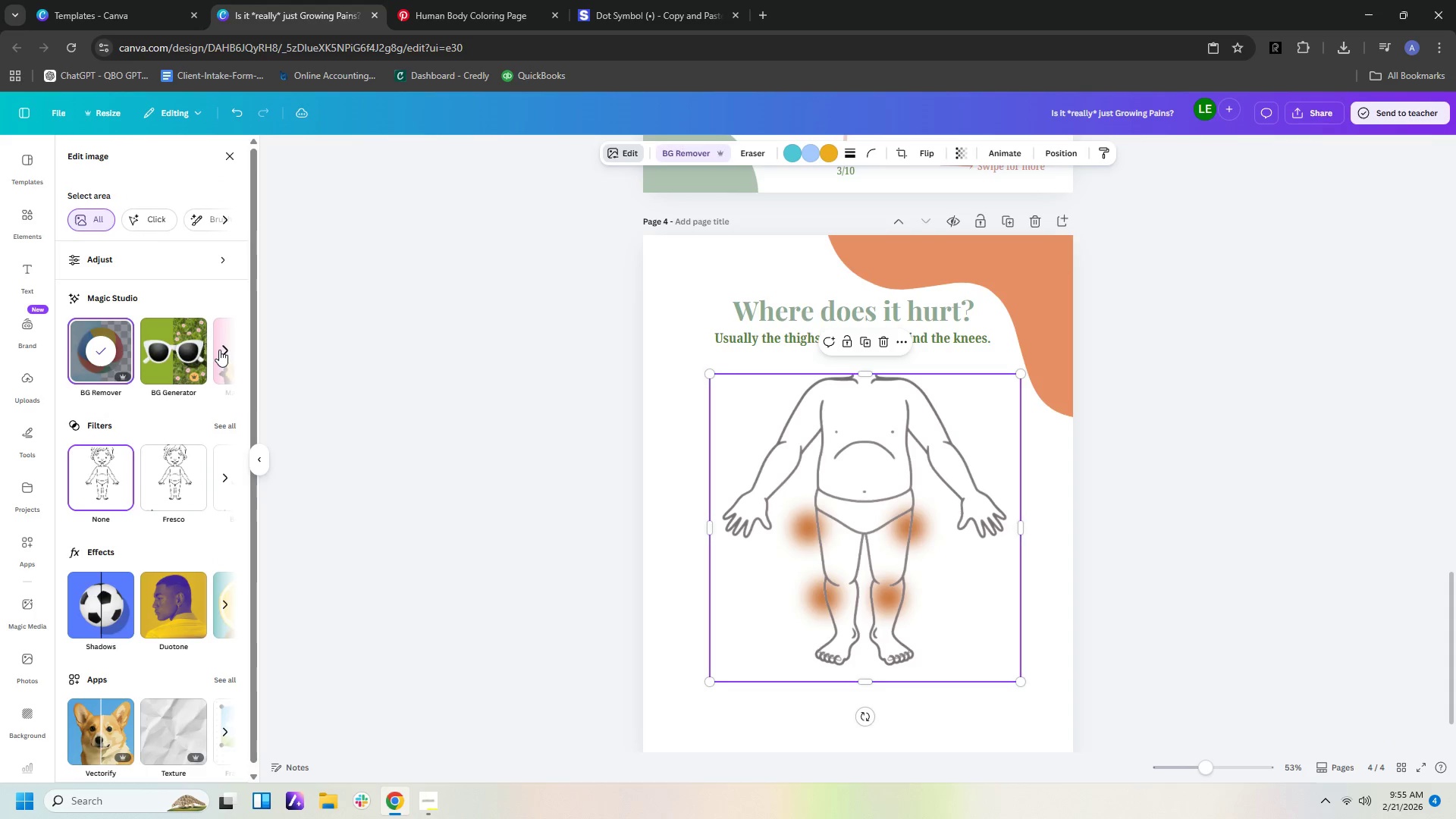 
left_click([225, 350])
 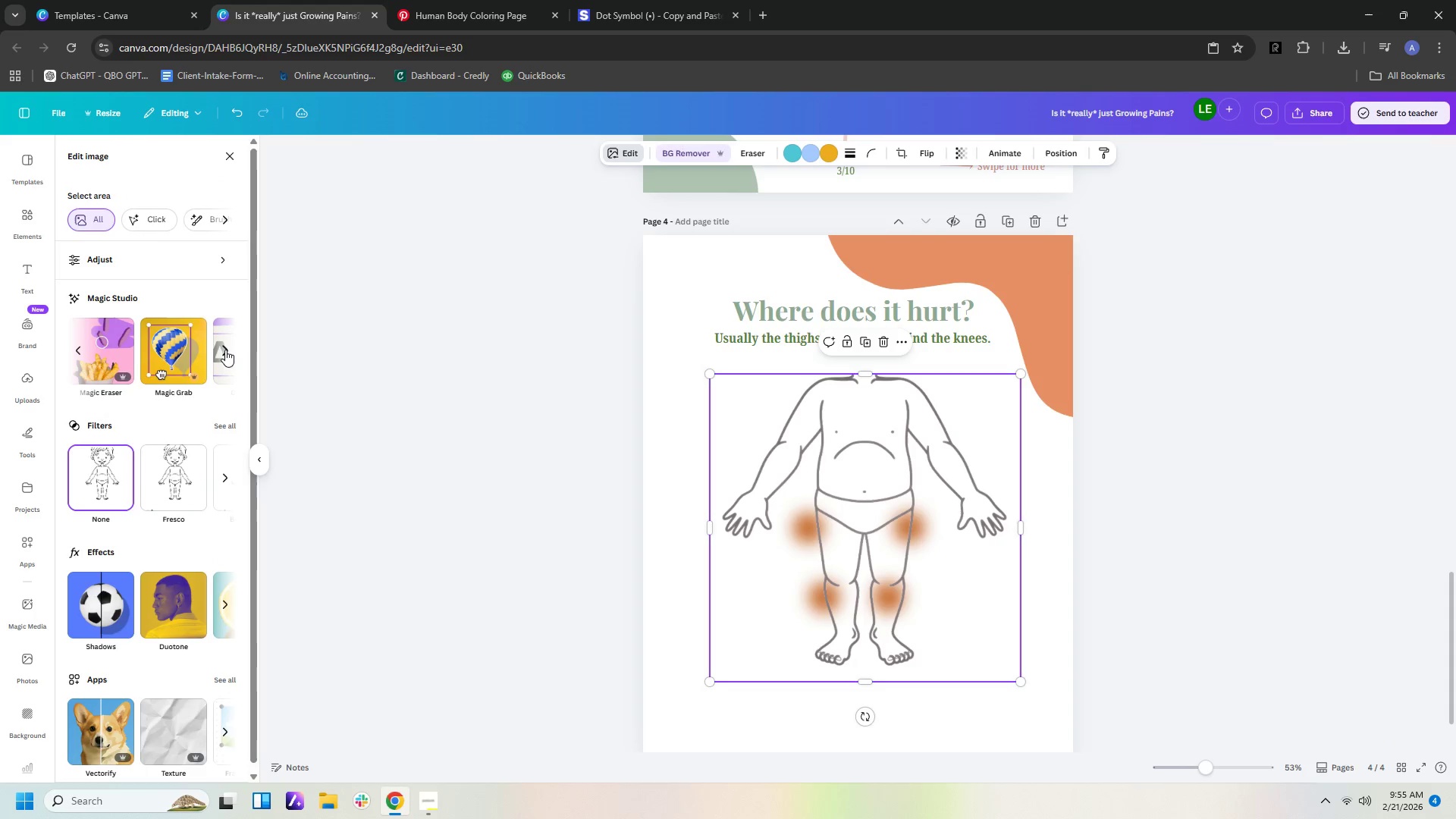 
left_click([225, 350])
 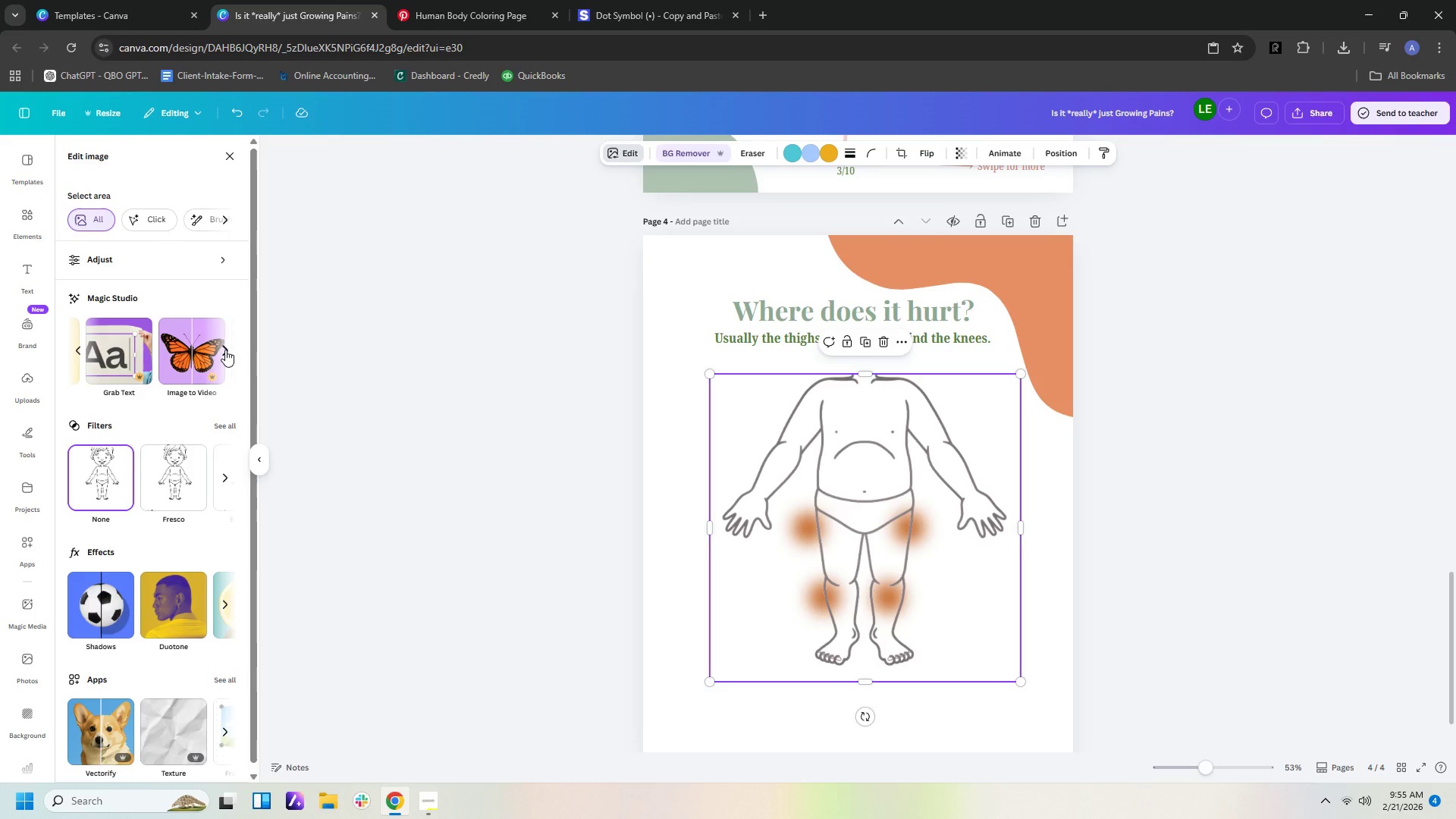 
left_click([225, 350])
 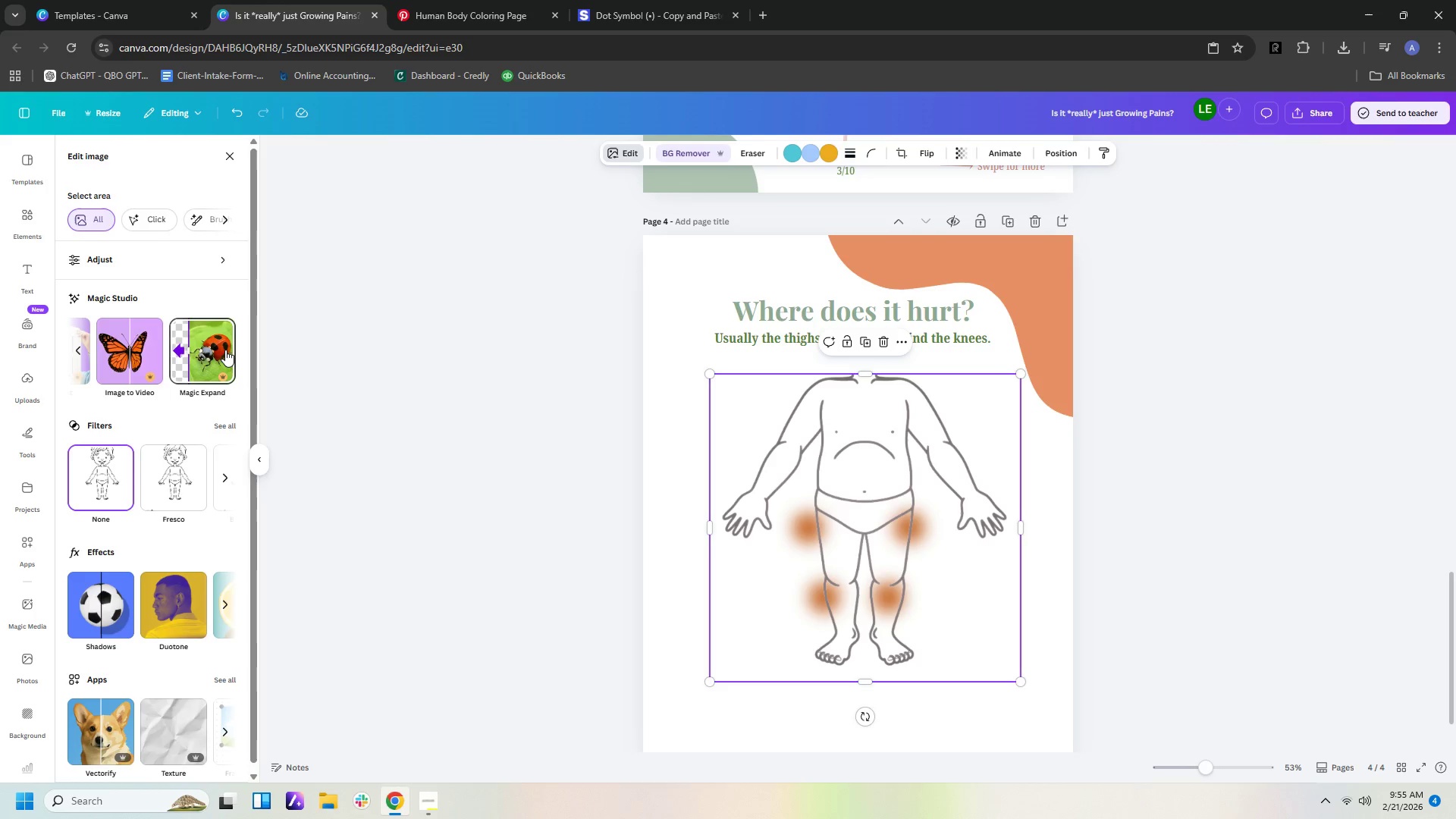 
left_click([225, 350])
 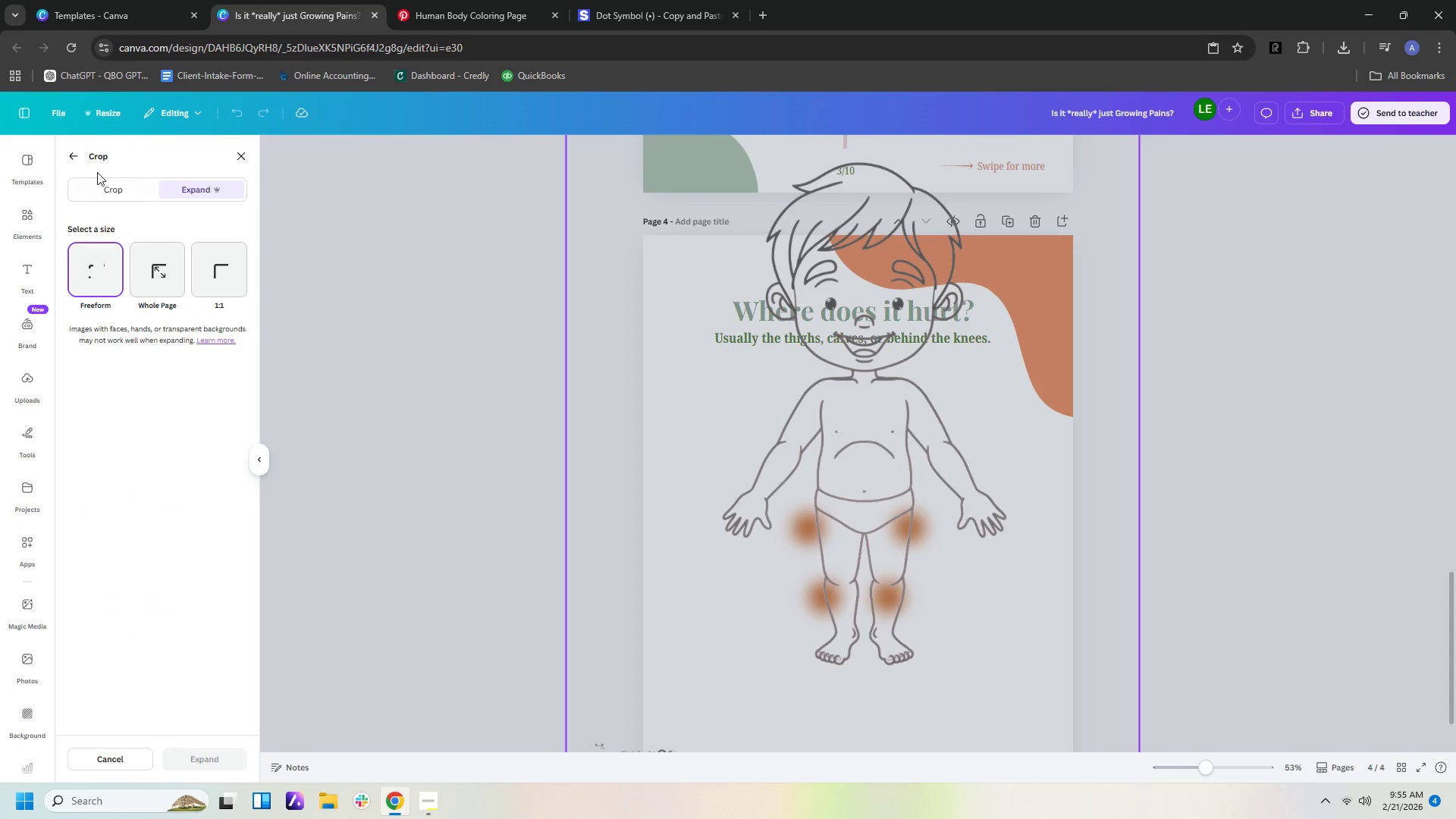 
left_click([71, 158])
 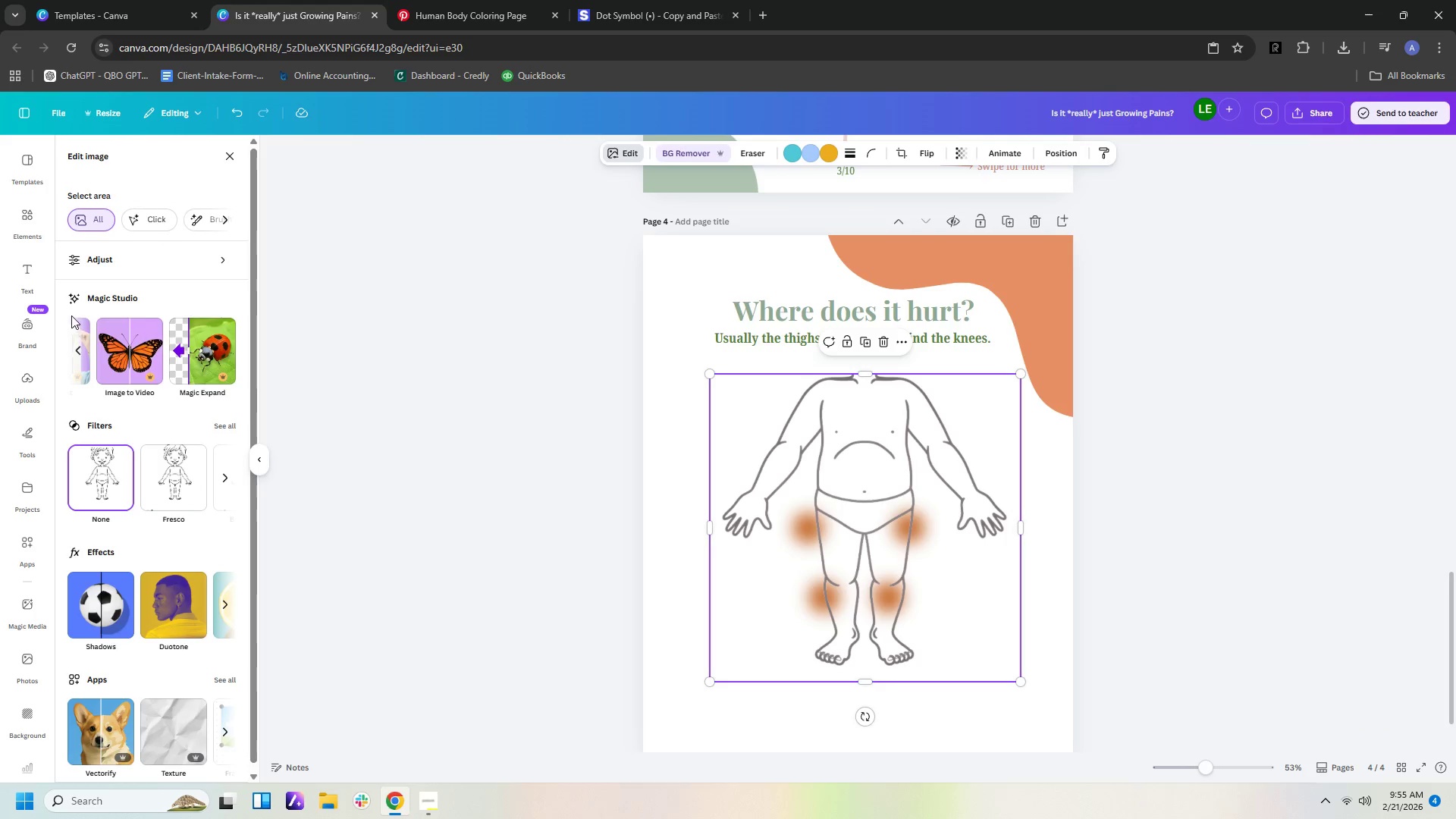 
left_click([81, 350])
 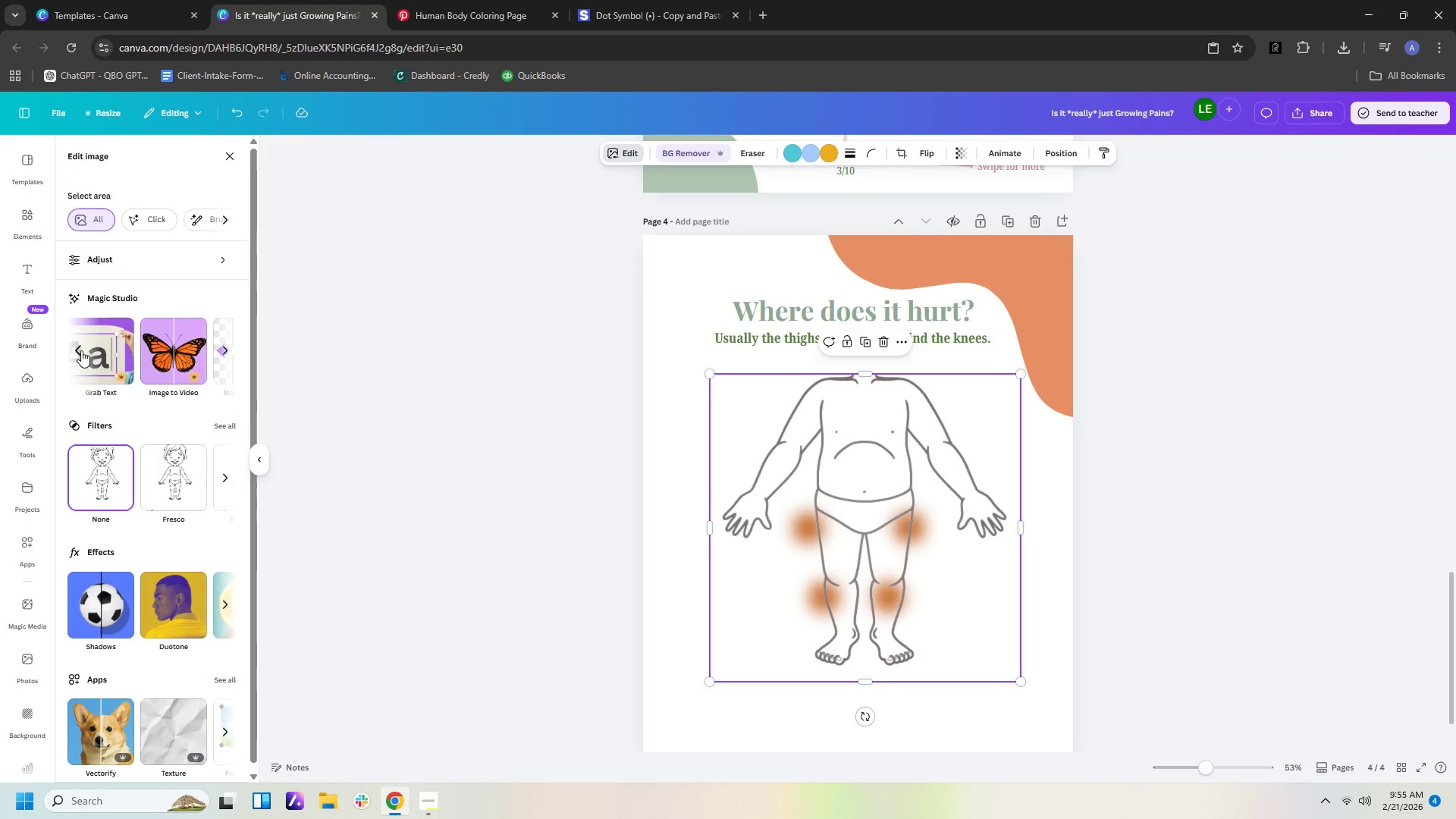 
left_click([81, 350])
 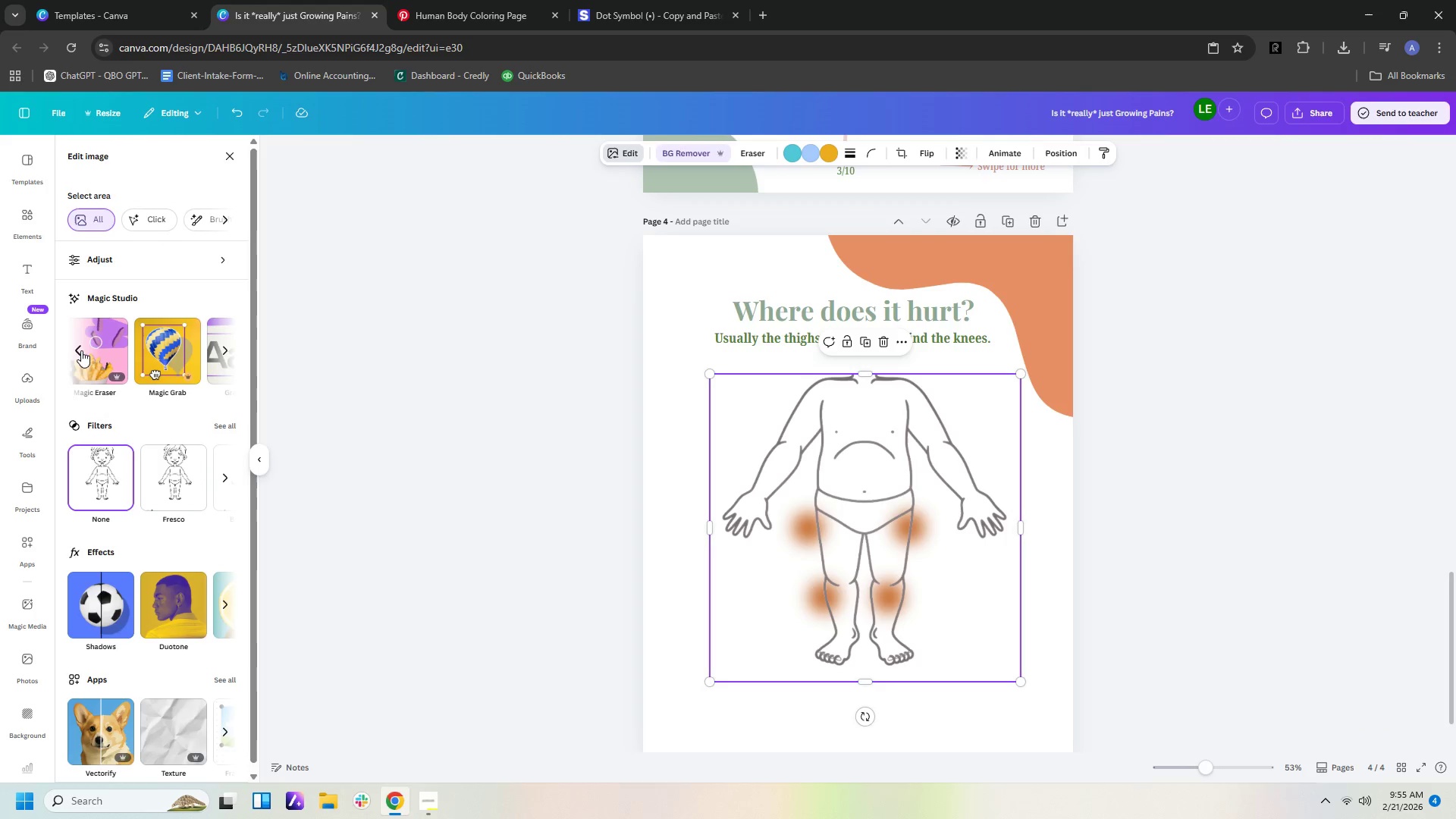 
left_click([81, 350])
 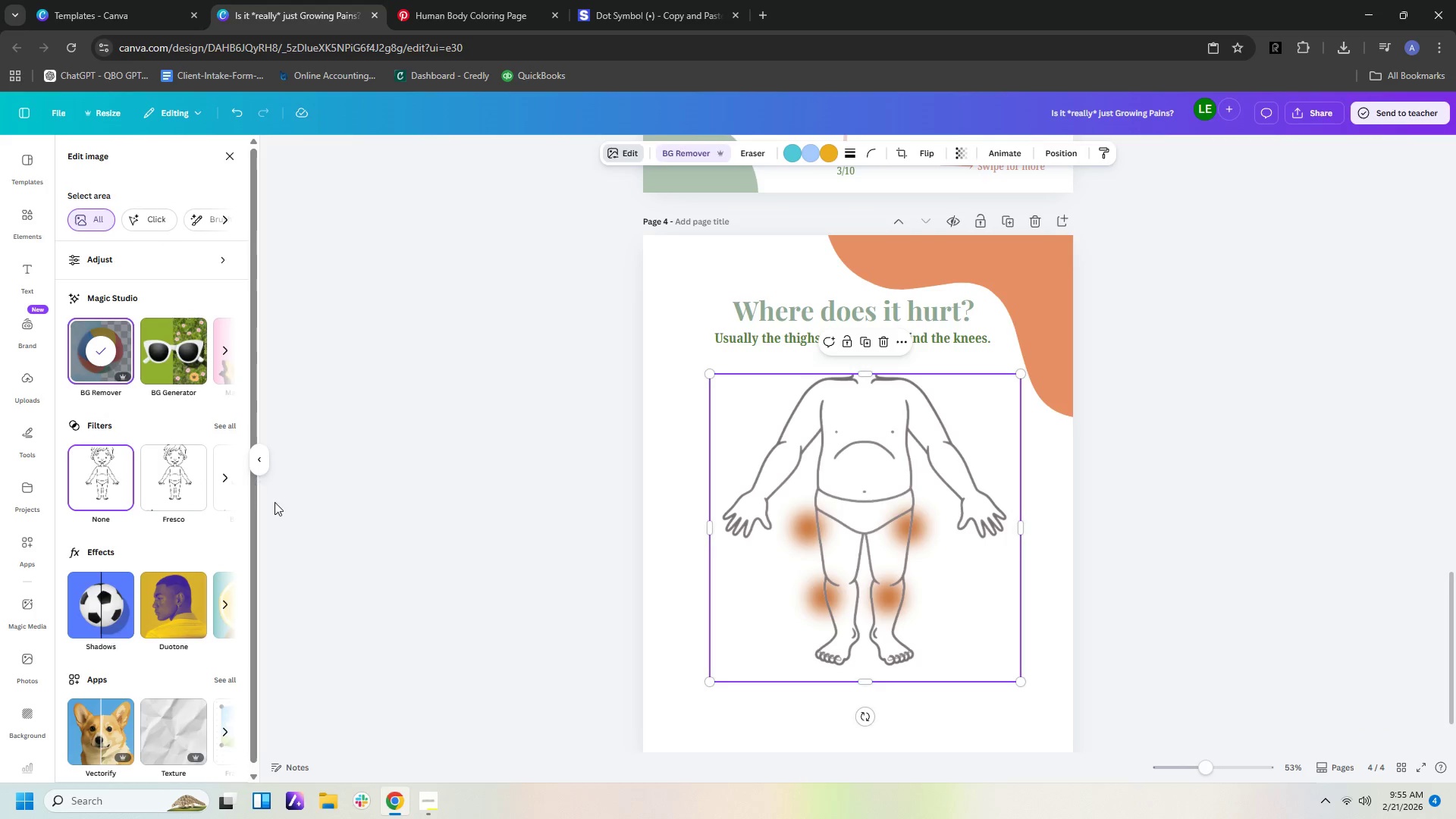 
scroll: coordinate [218, 657], scroll_direction: down, amount: 6.0
 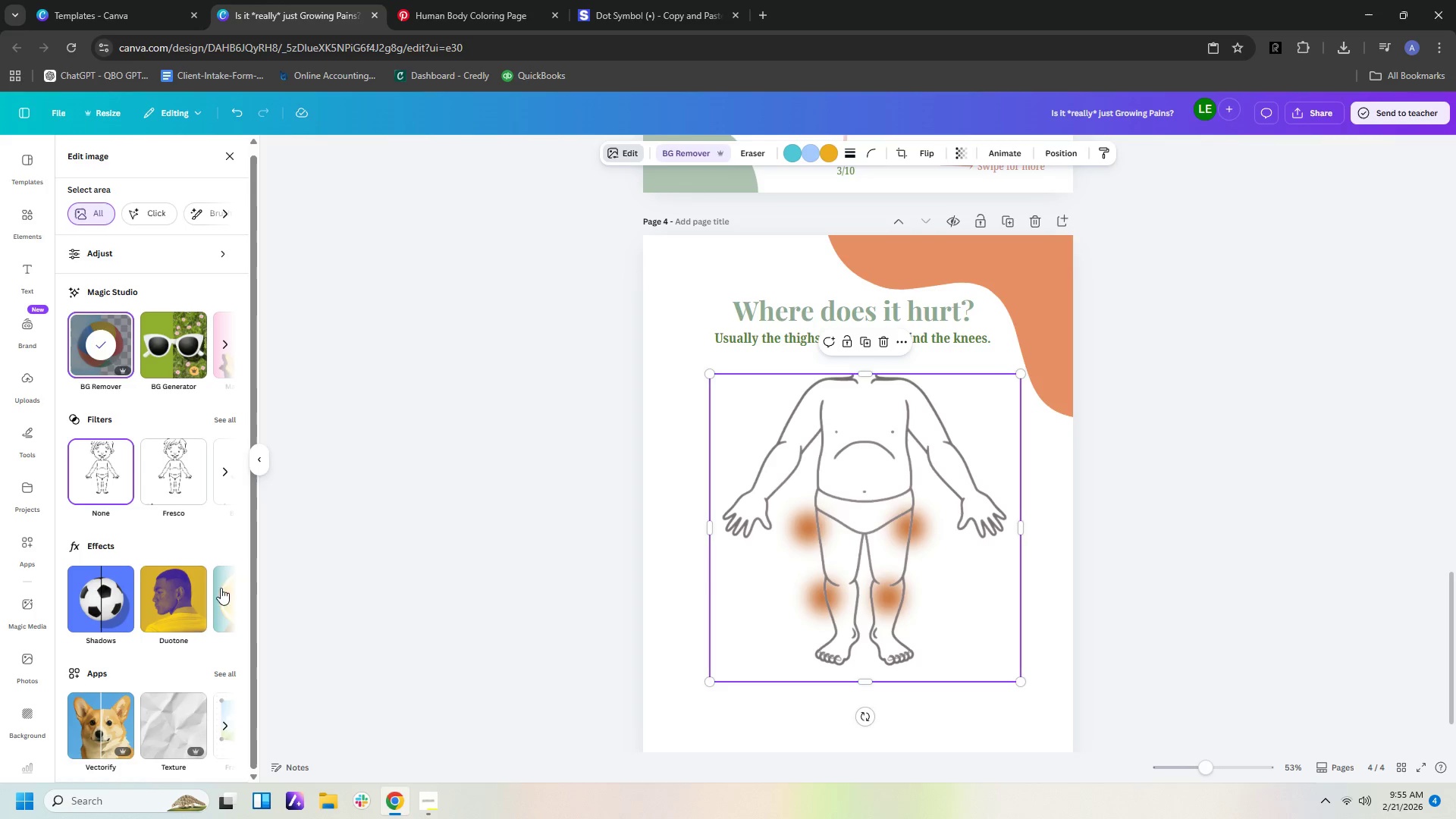 
left_click([225, 599])
 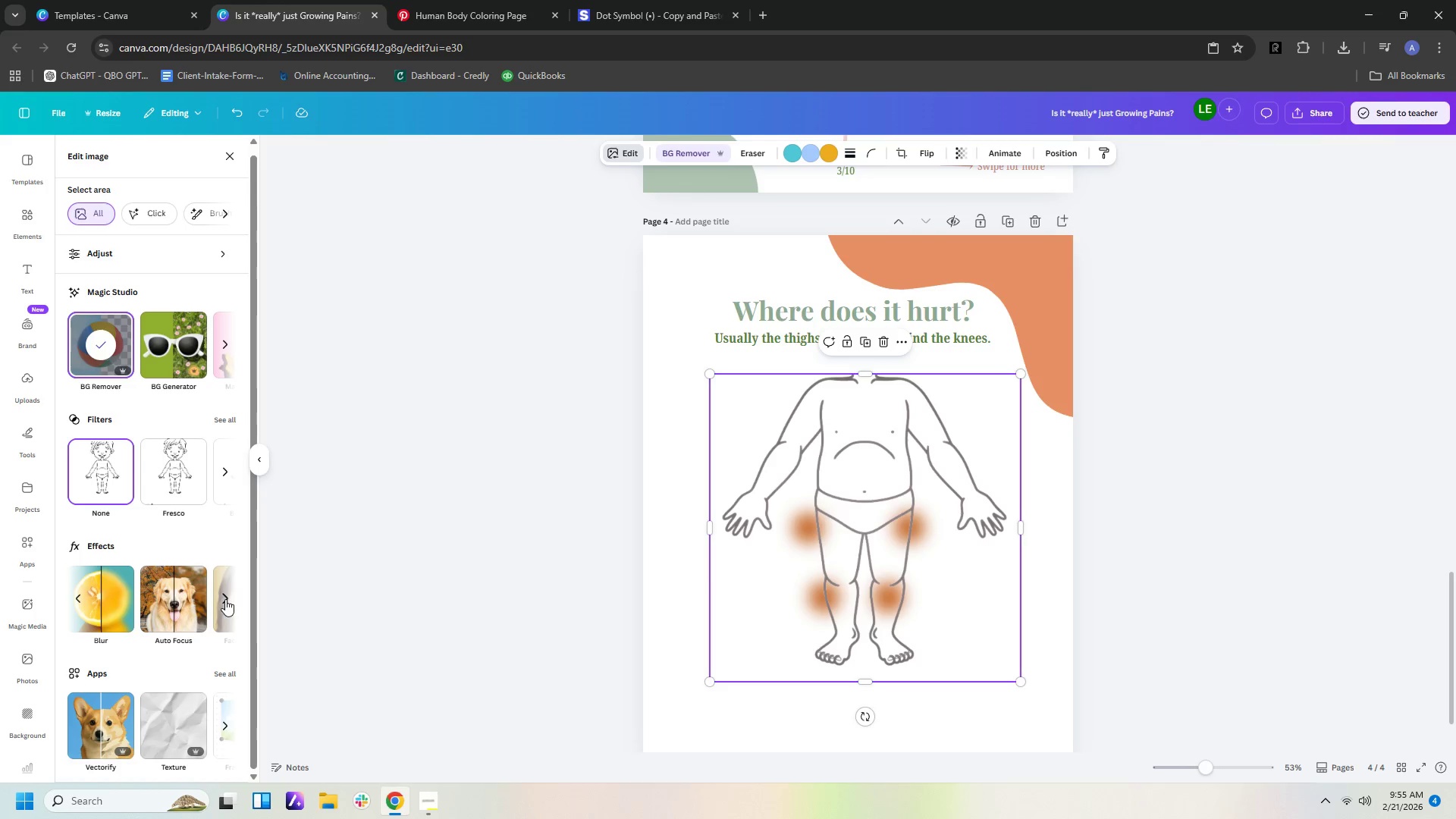 
left_click([225, 599])
 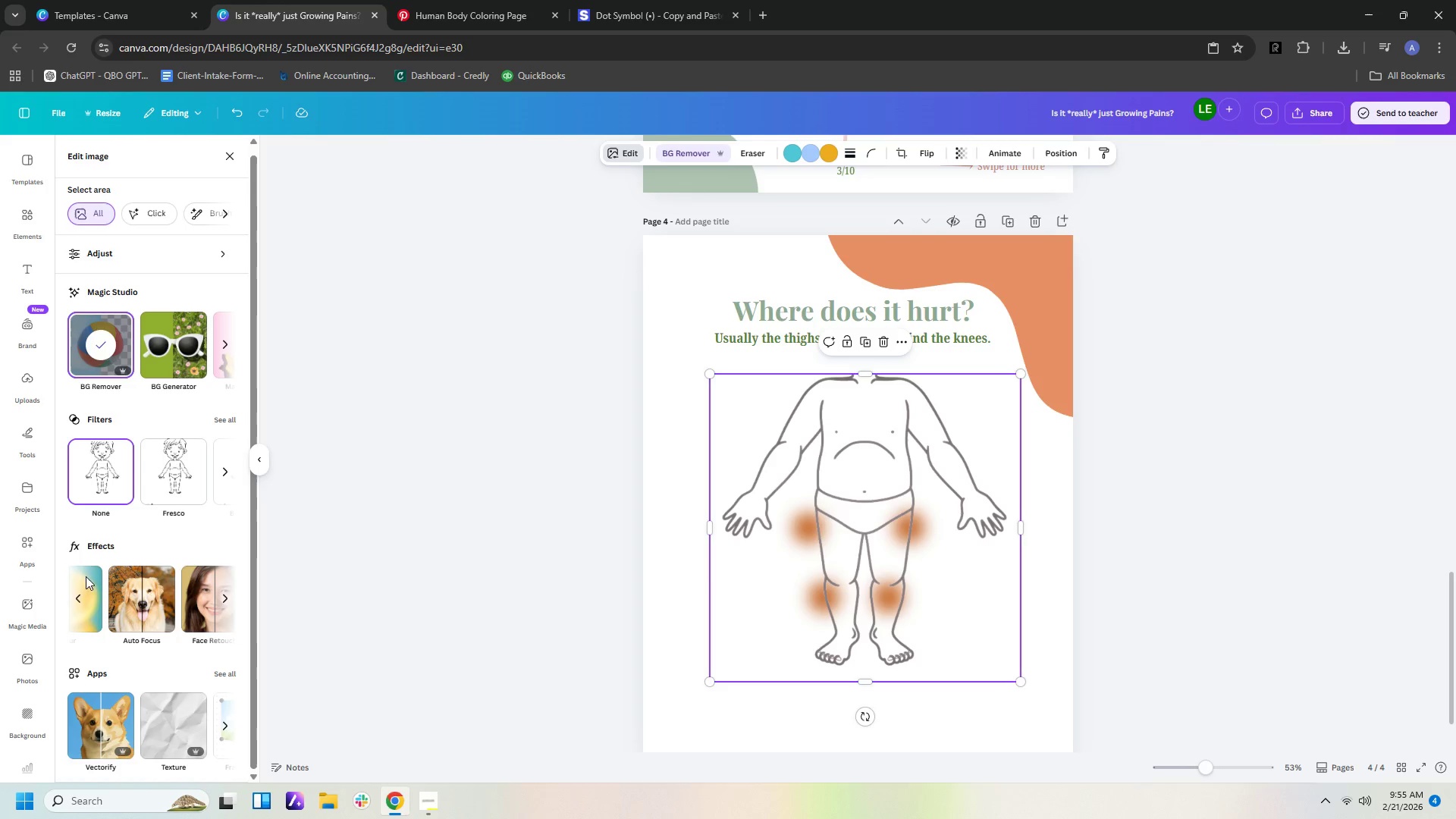 
left_click([74, 595])
 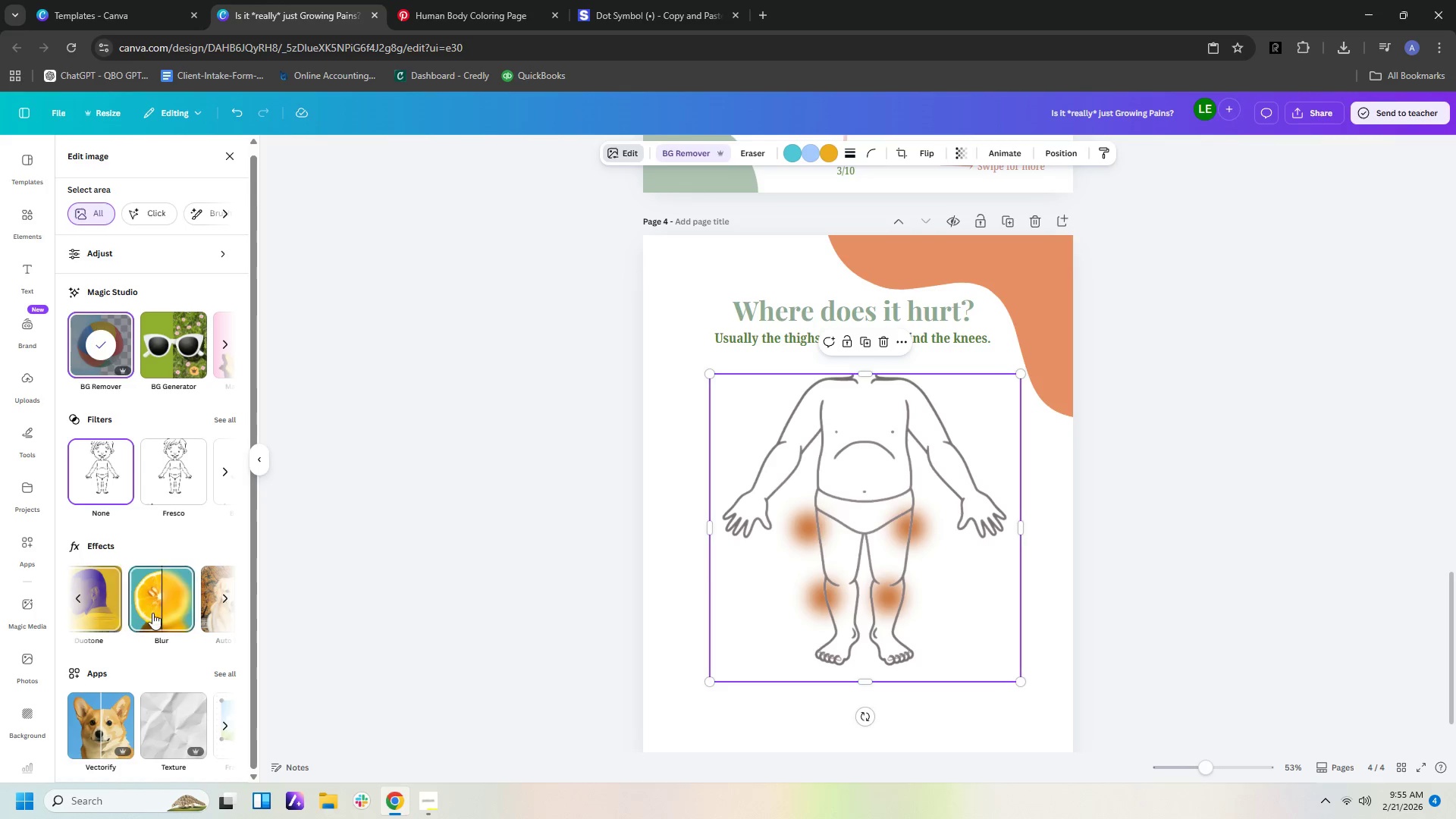 
left_click([154, 613])
 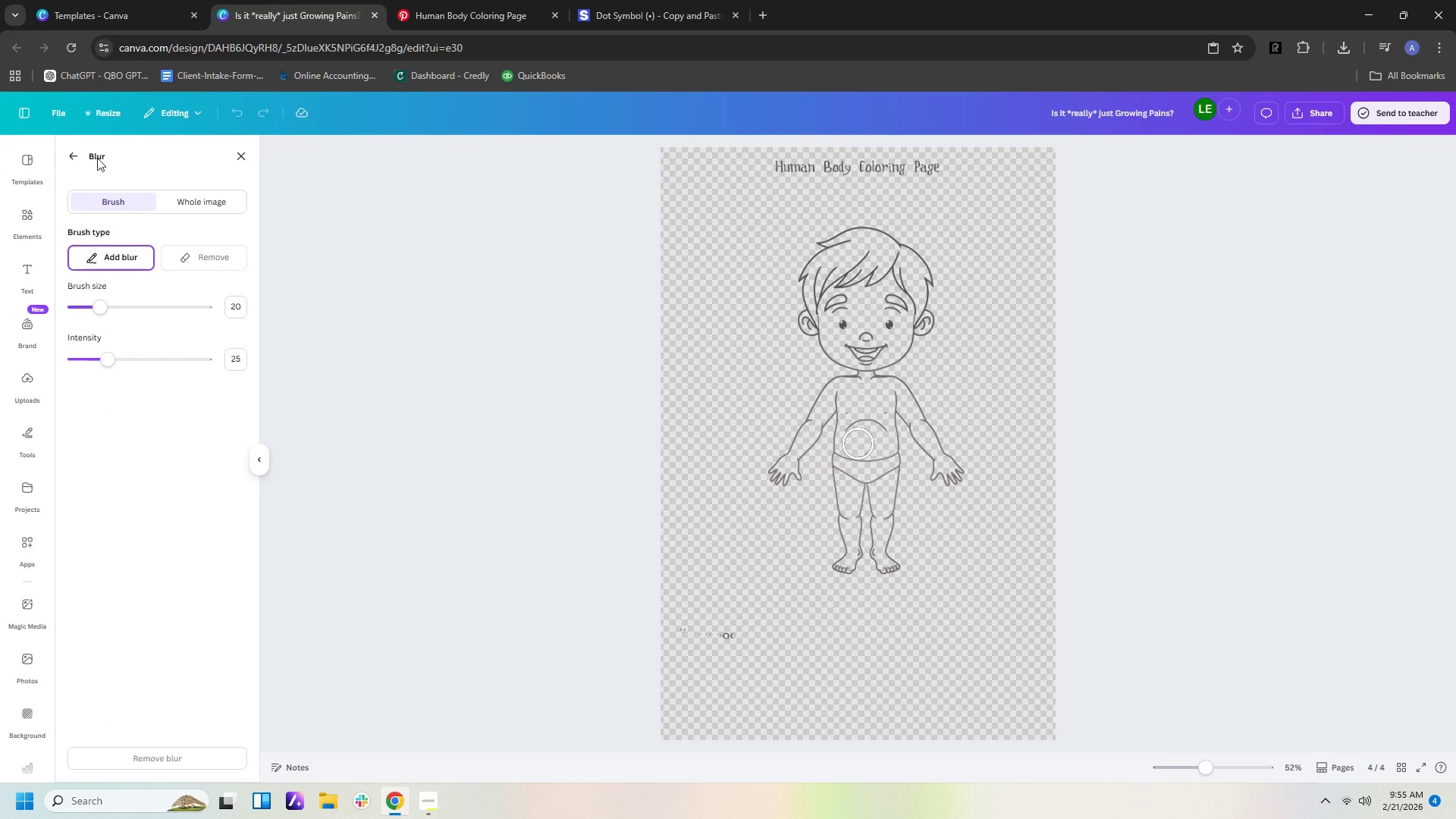 
left_click([67, 159])
 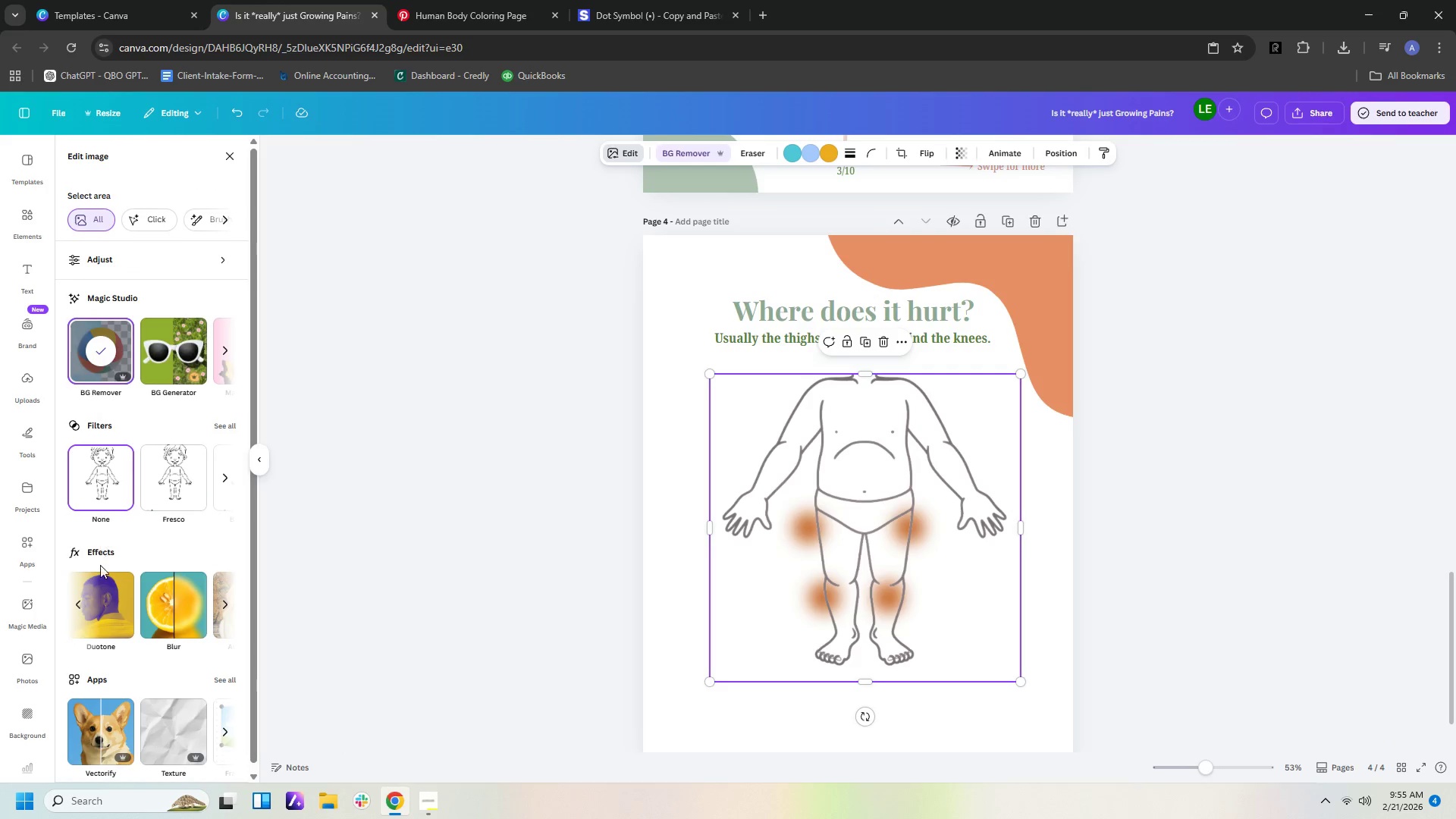 
left_click([101, 596])
 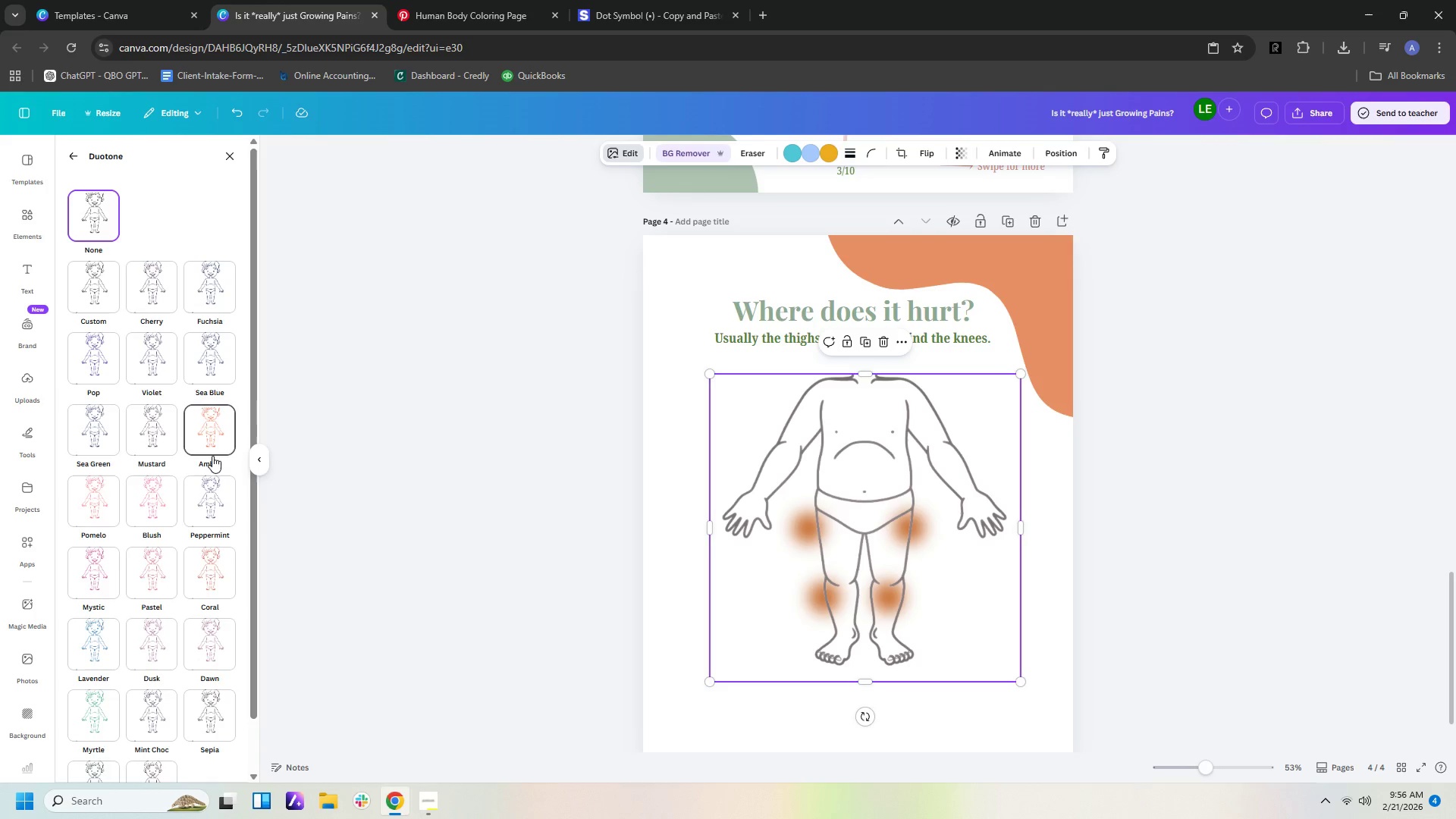 
left_click([215, 431])
 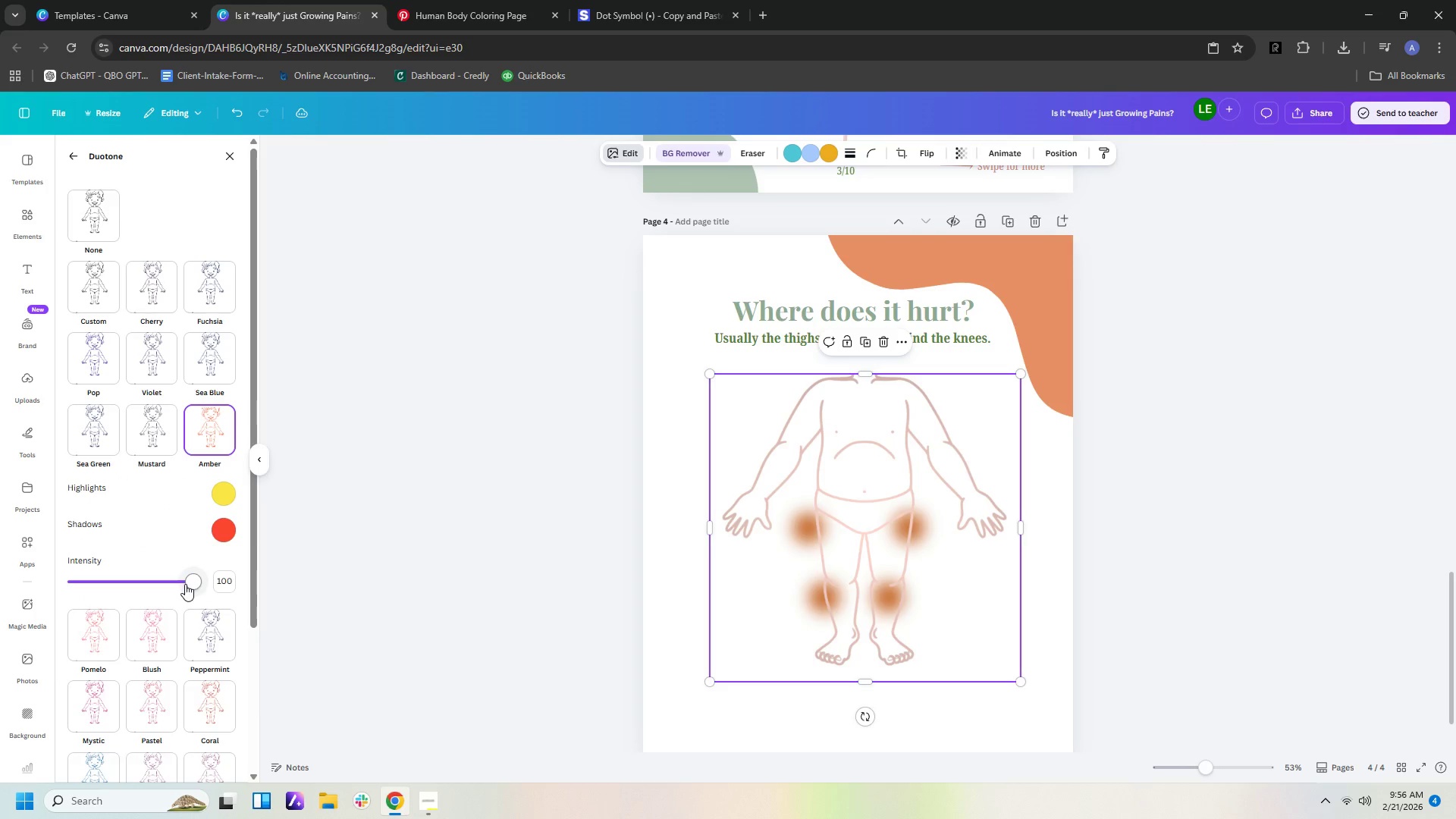 
left_click([224, 526])
 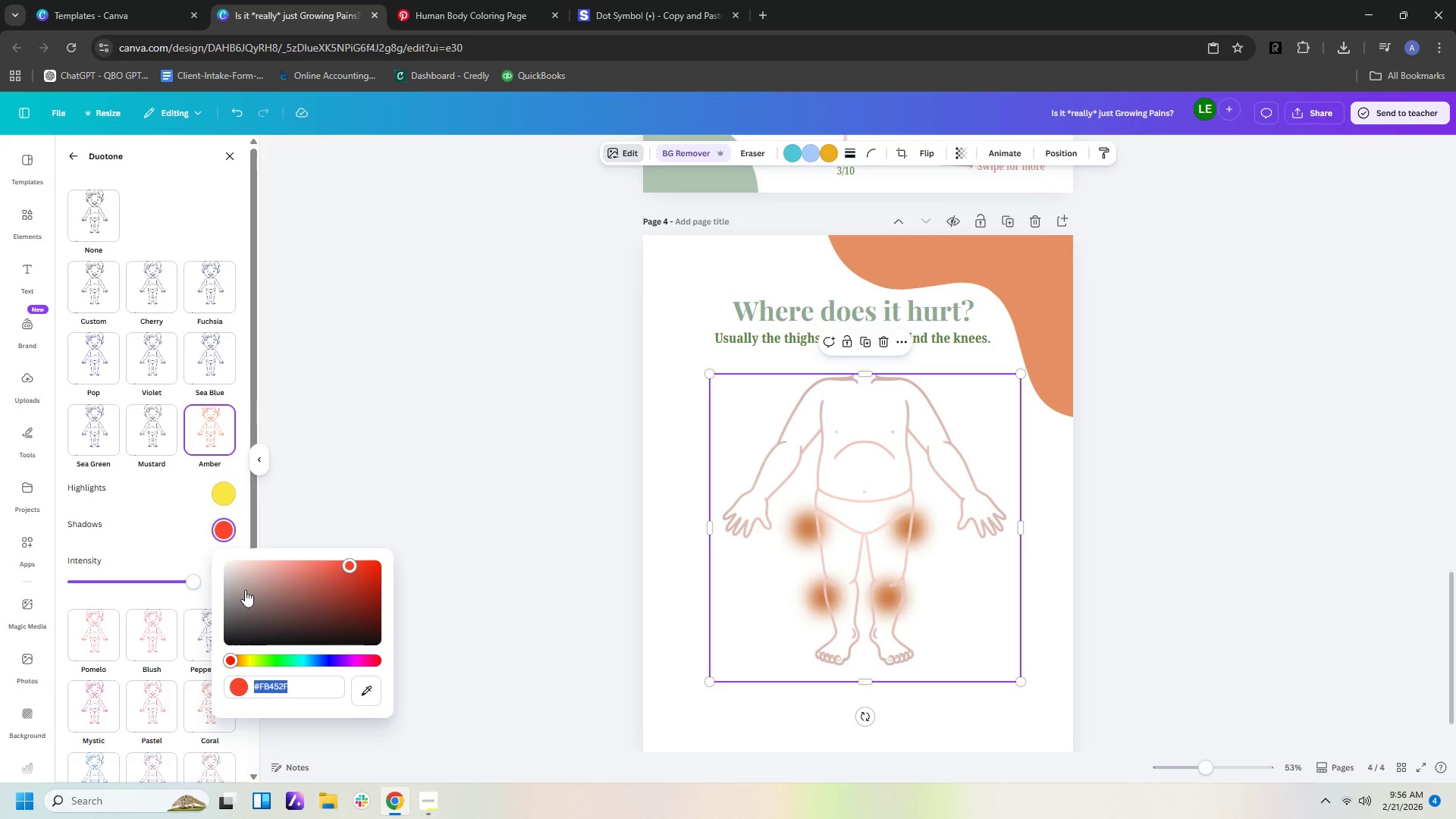 
left_click([229, 502])
 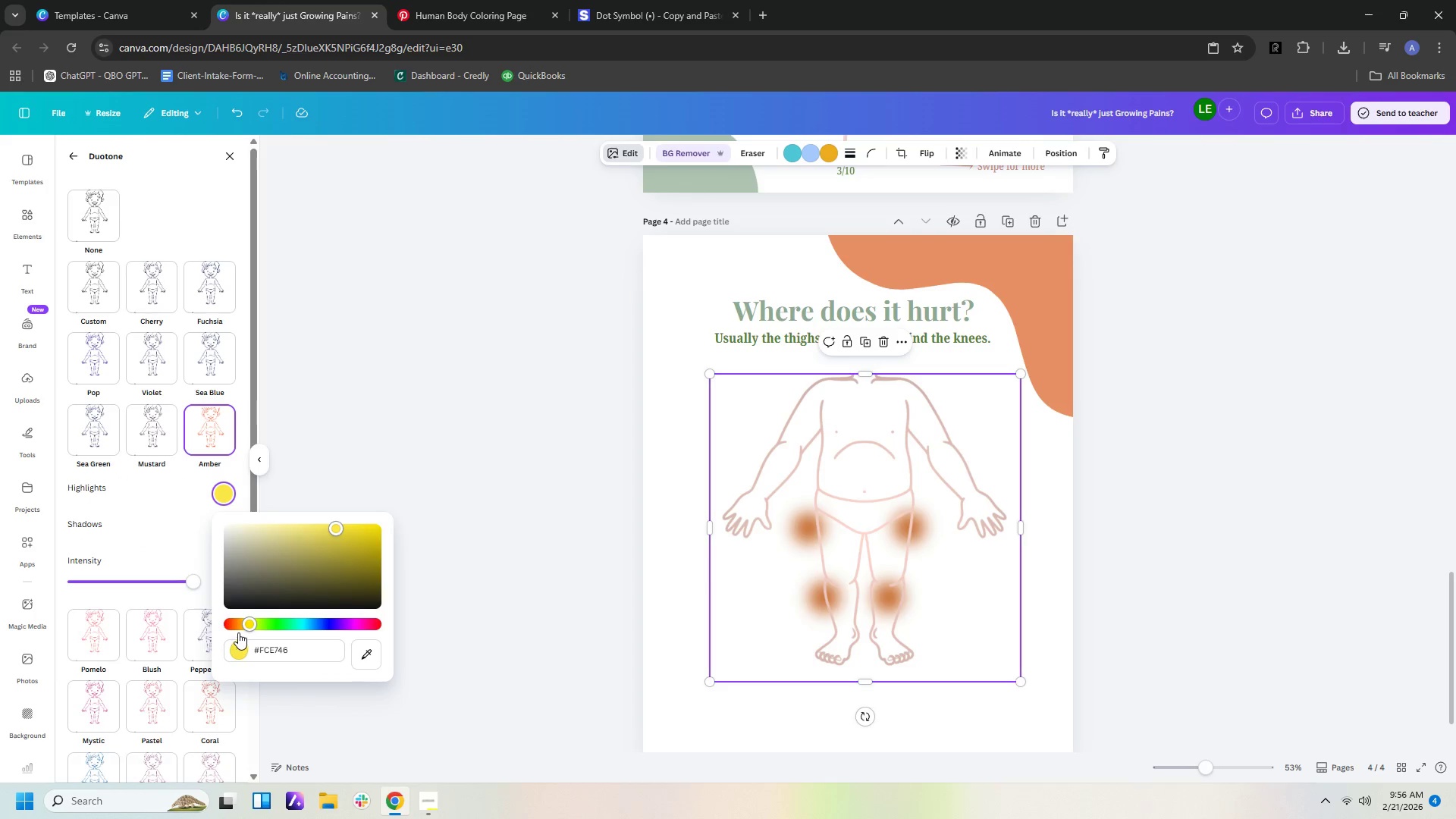 
left_click([237, 623])
 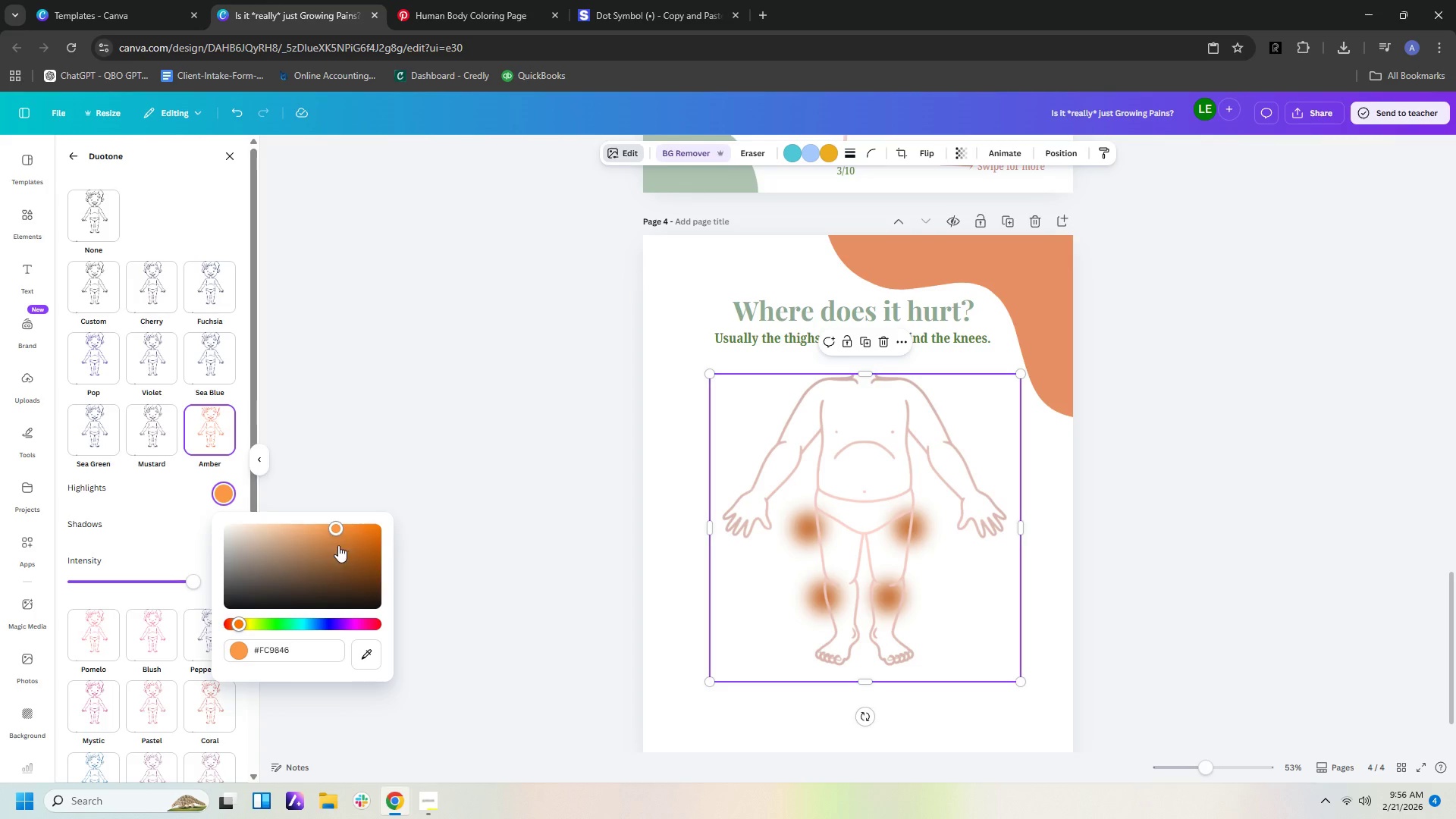 
left_click([372, 530])
 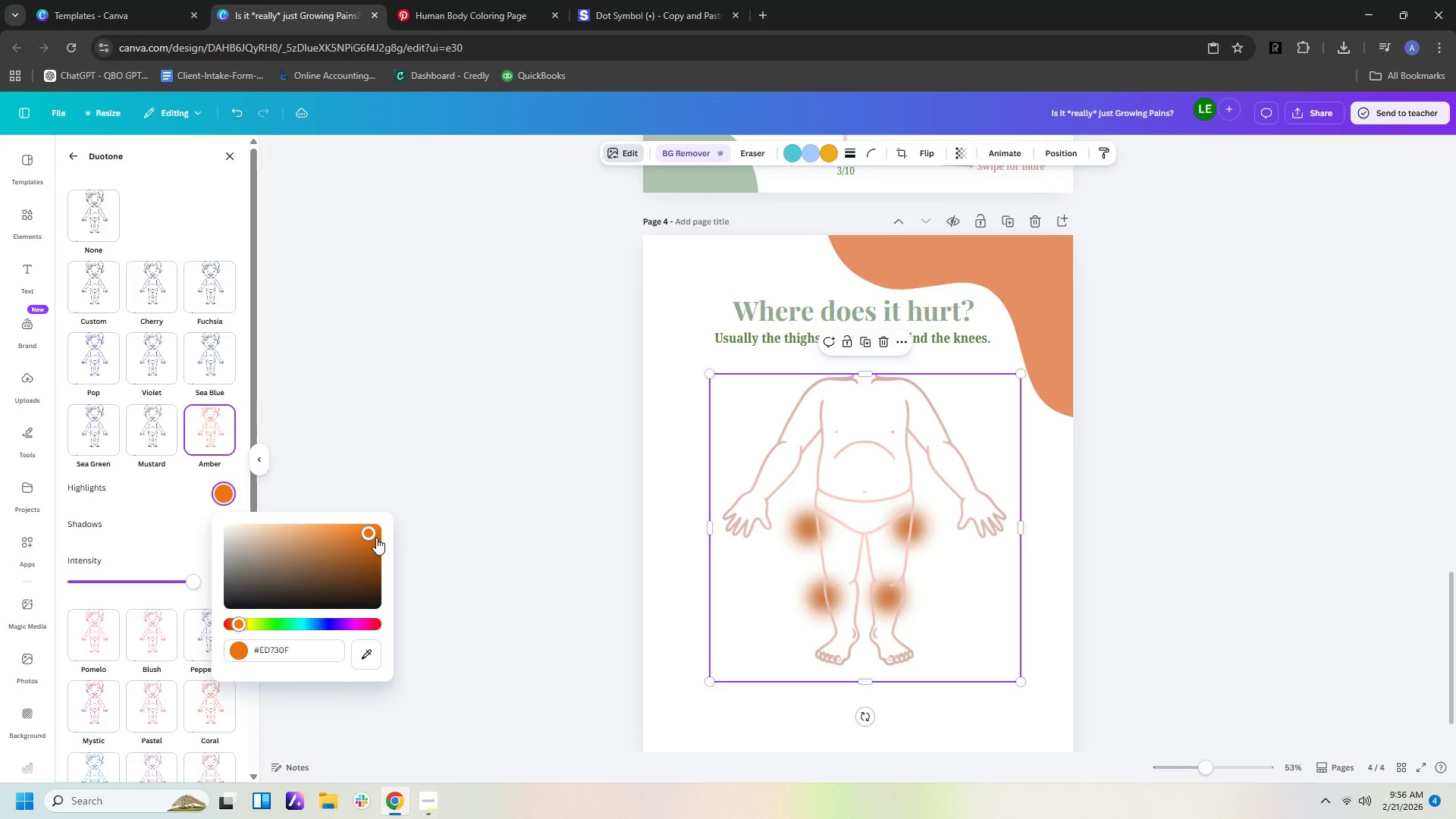 
left_click([376, 538])
 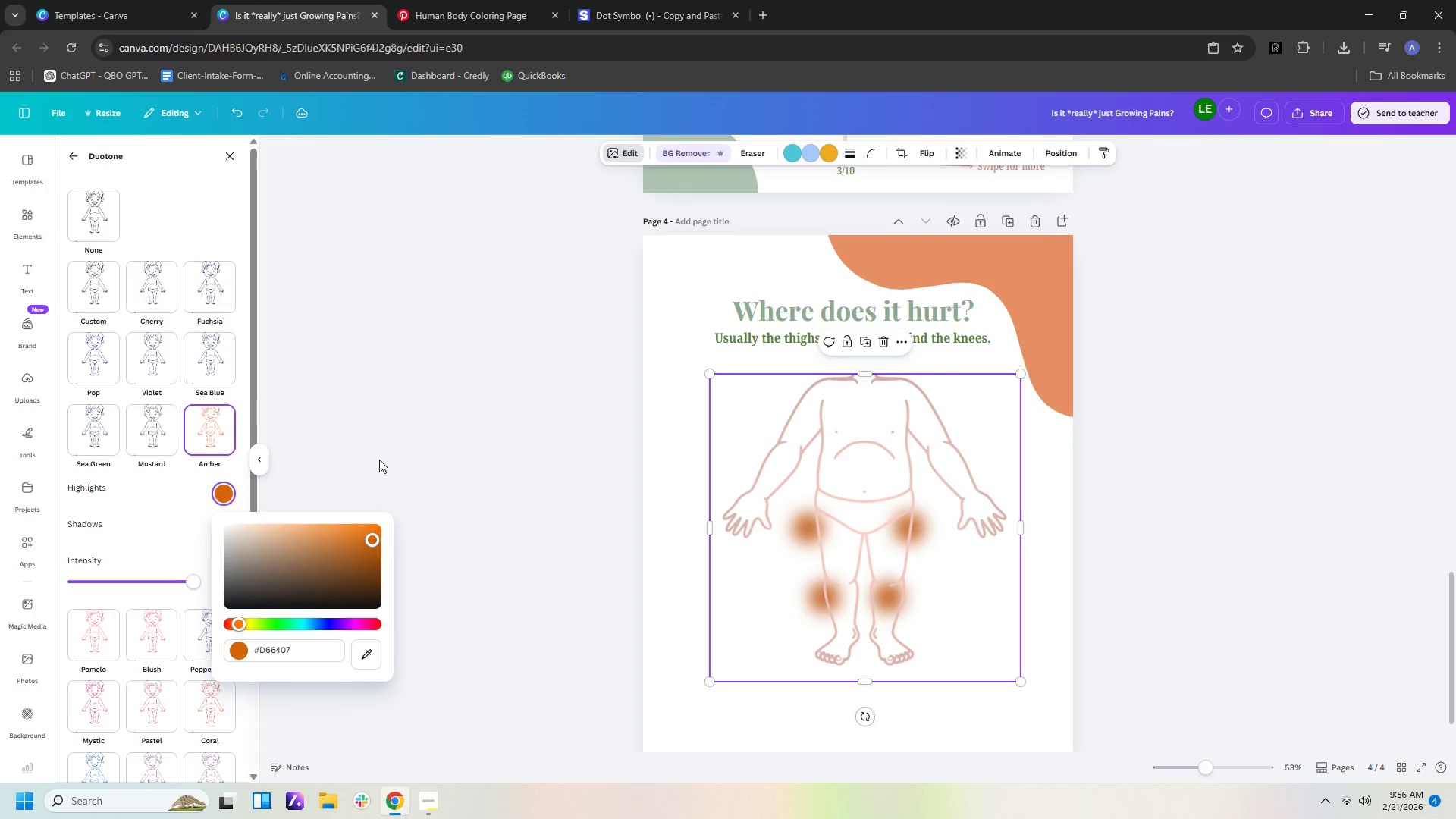 
left_click([374, 443])
 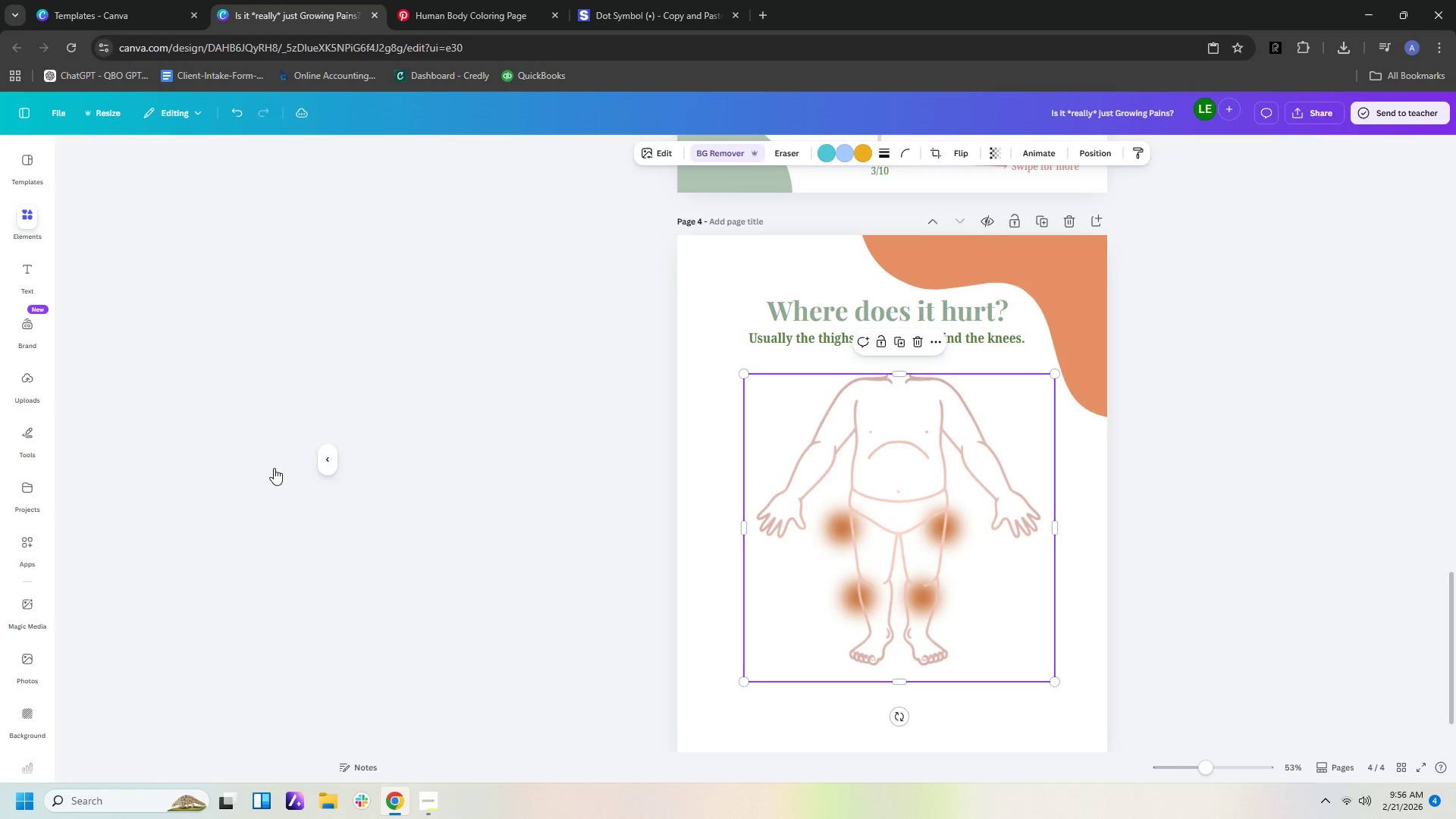 
mouse_move([250, 467])
 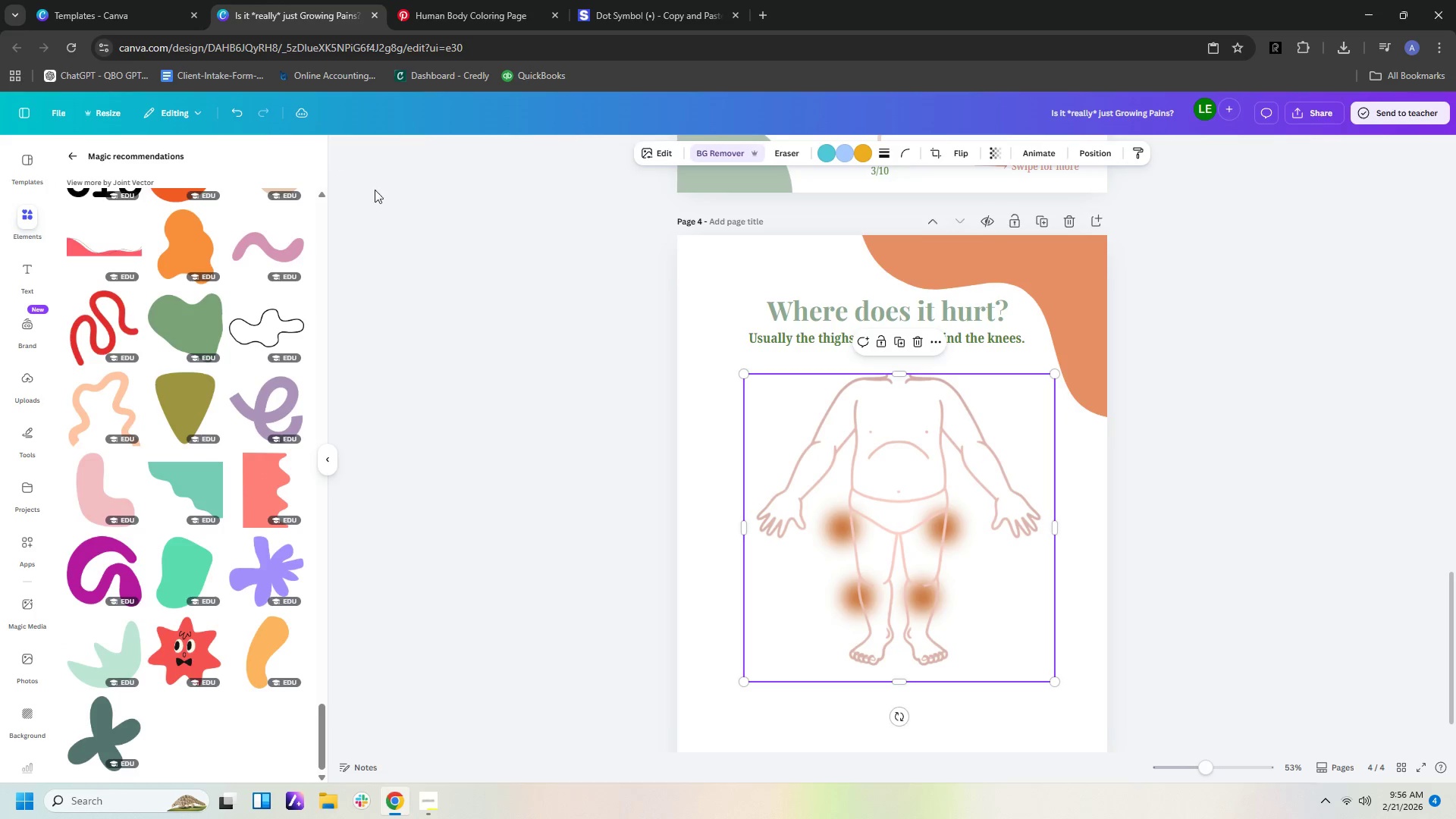 
double_click([923, 477])
 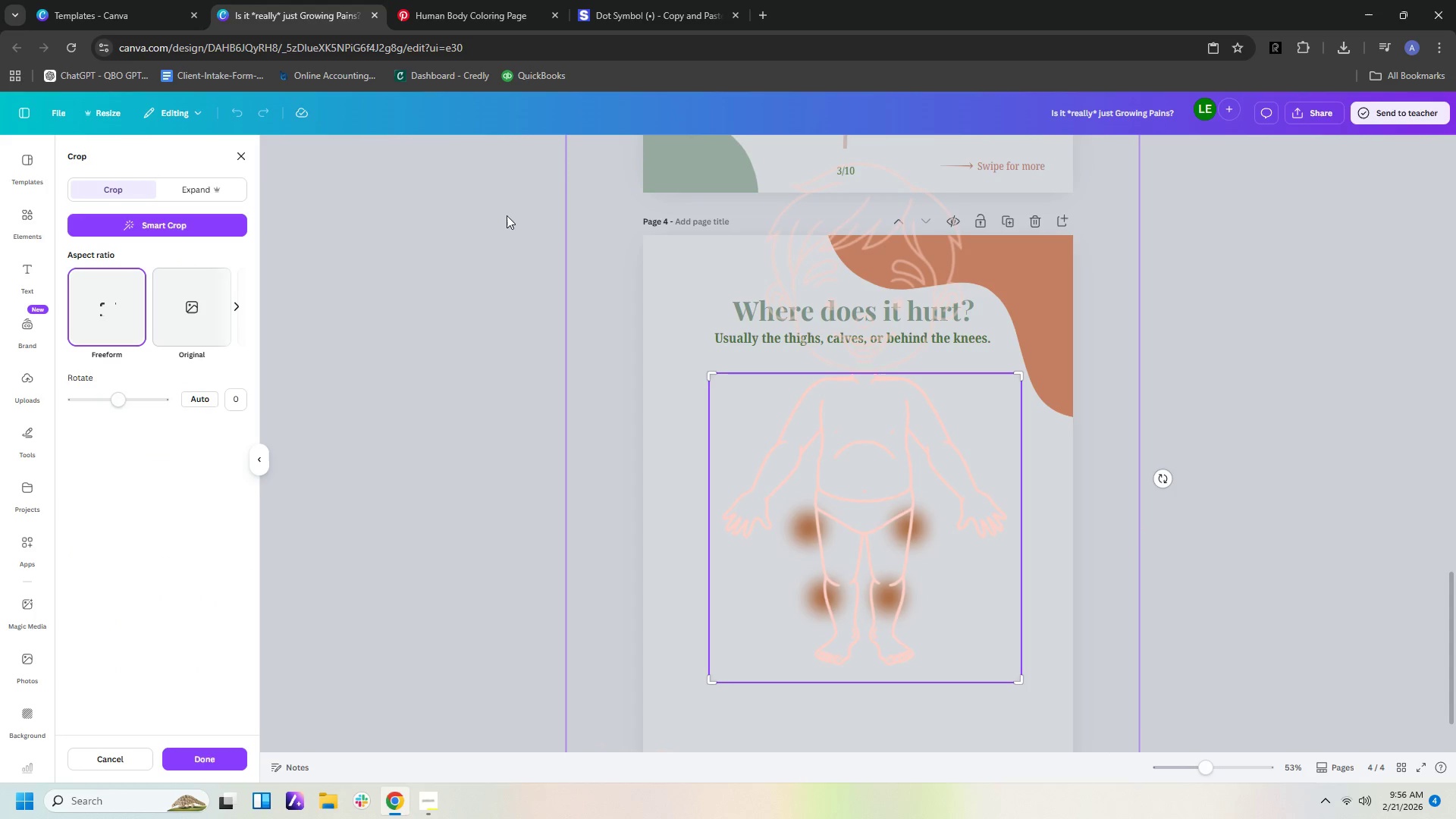 
left_click([624, 246])
 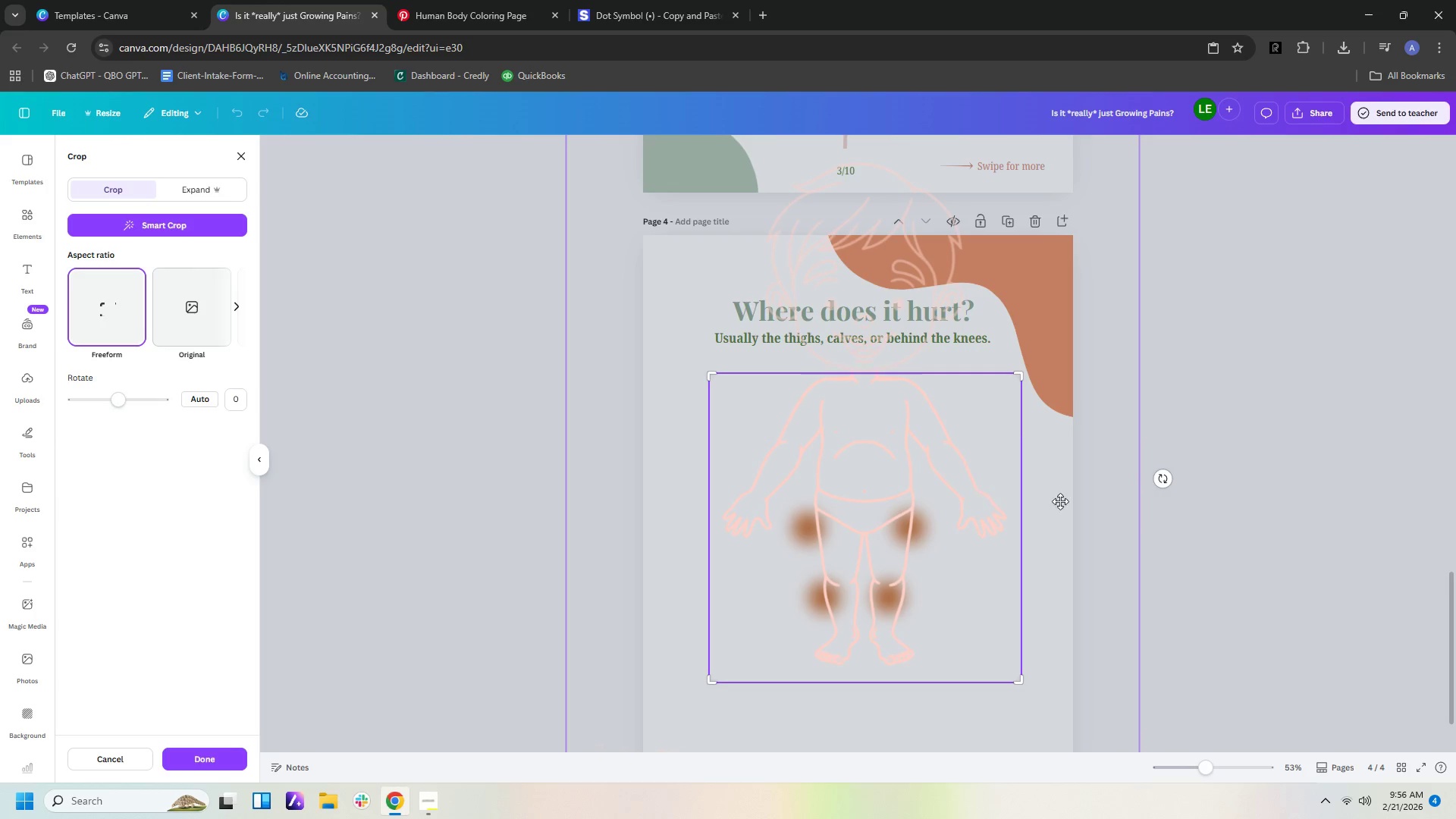 
left_click([1162, 505])
 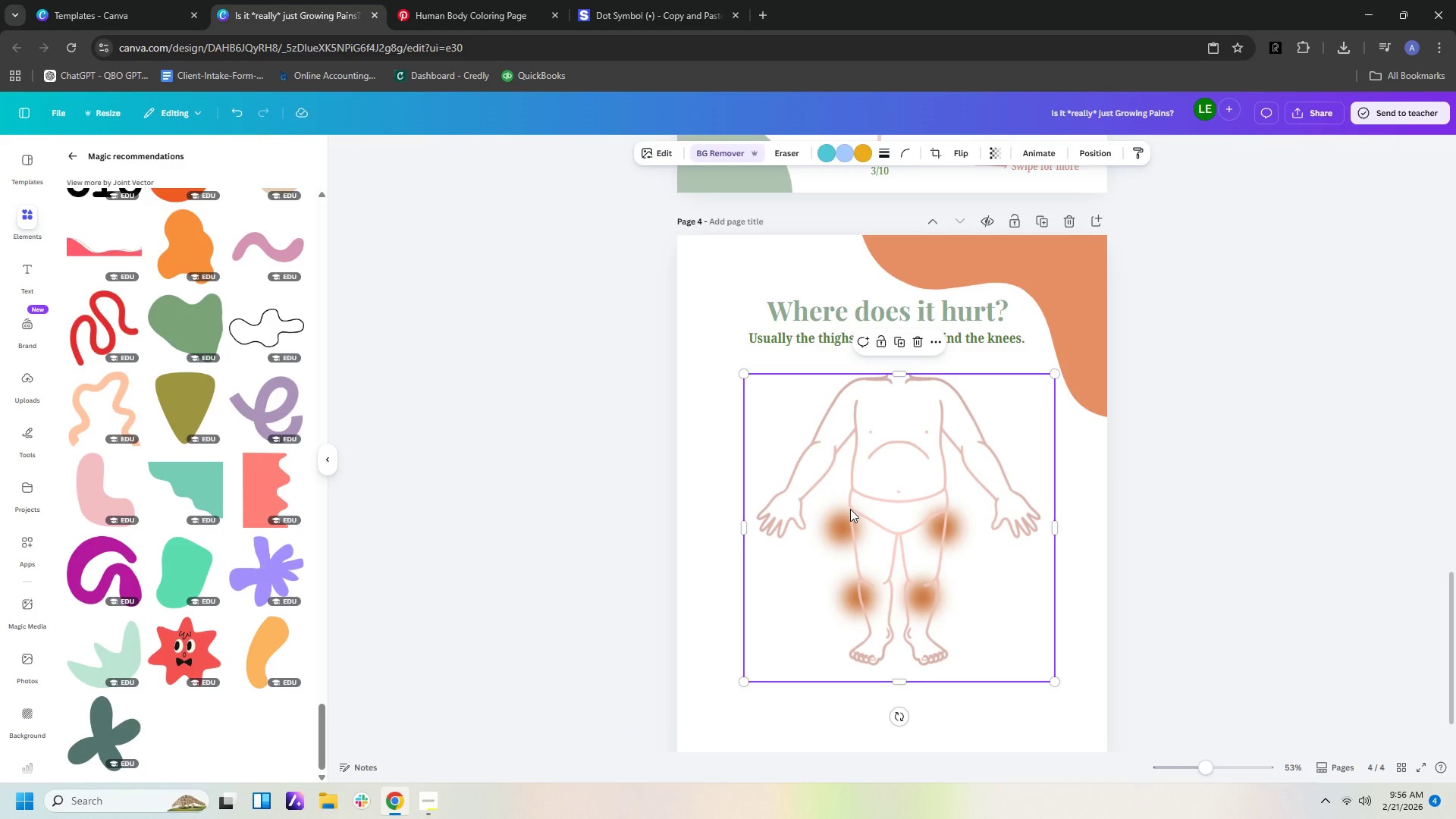 
left_click([850, 509])
 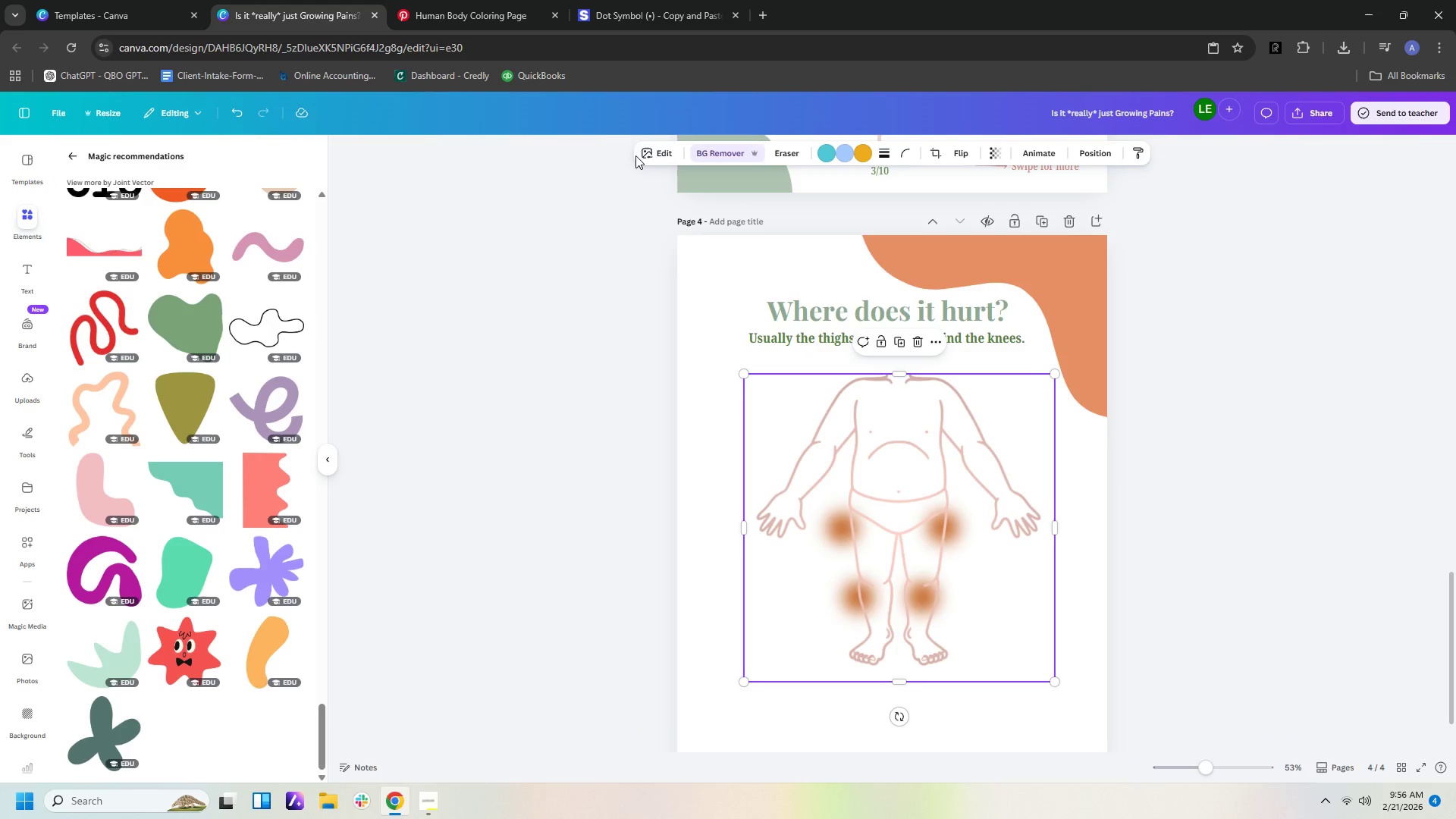 
double_click([660, 150])
 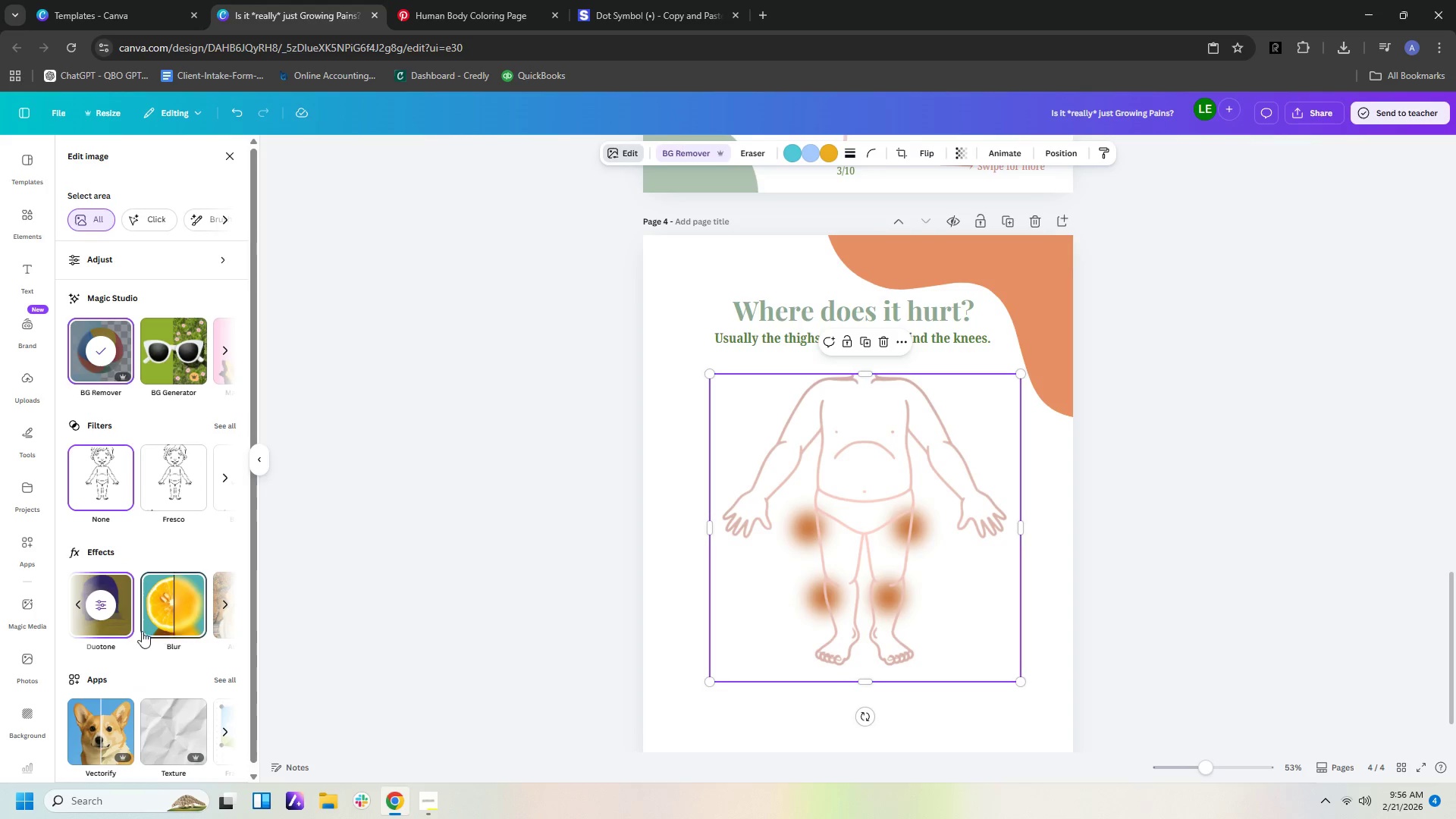 
left_click([102, 603])
 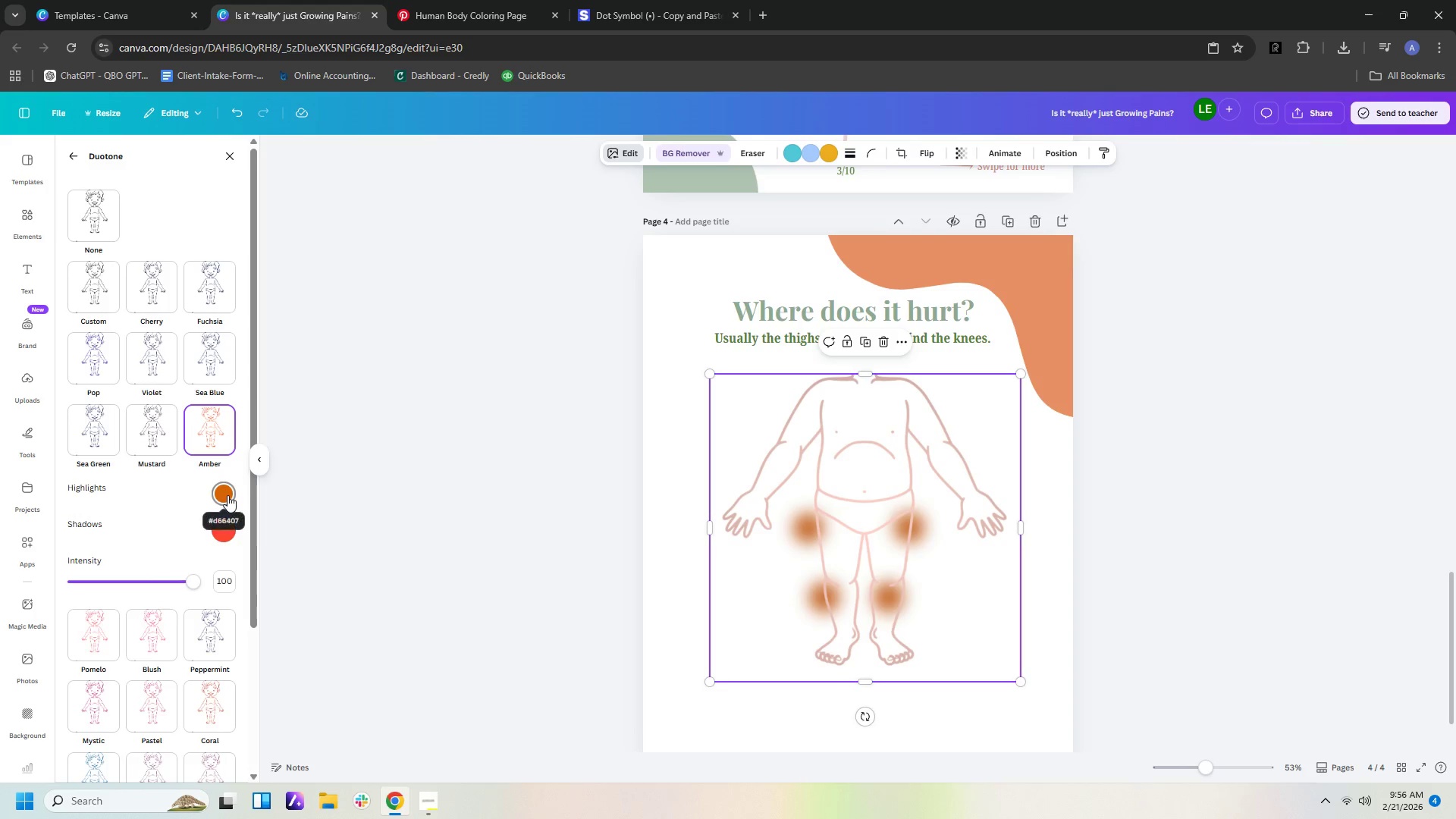 
left_click([226, 488])
 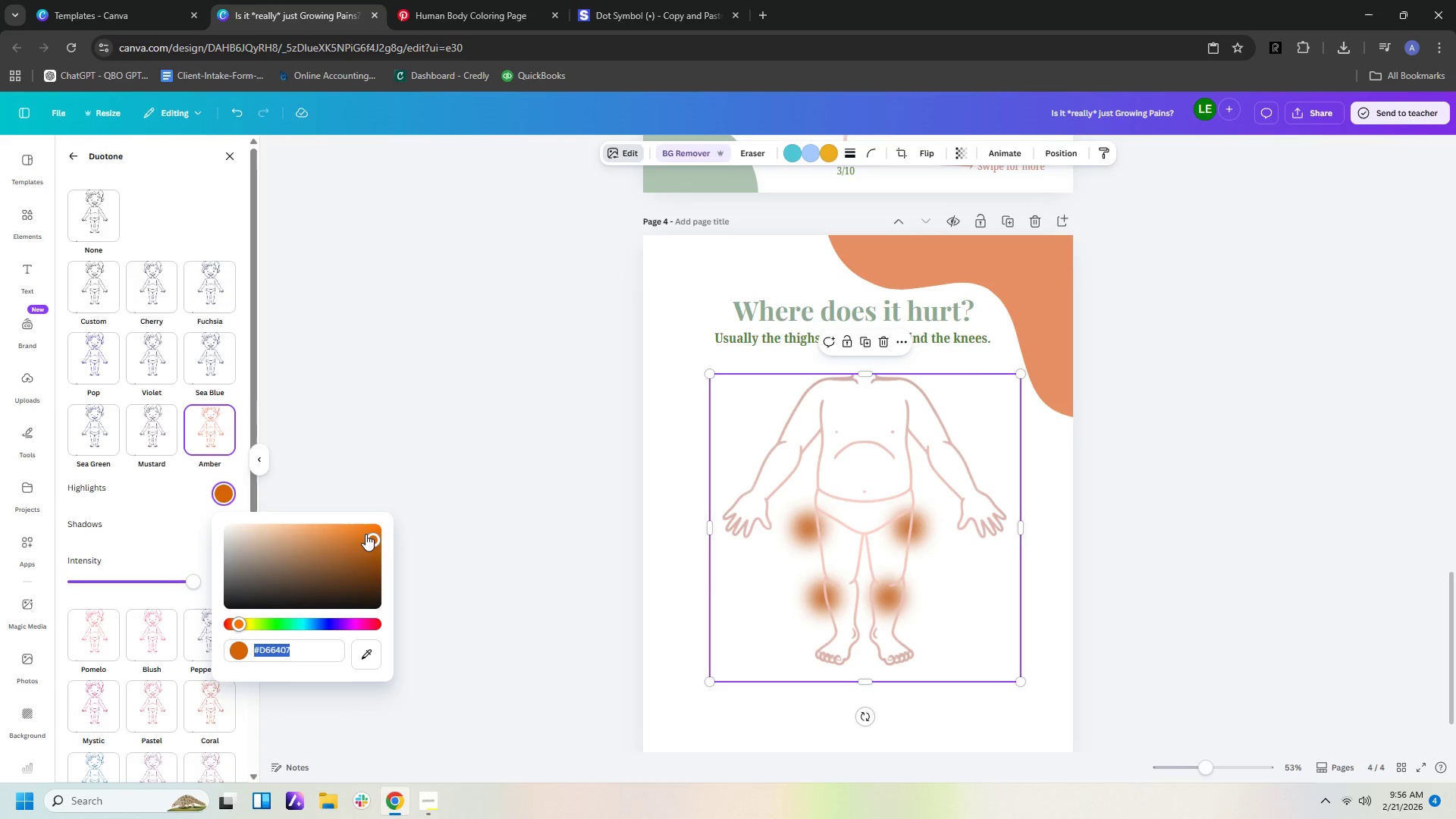 
left_click_drag(start_coordinate=[235, 622], to_coordinate=[224, 622])
 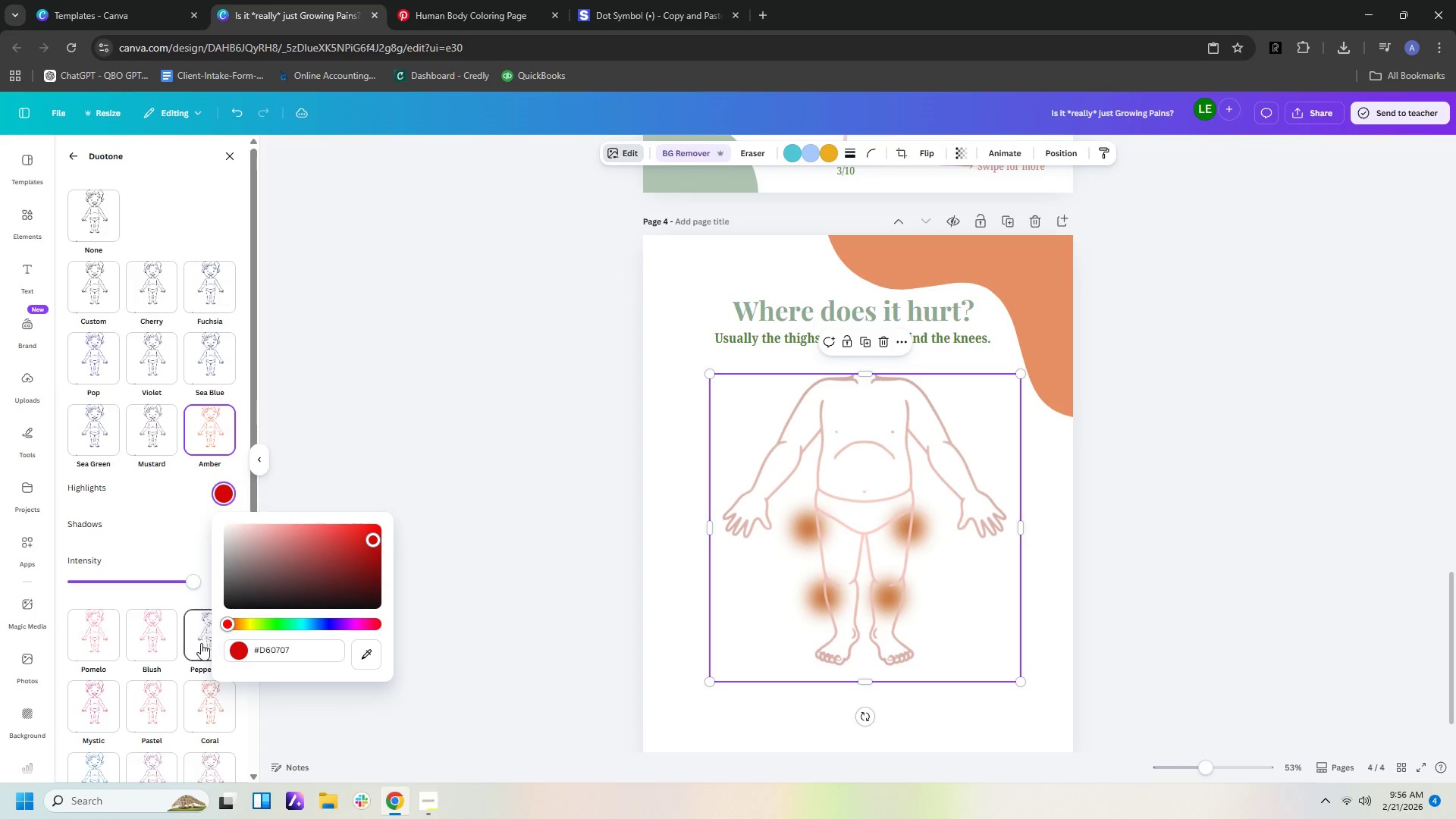 
scroll: coordinate [170, 655], scroll_direction: down, amount: 2.0
 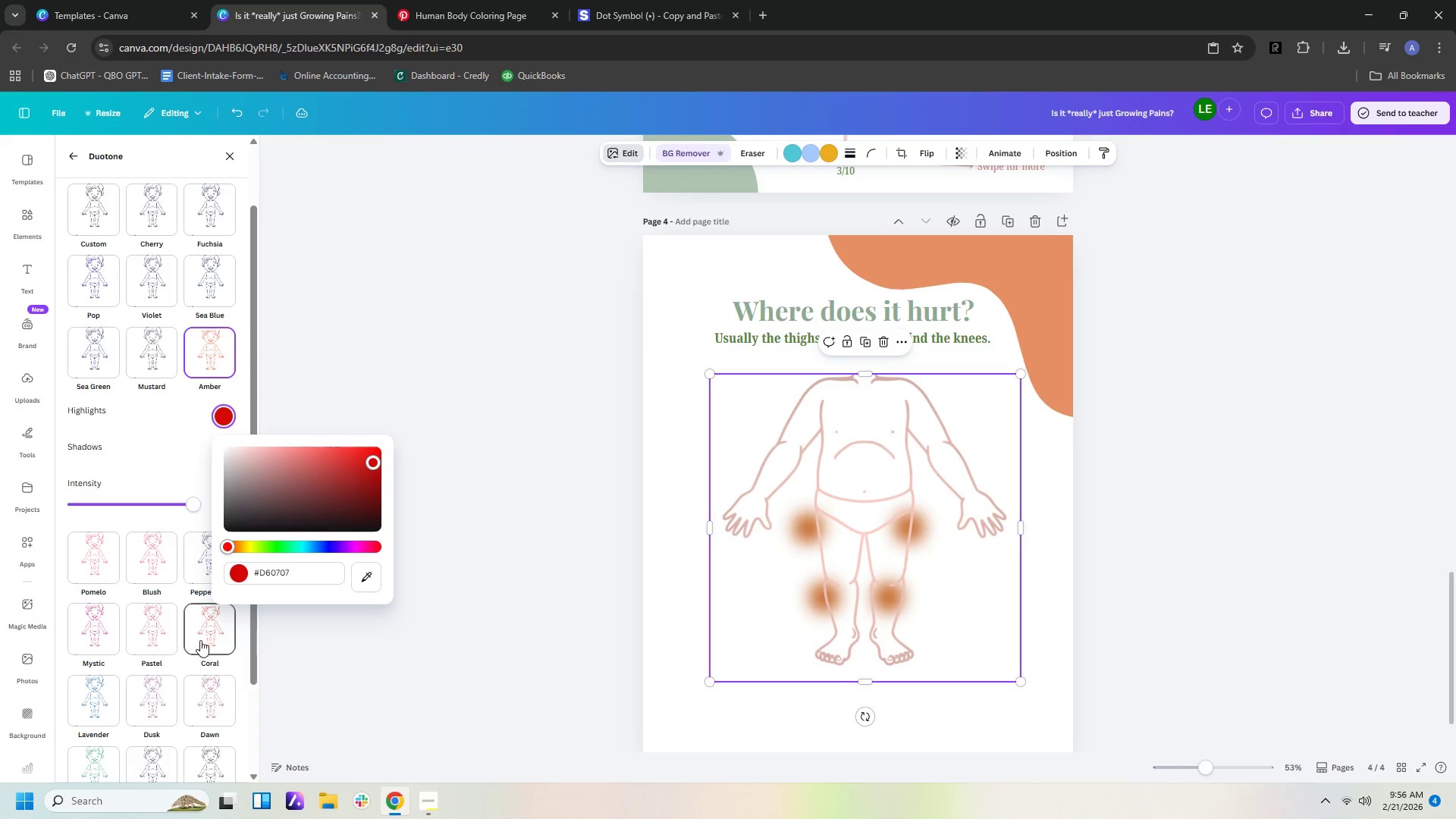 
left_click([203, 638])
 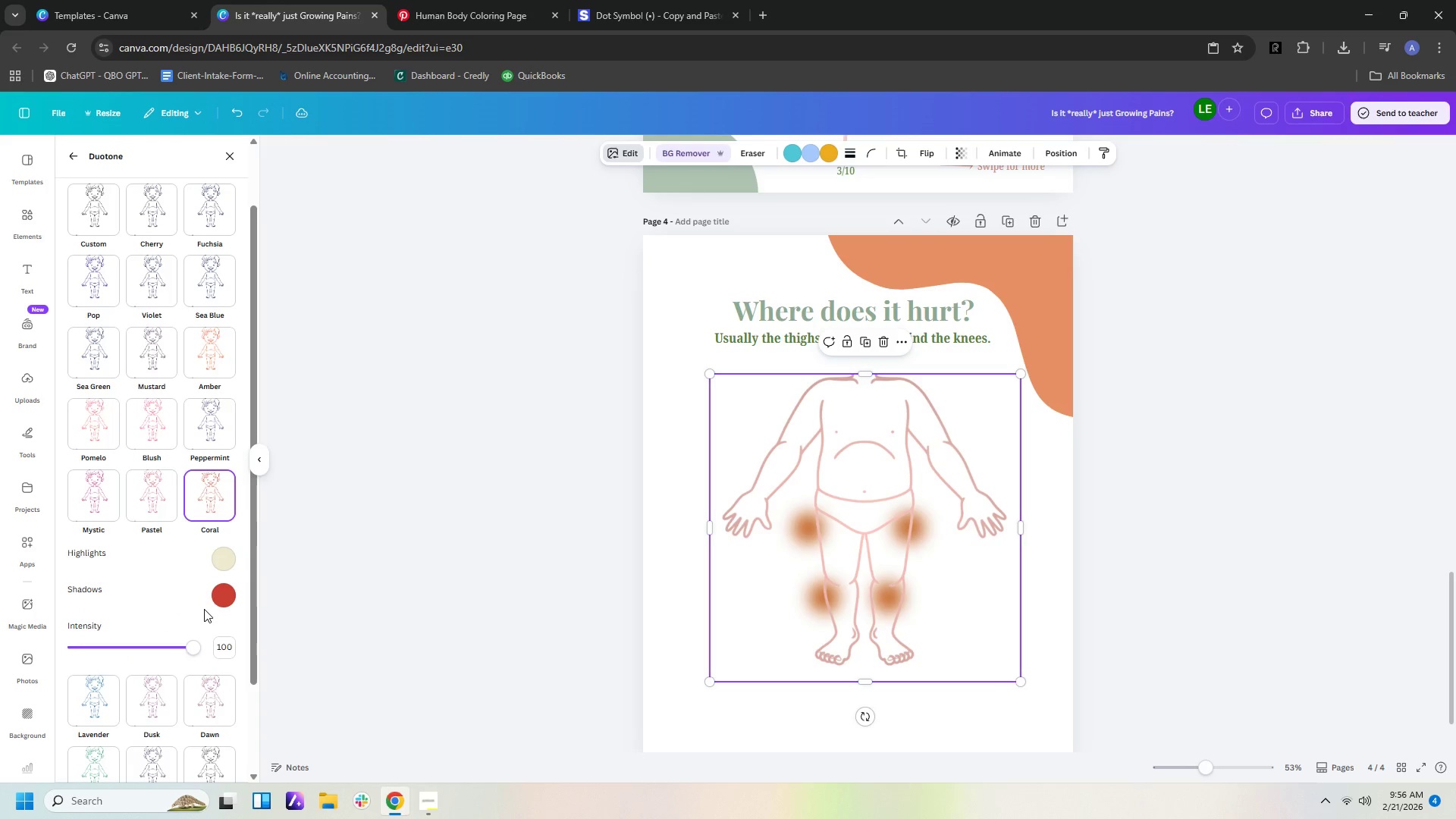 
scroll: coordinate [204, 609], scroll_direction: down, amount: 4.0
 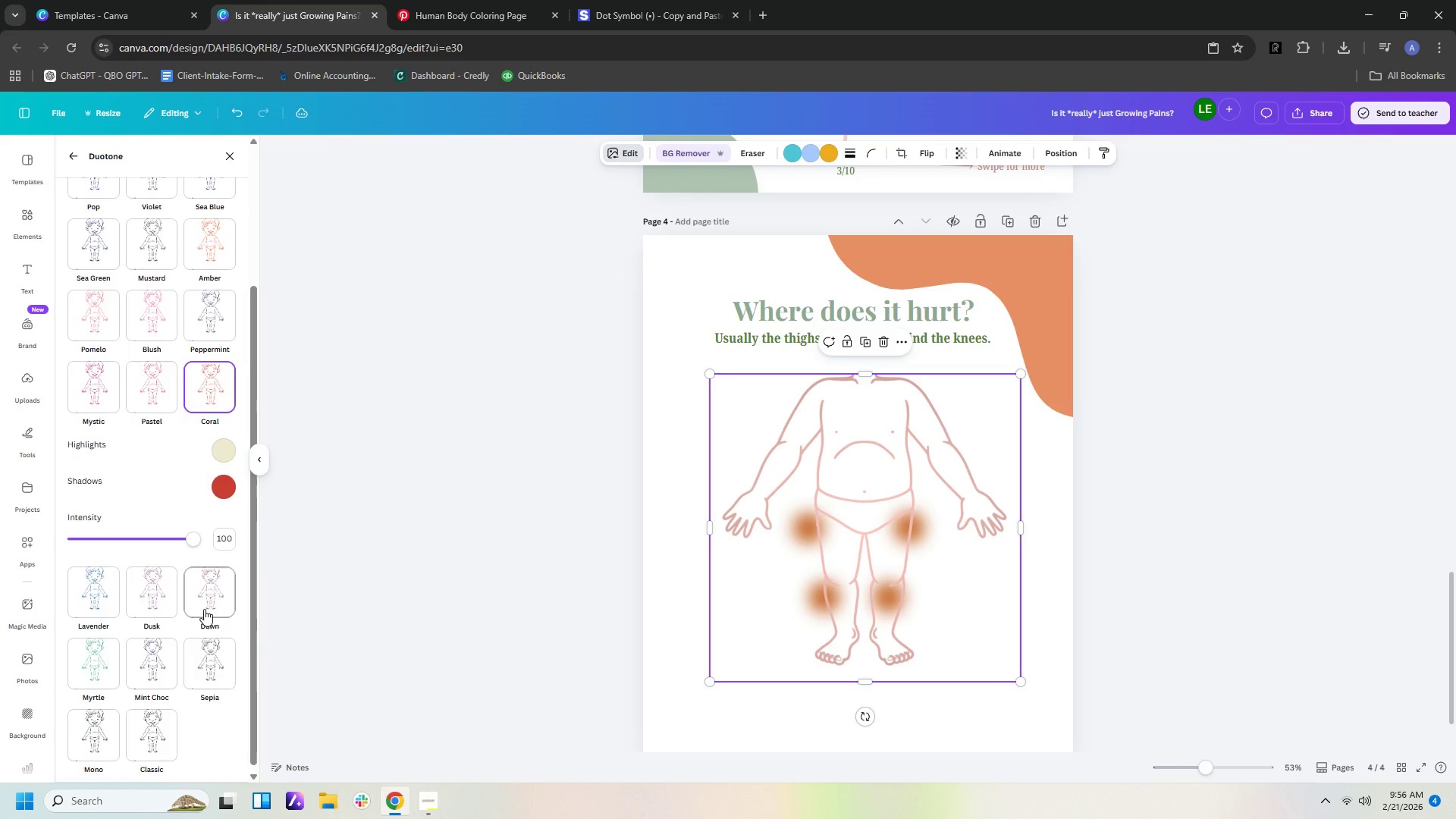 
scroll: coordinate [204, 609], scroll_direction: up, amount: 2.0
 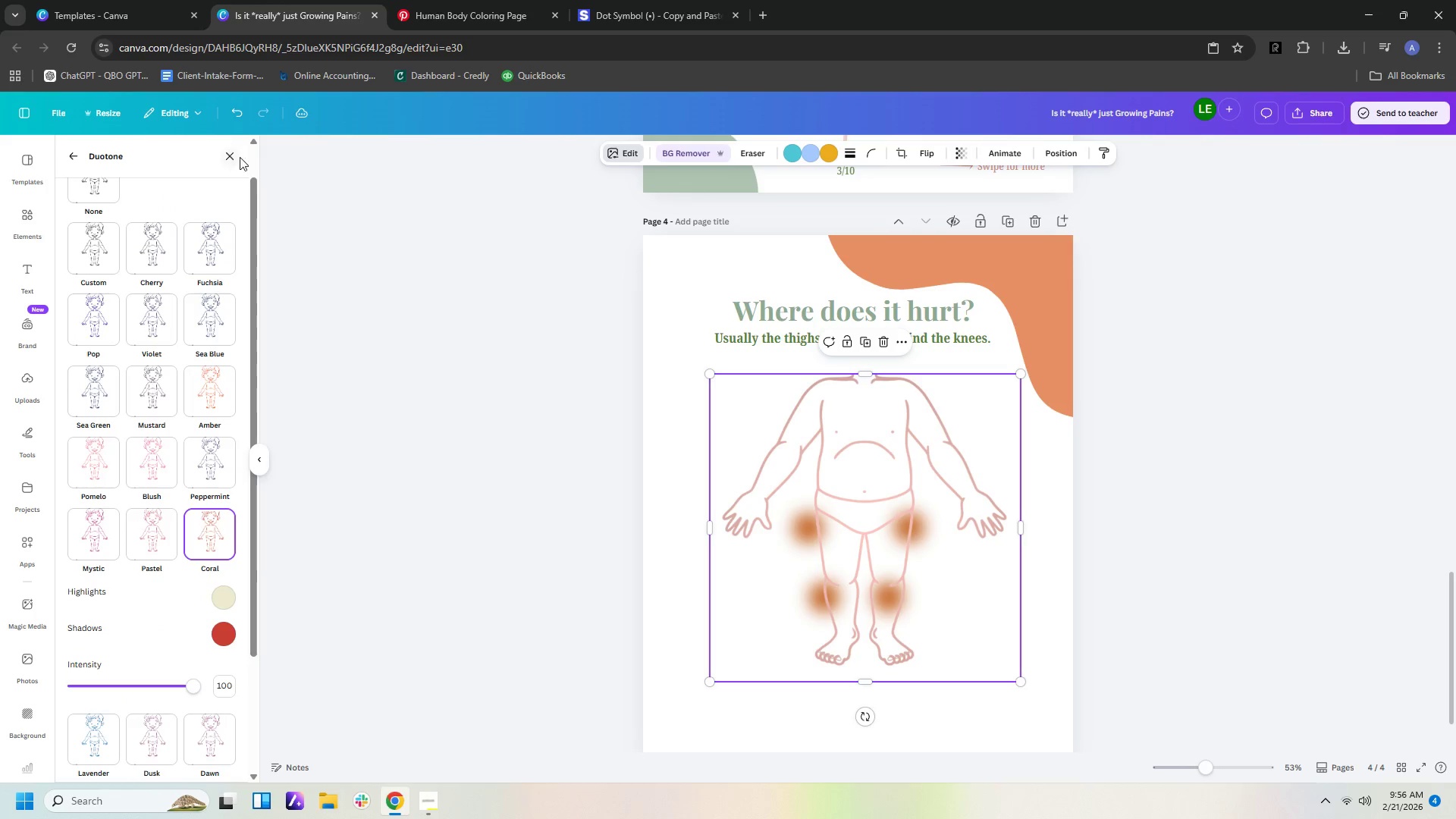 
left_click([227, 162])
 